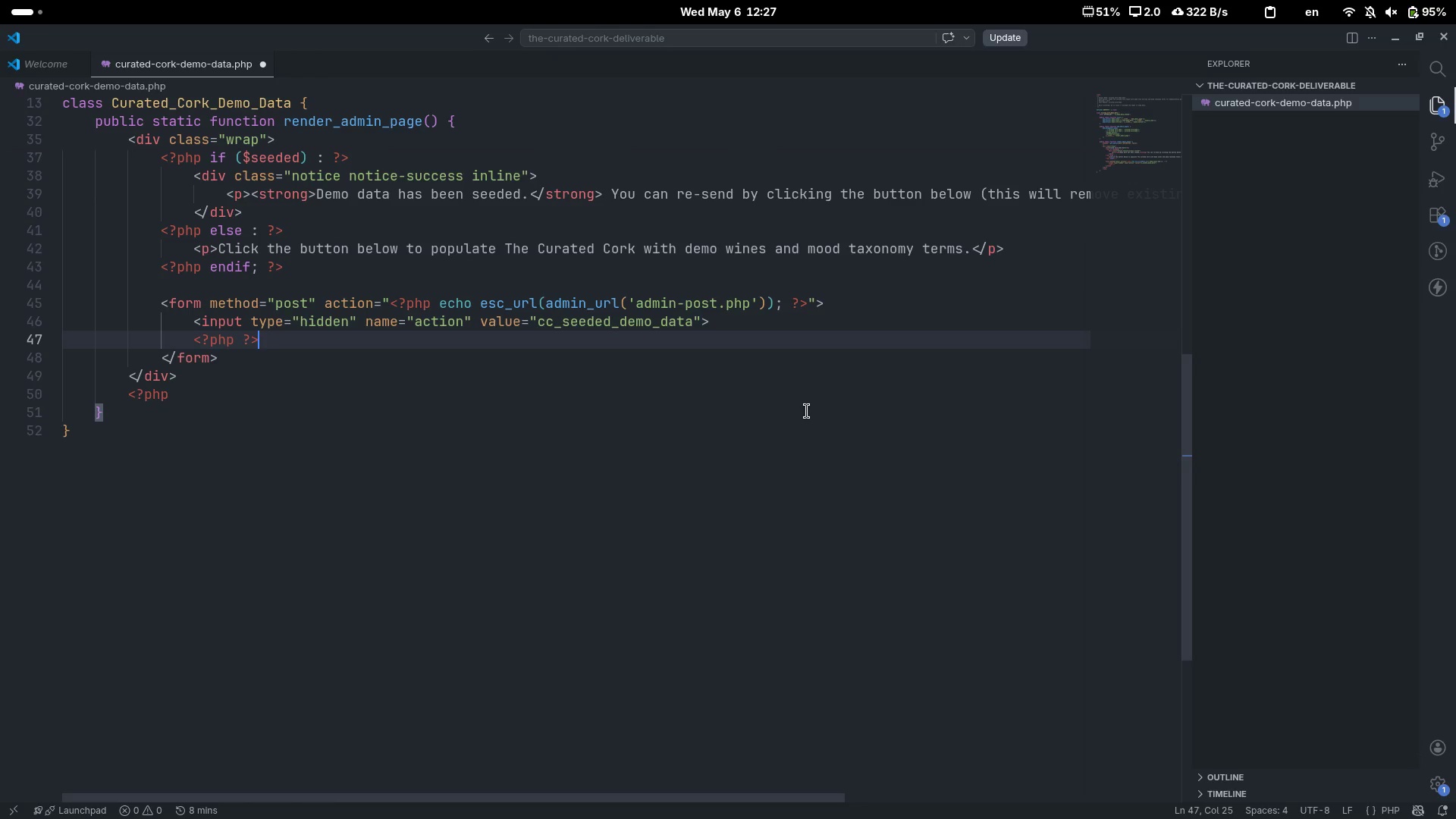 
key(ArrowLeft)
 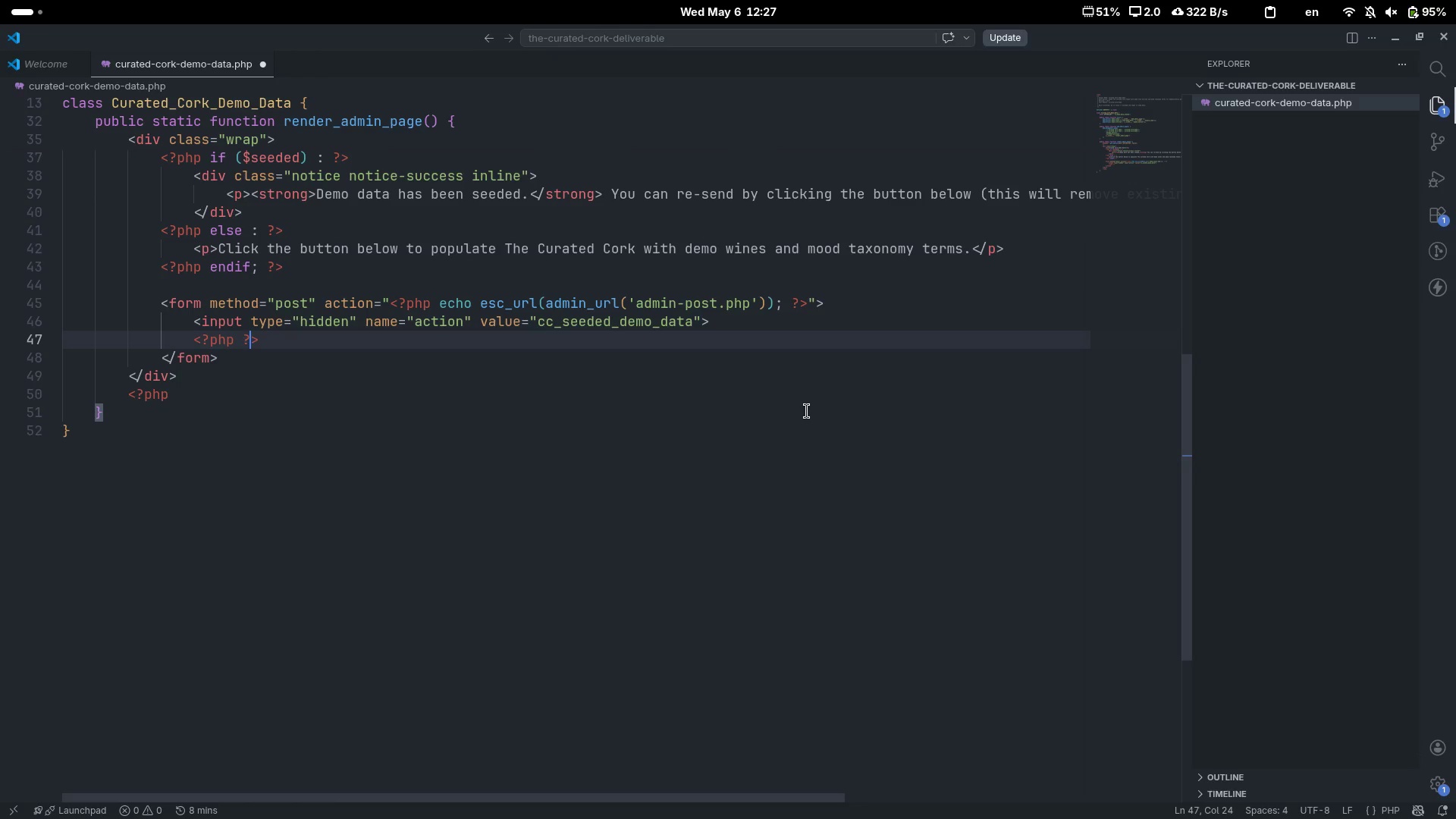 
key(ArrowLeft)
 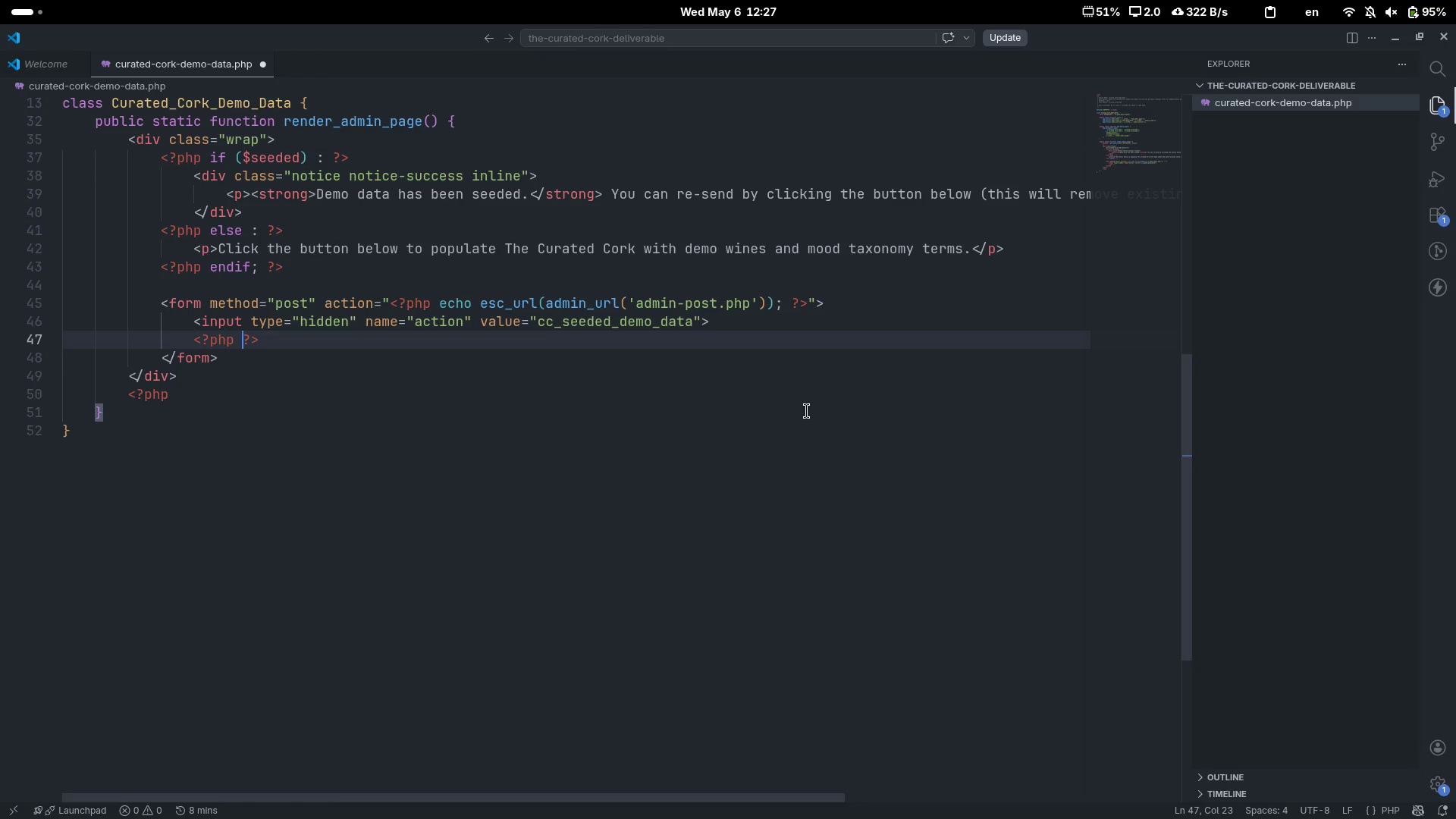 
key(ArrowLeft)
 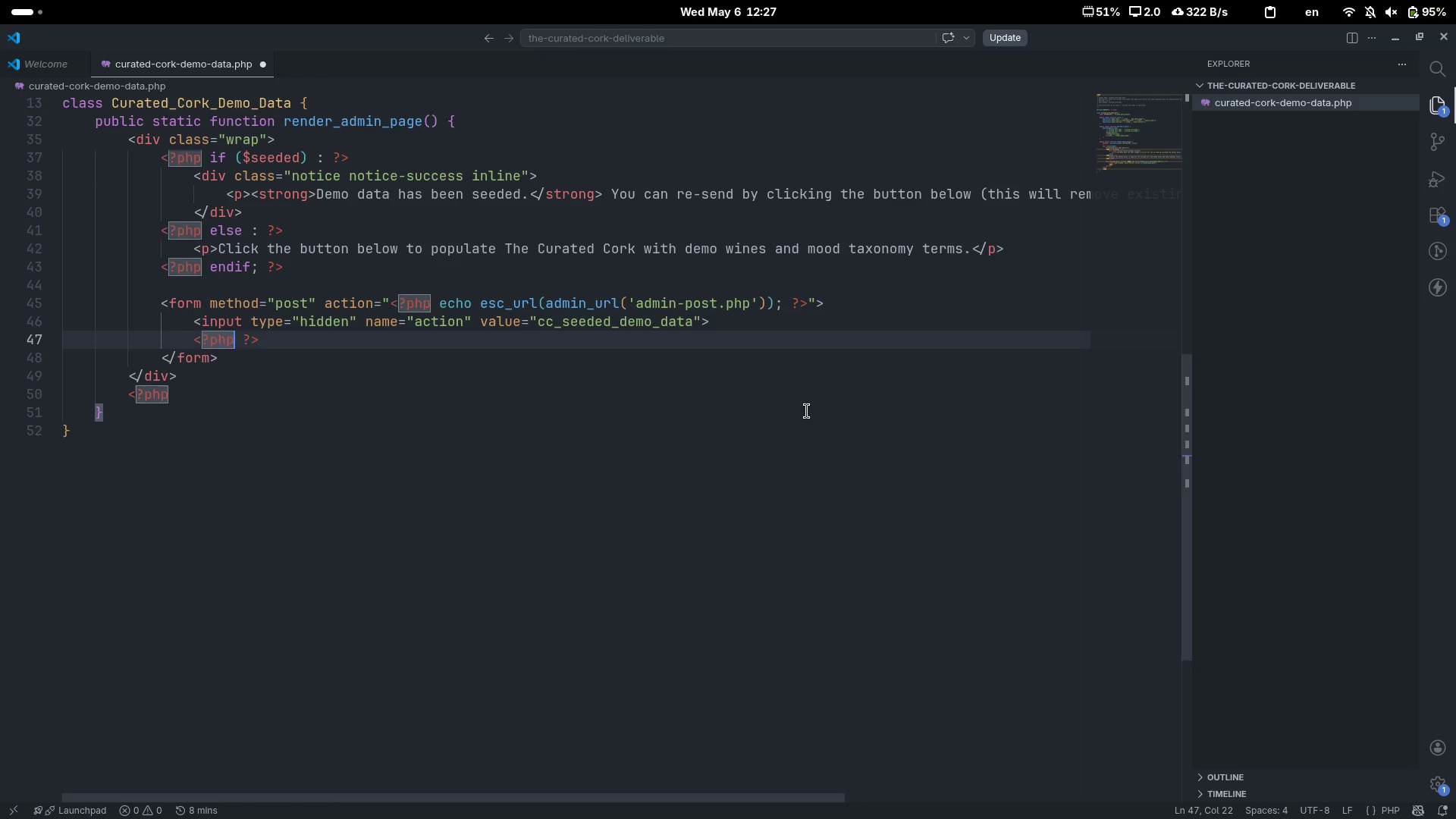 
type( wp+)
key(Backspace)
type(_nonce_field('cc_seed_data)
key(Backspace)
key(Backspace)
key(Backspace)
type(emo_dta)
key(Backspace)
key(Backspace)
type(ata)
 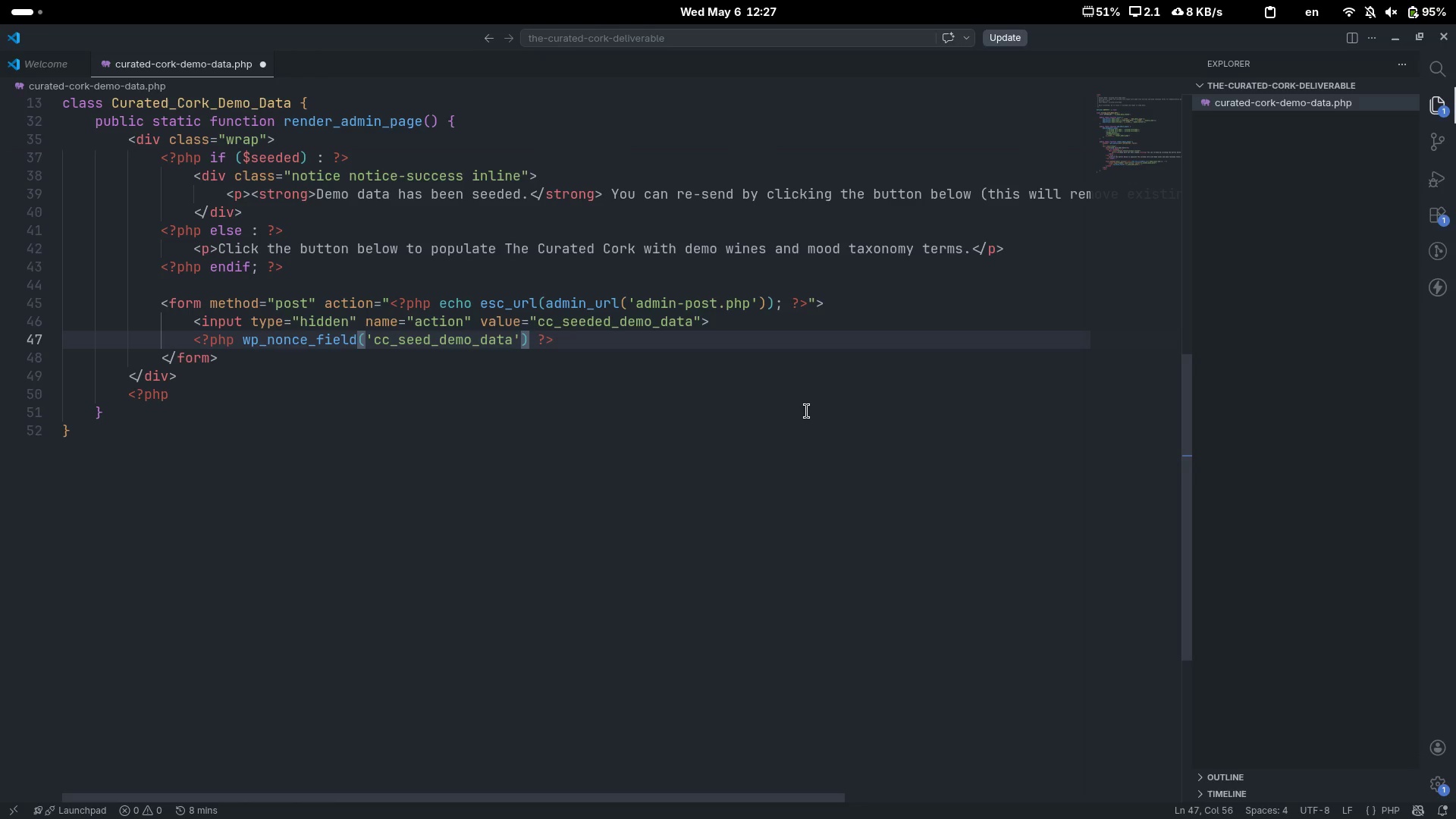 
key(ArrowRight)
 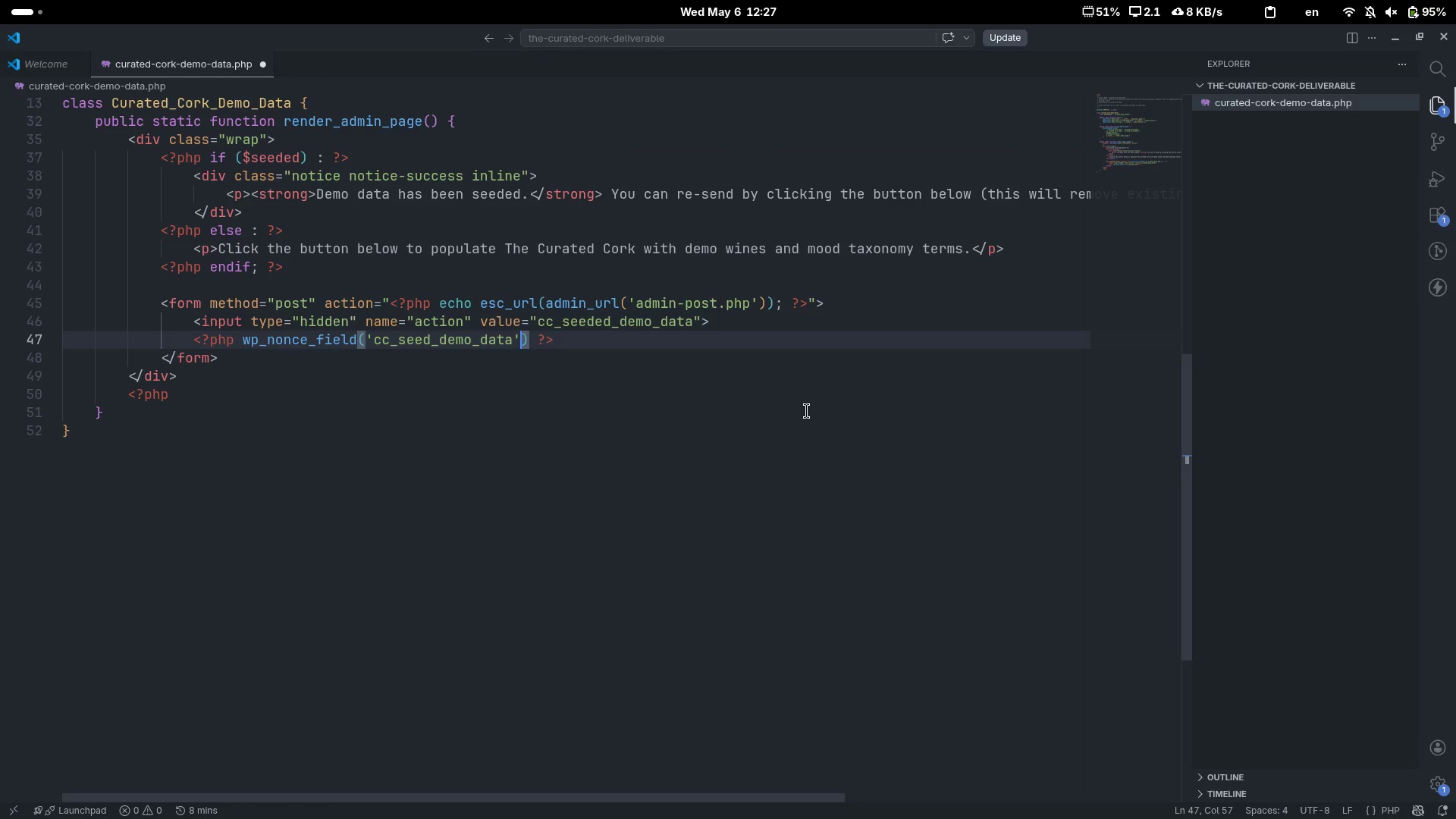 
type(, 'cc_seed_nonce)
 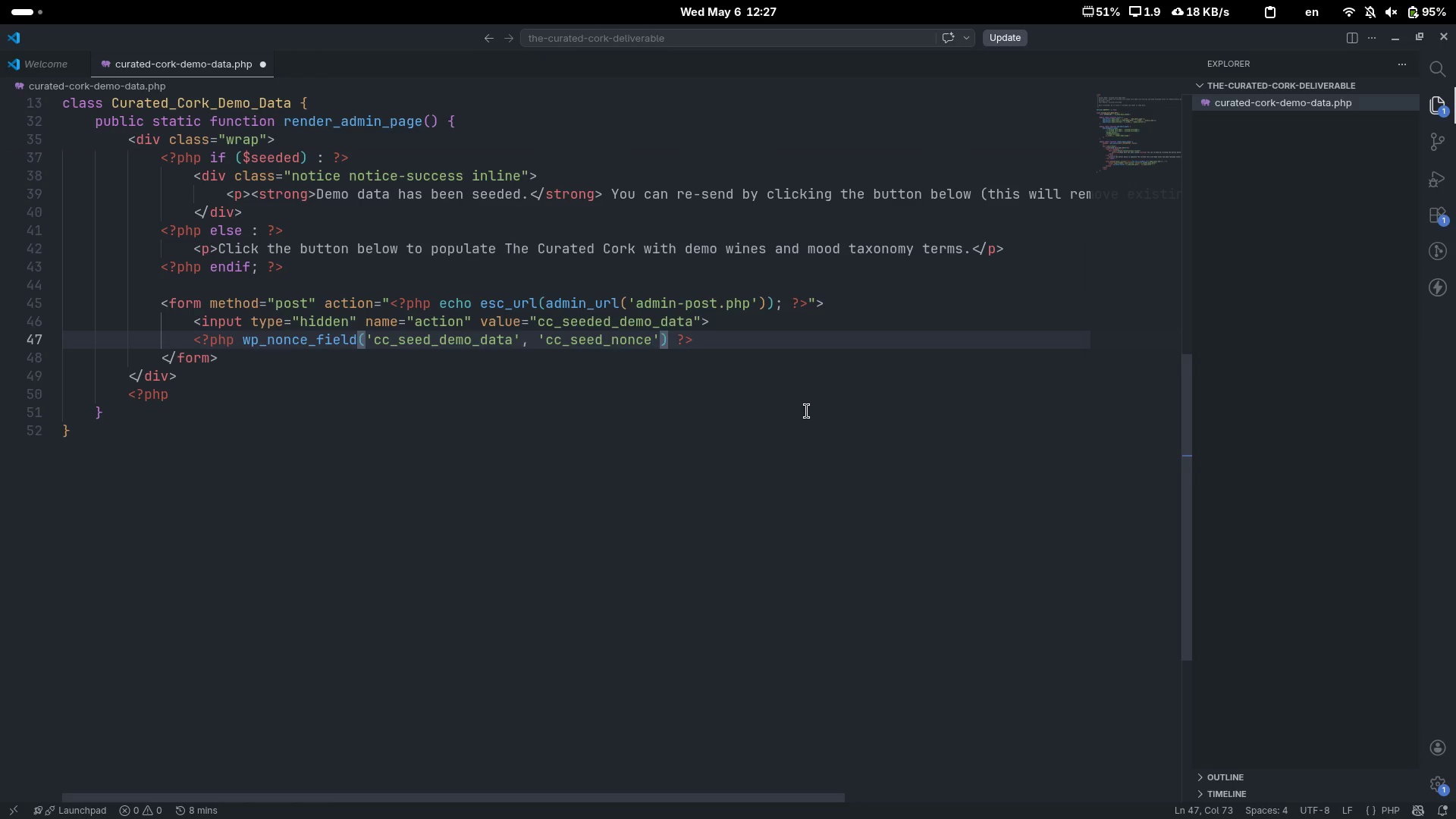 
key(ArrowRight)
 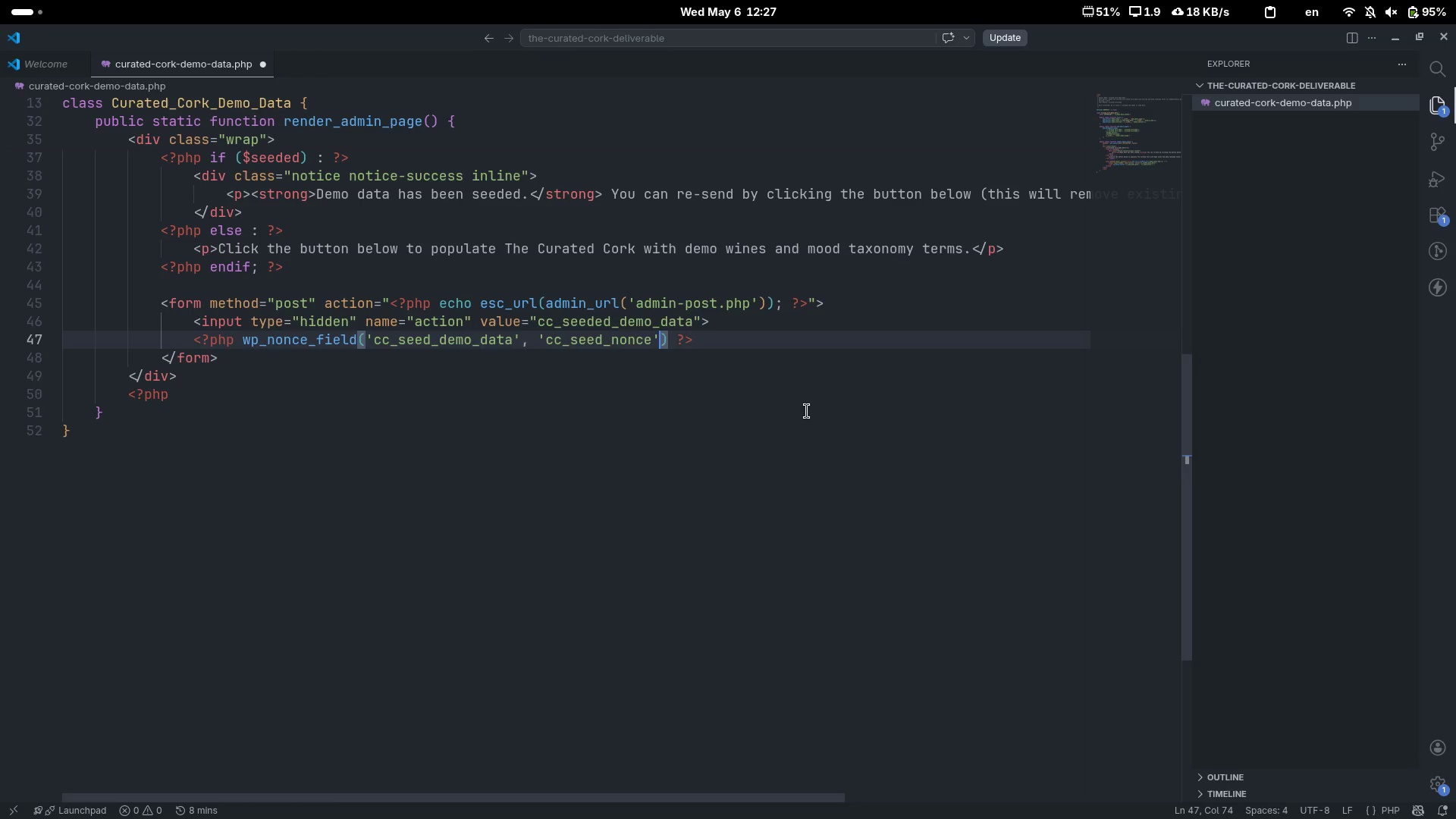 
key(ArrowRight)
 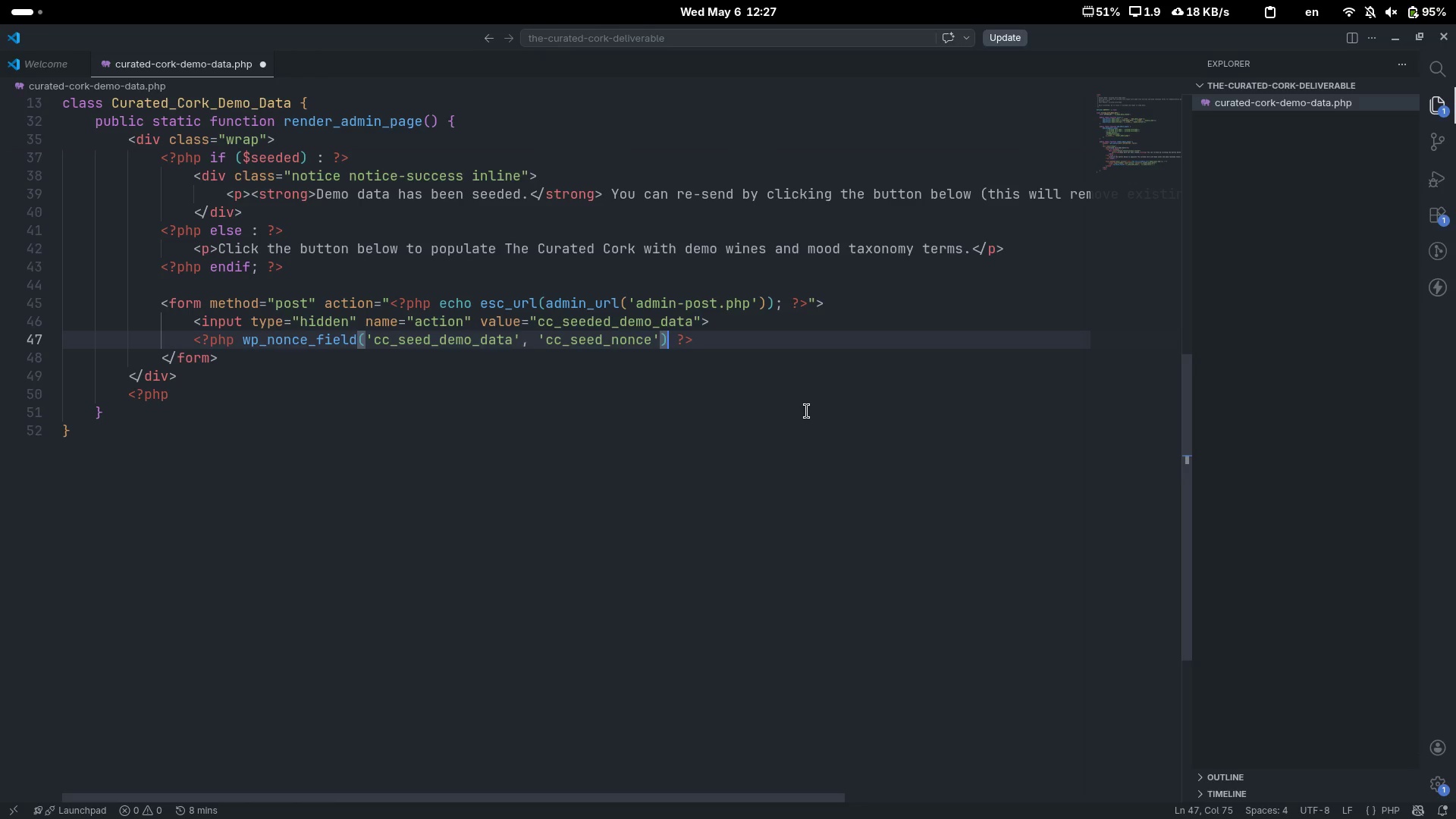 
key(Semicolon)
 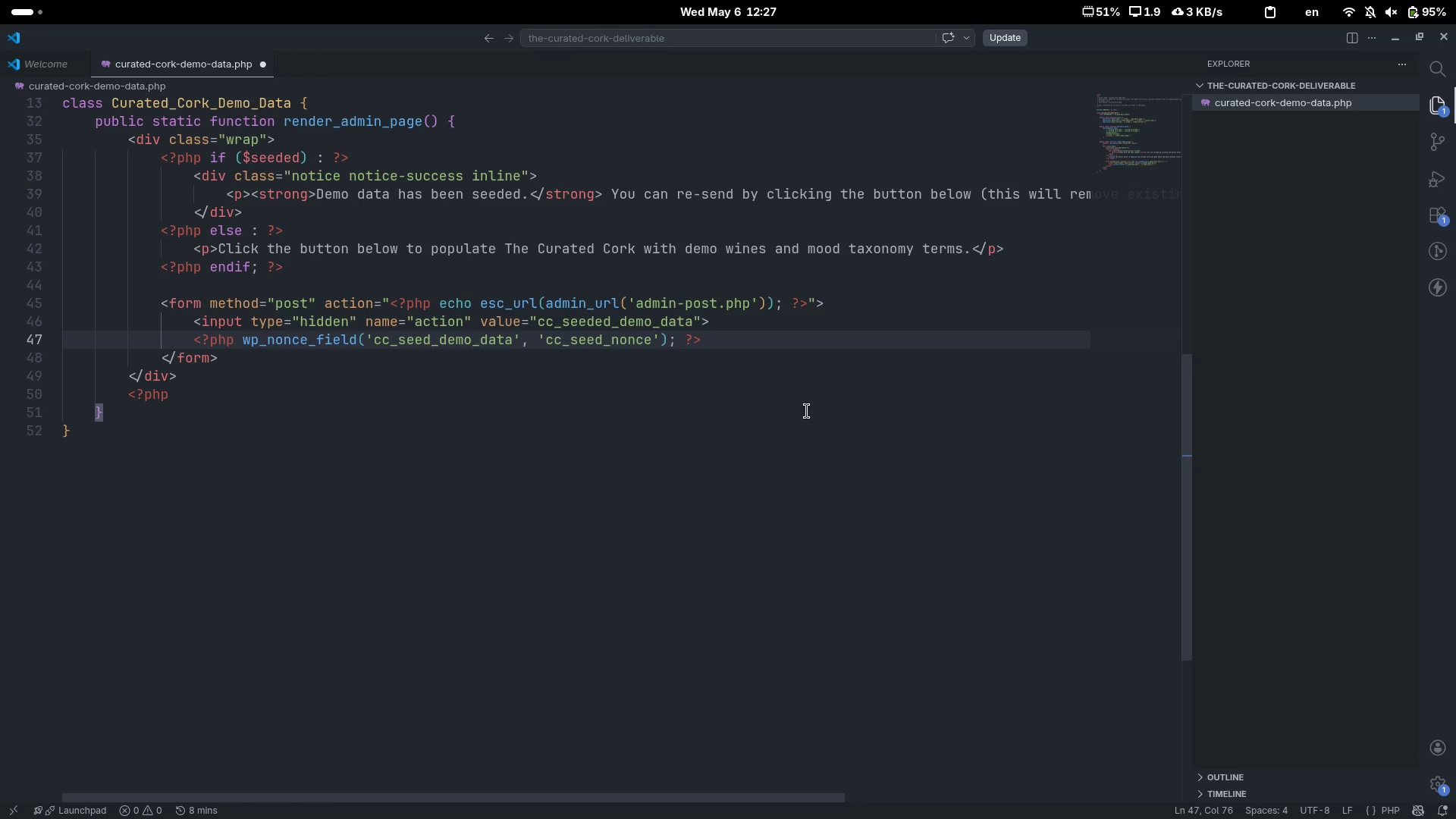 
key(End)
 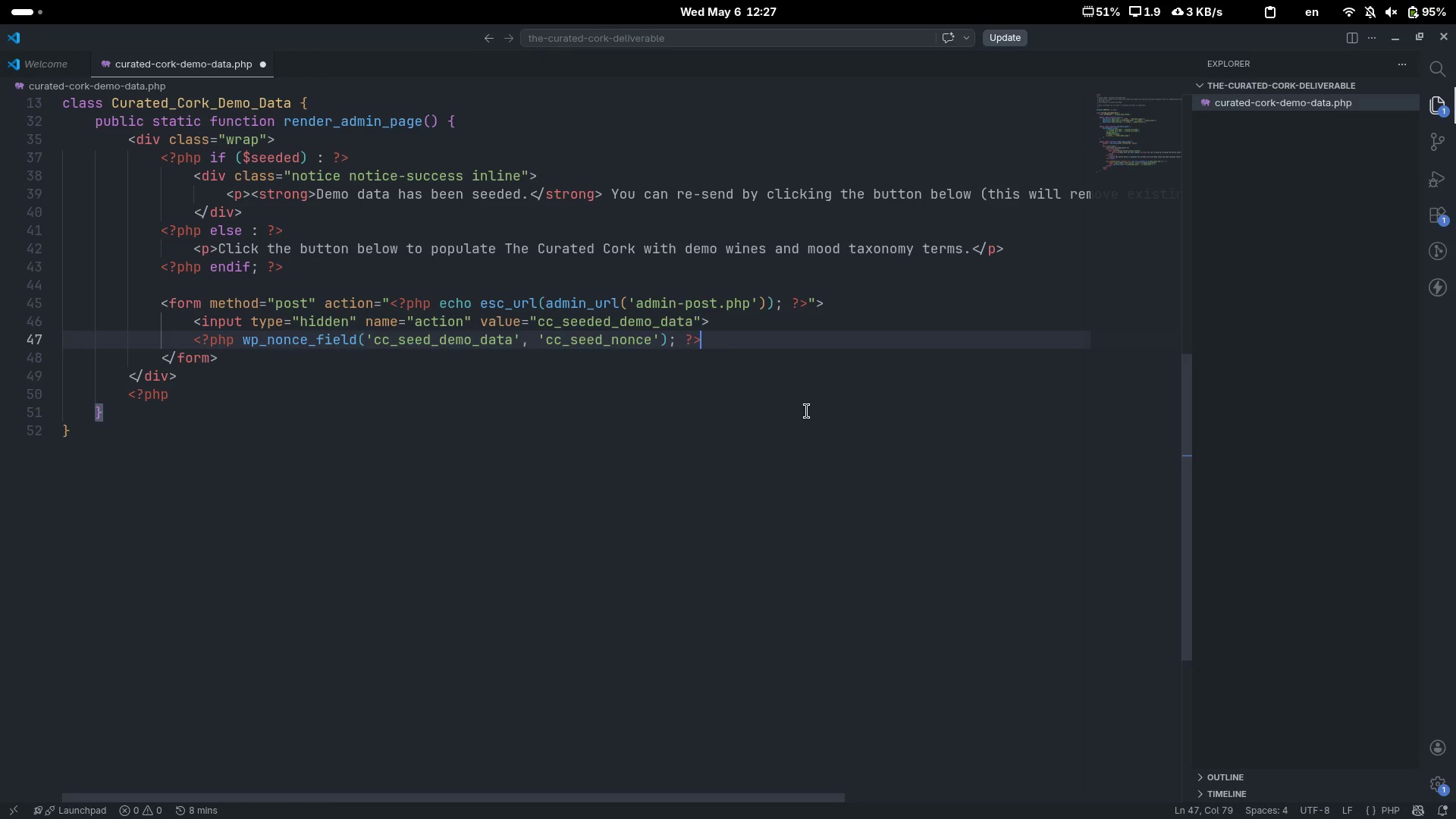 
key(Enter)
 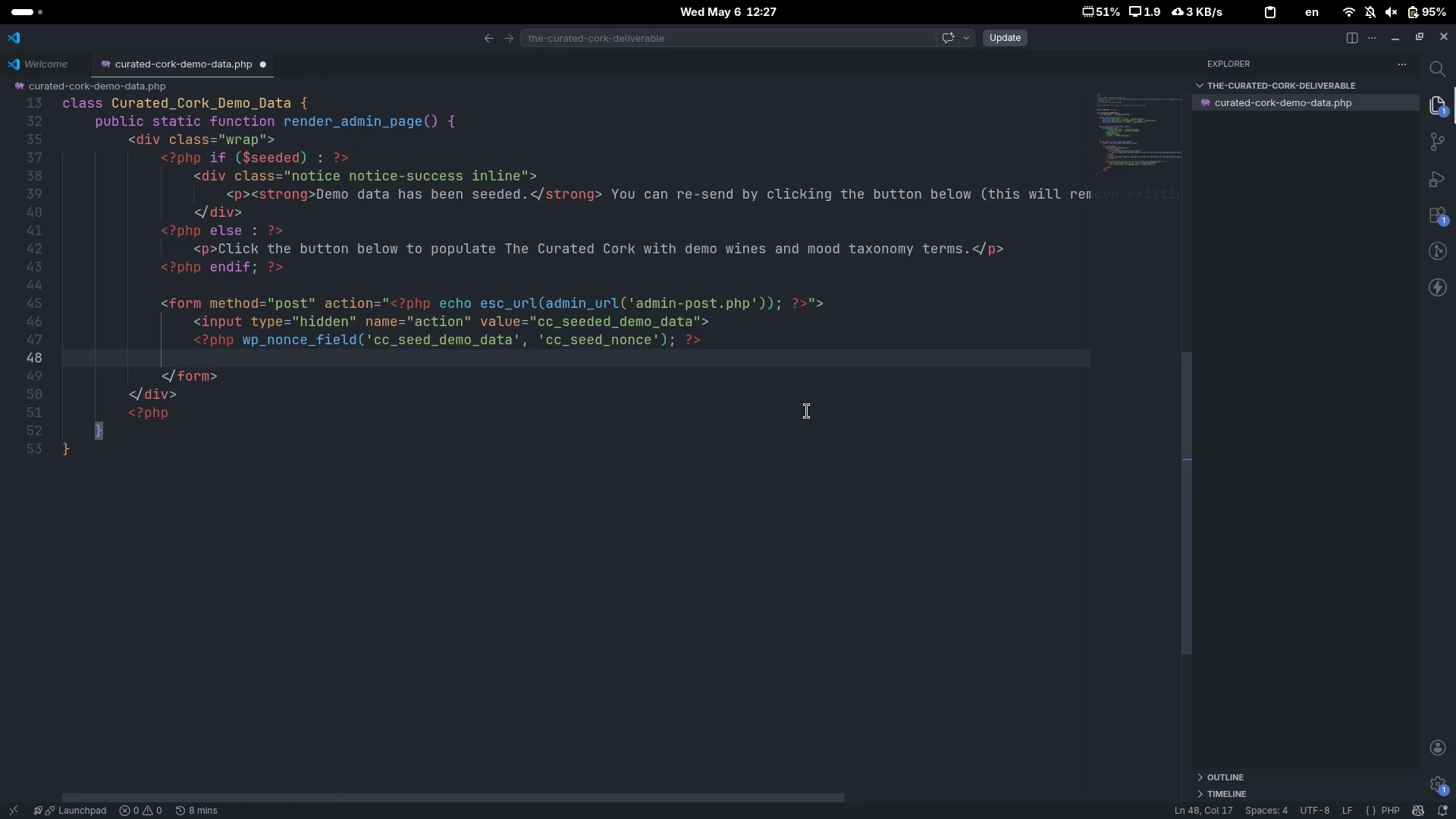 
key(P)
 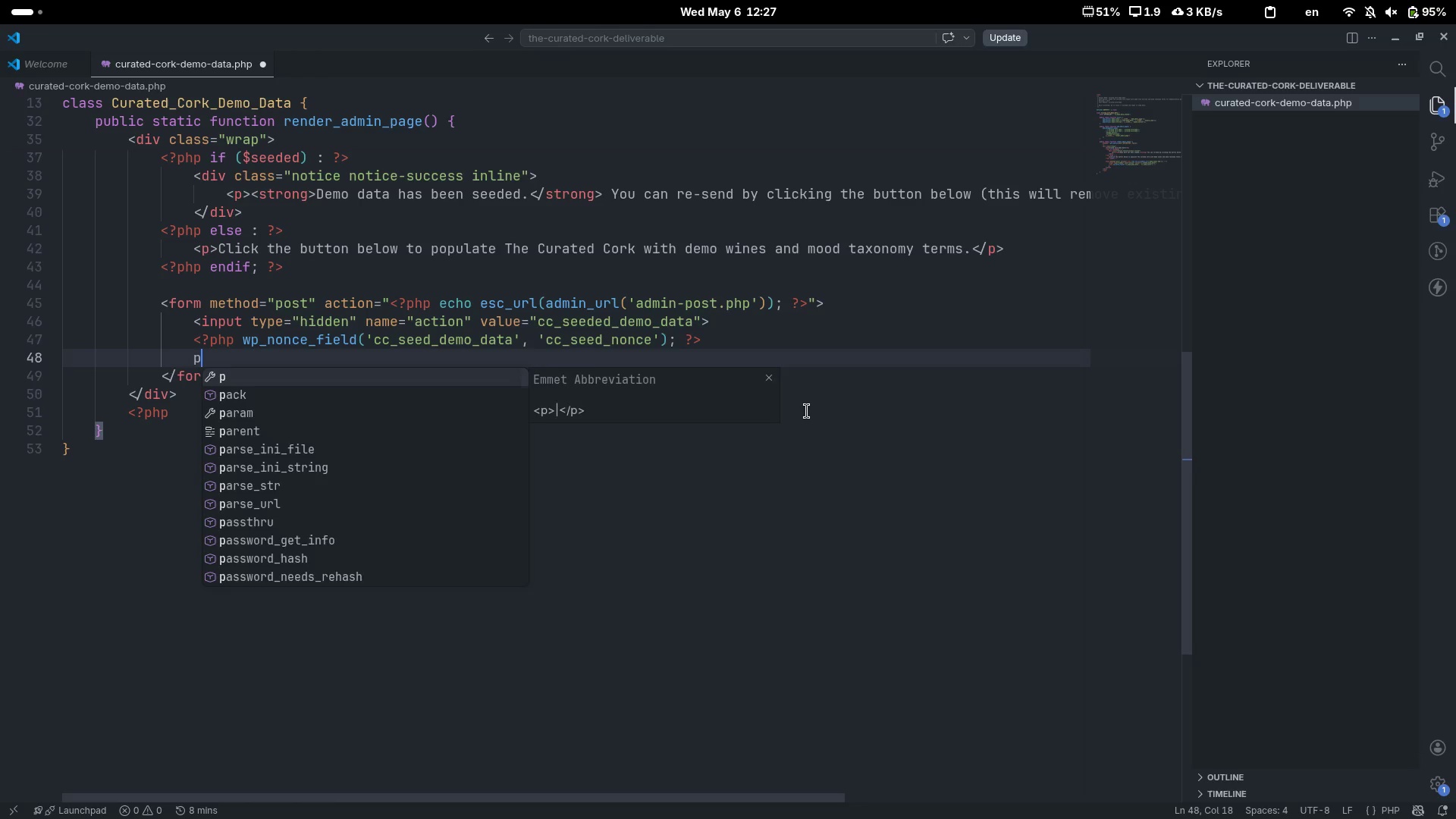 
key(Tab)
 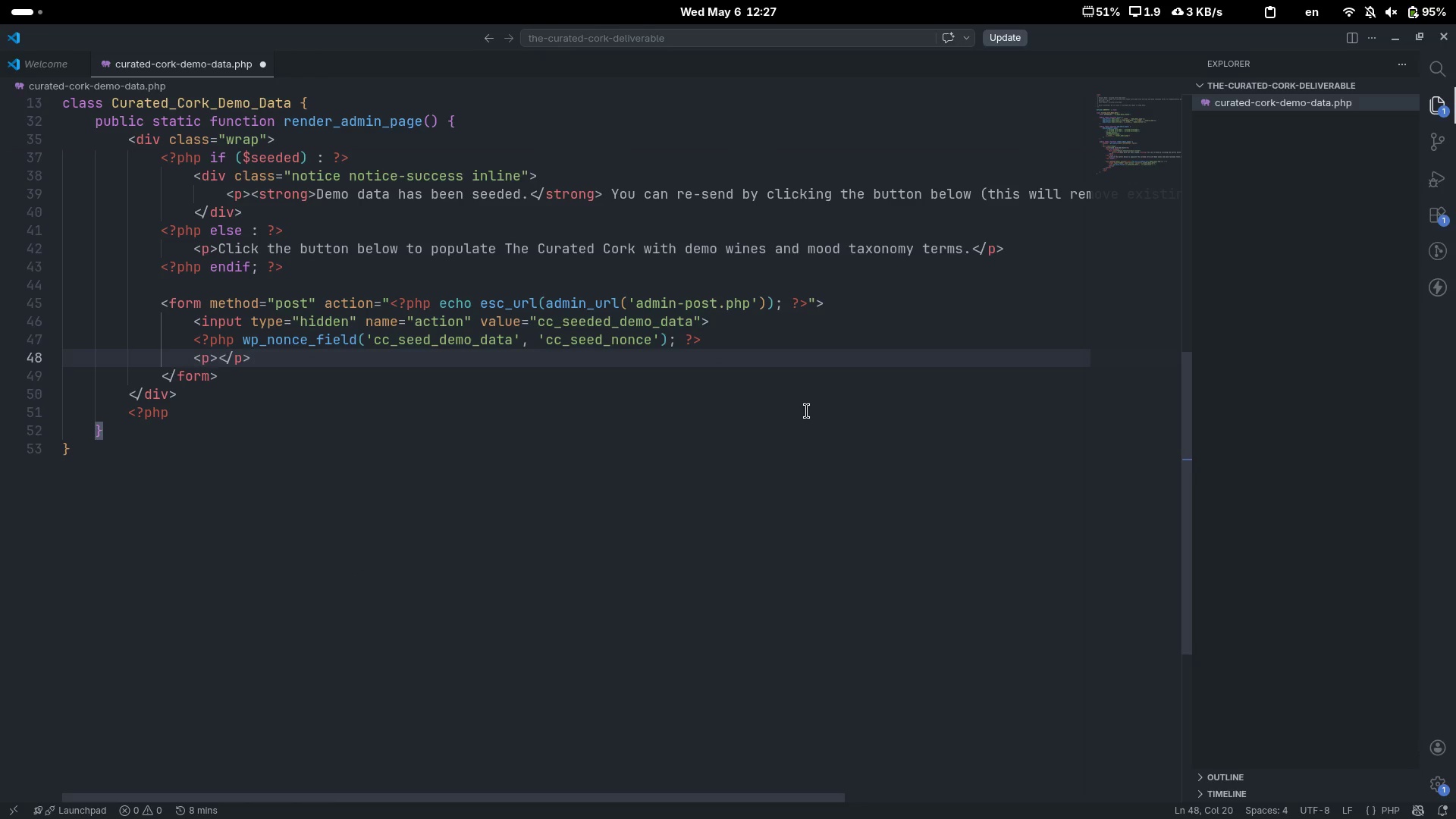 
key(Enter)
 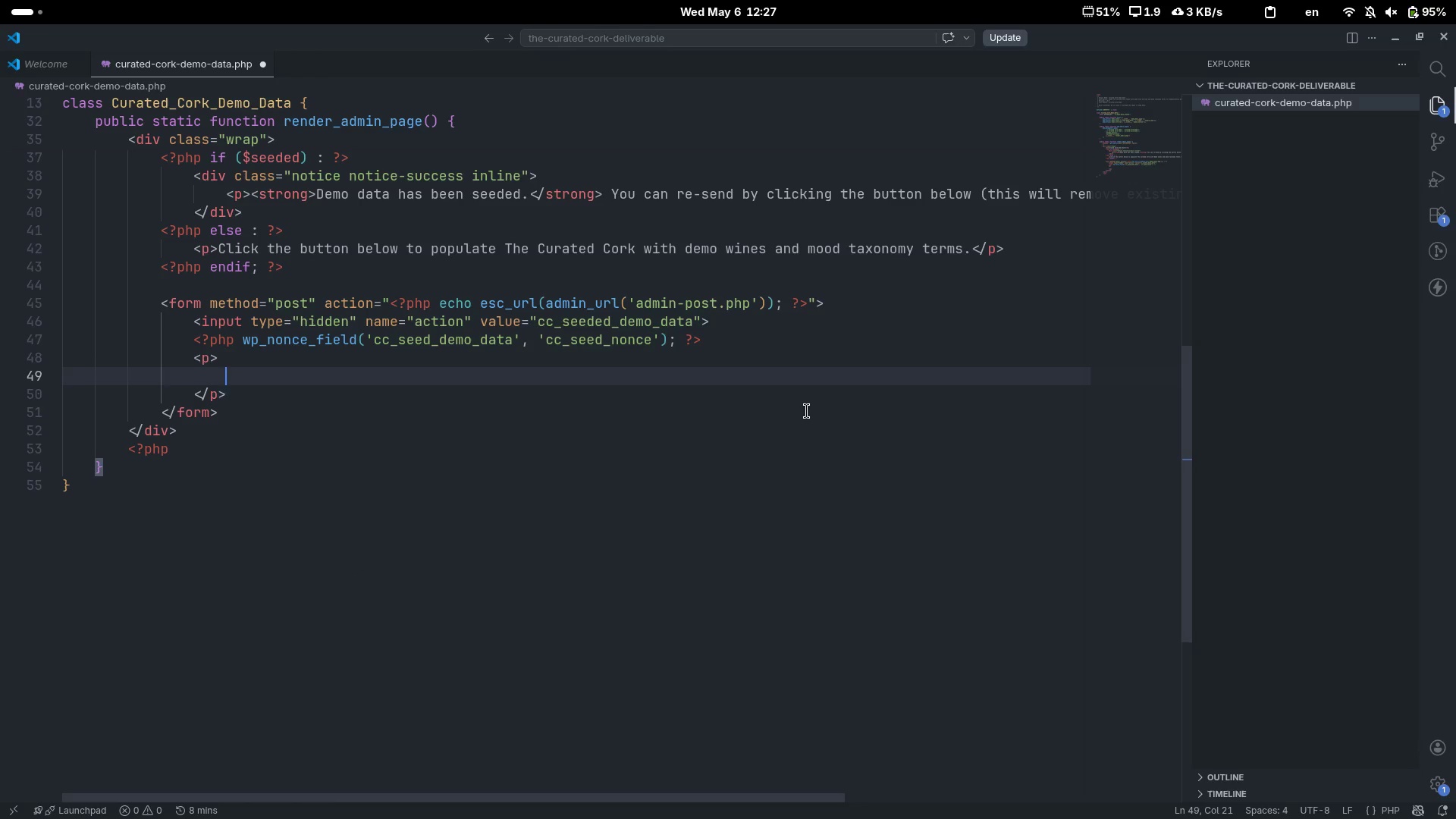 
key(ArrowUp)
 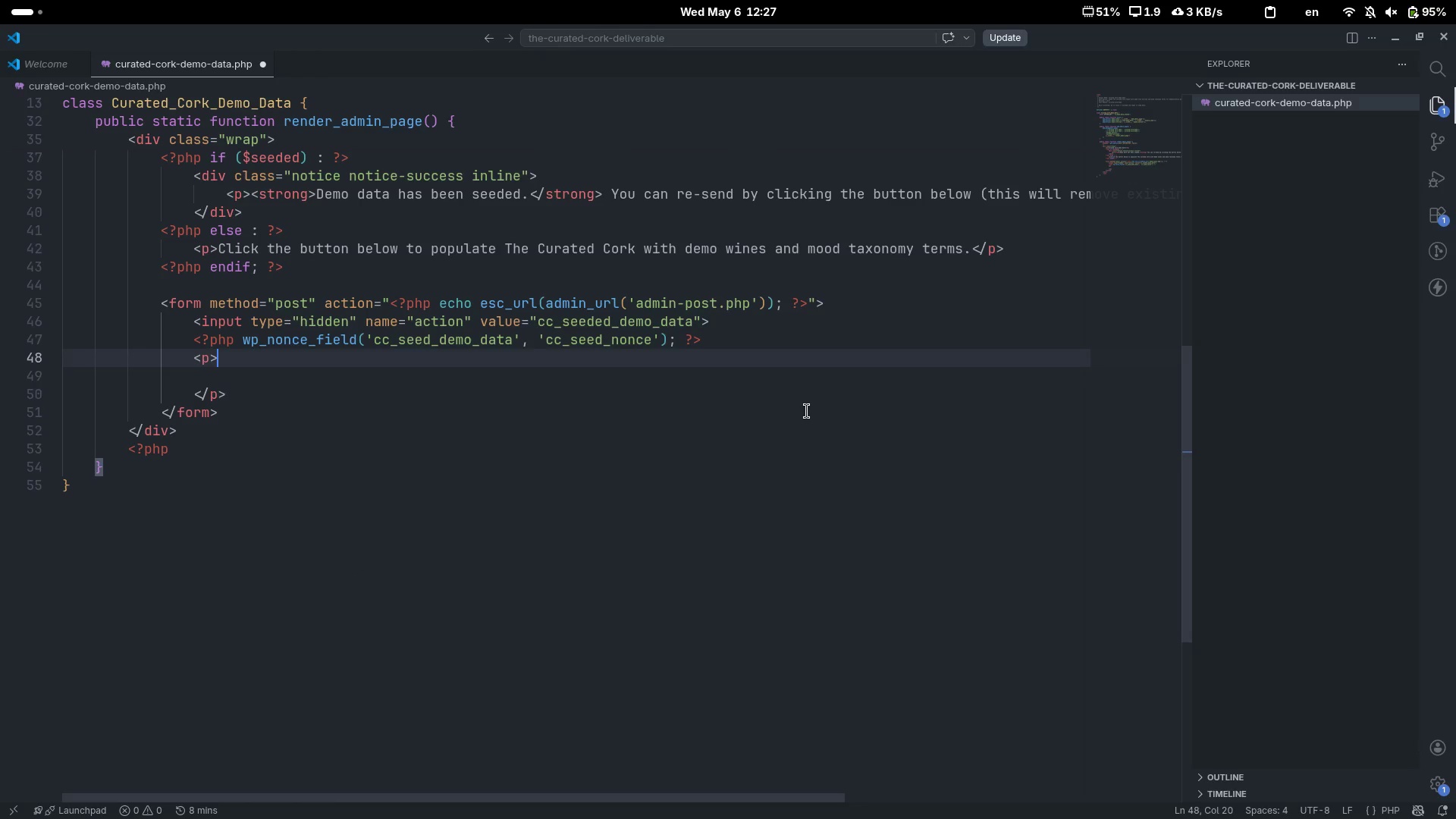 
key(ArrowLeft)
 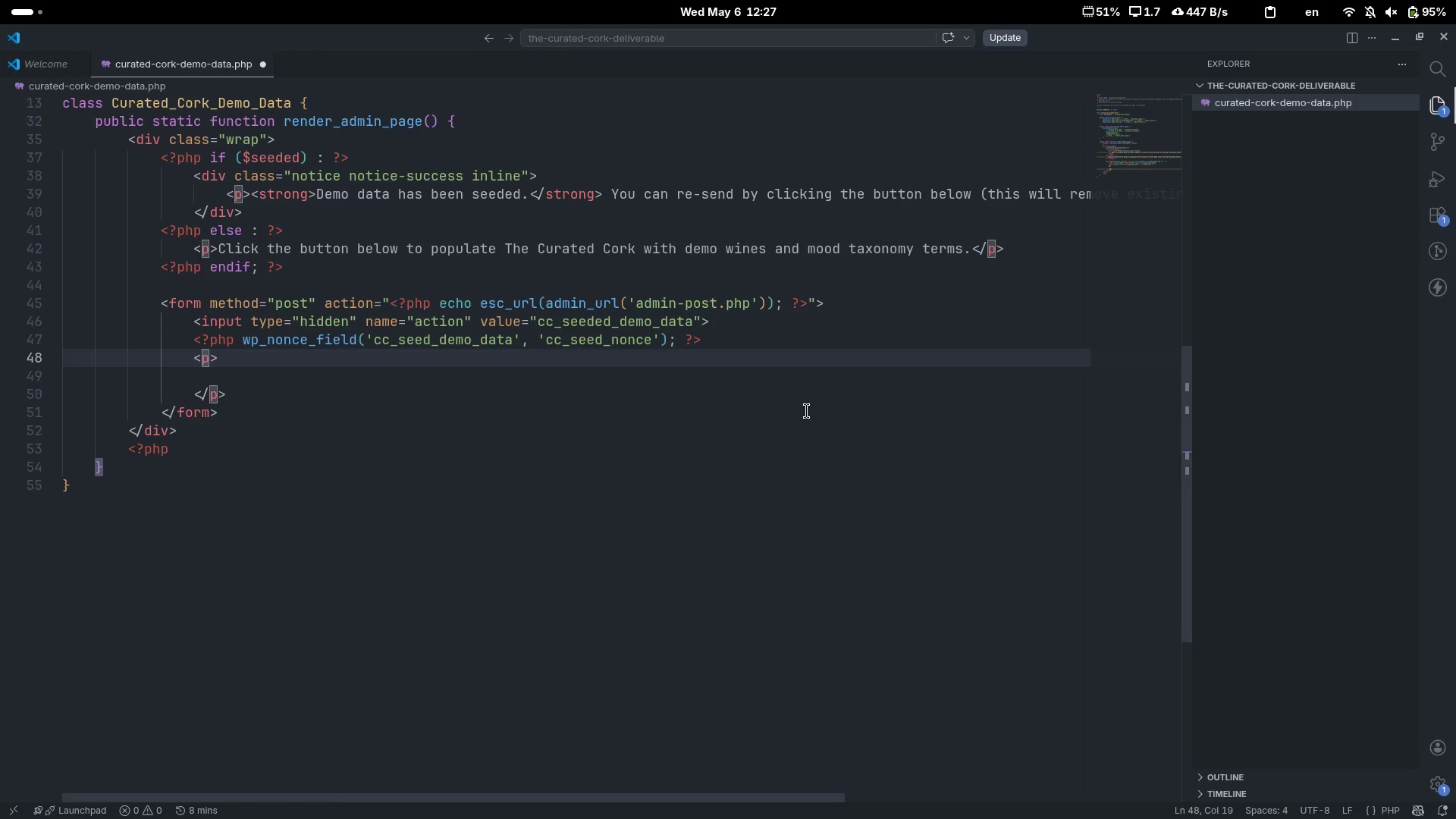 
key(ArrowDown)
 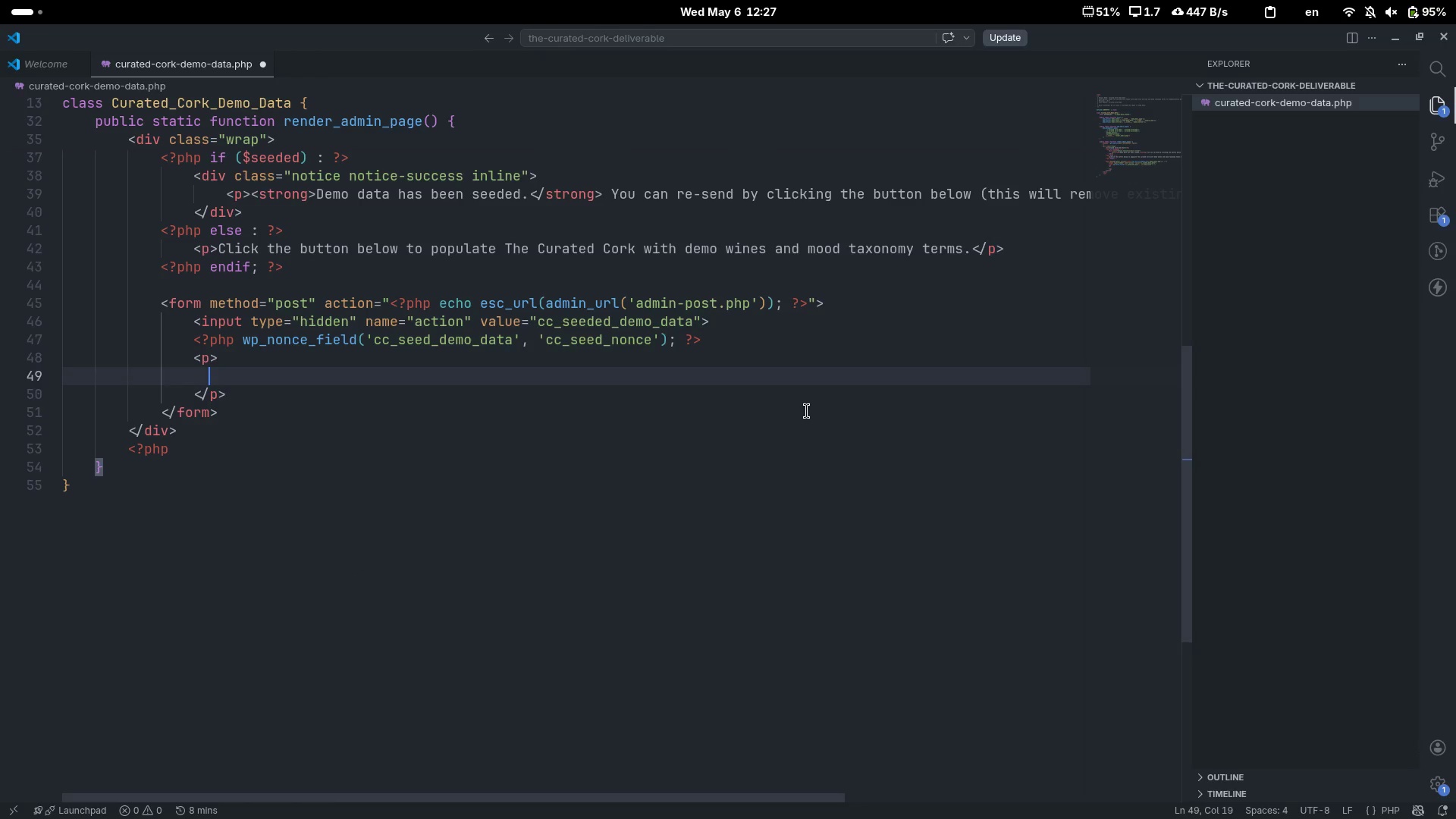 
key(Tab)
key(Backspace)
key(Tab)
type(button)
key(Tab)
 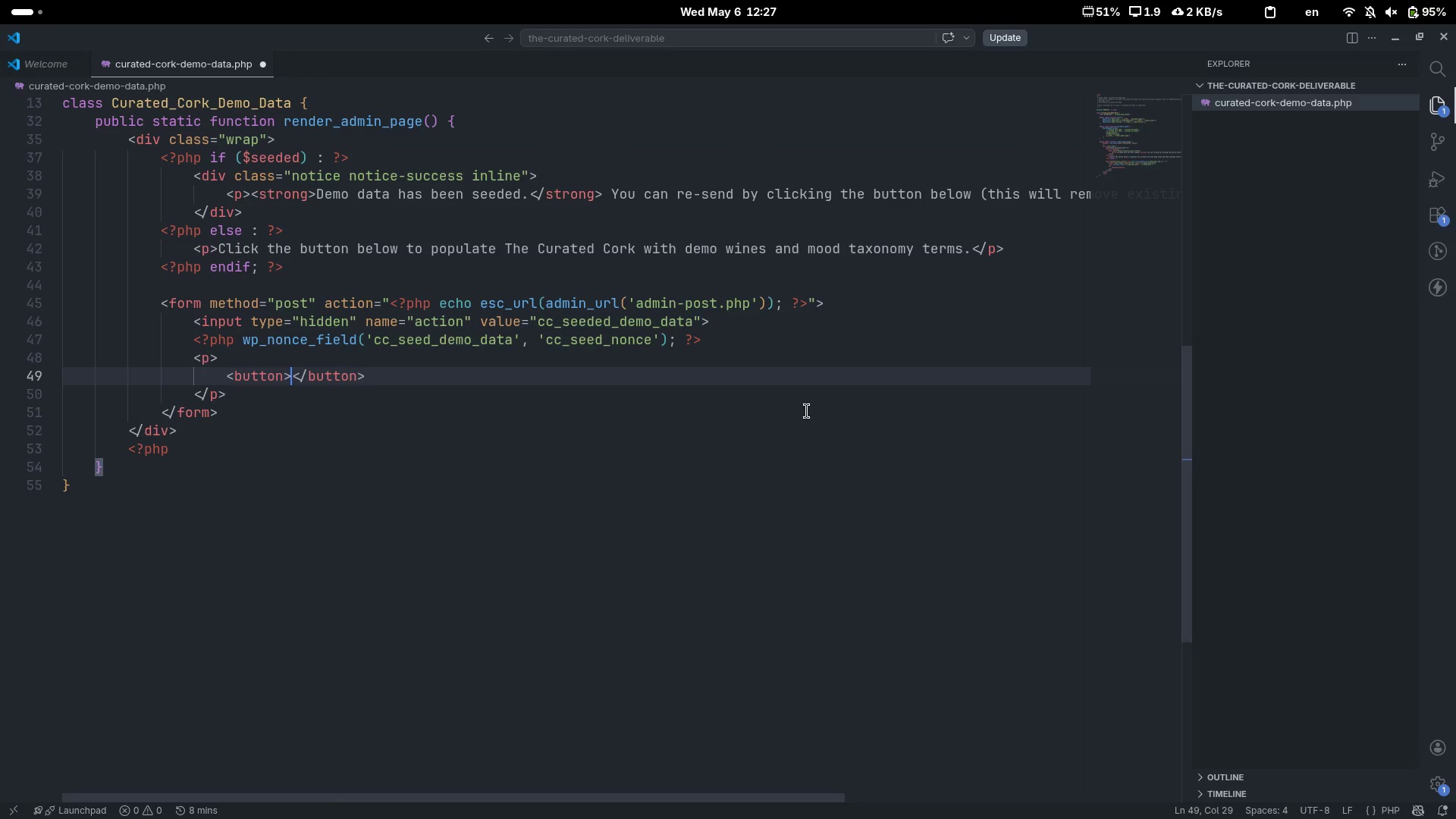 
key(Enter)
 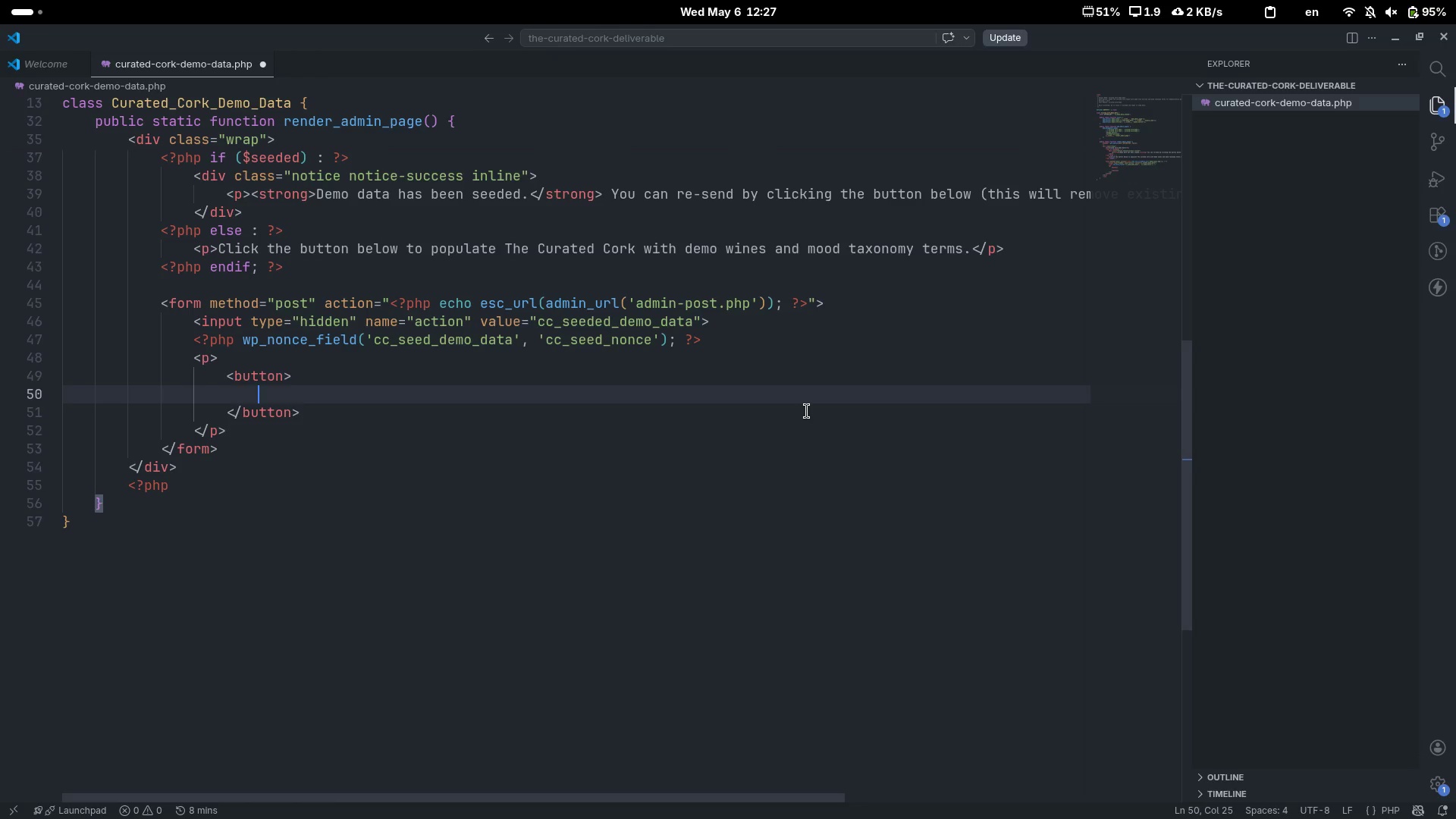 
key(ArrowUp)
 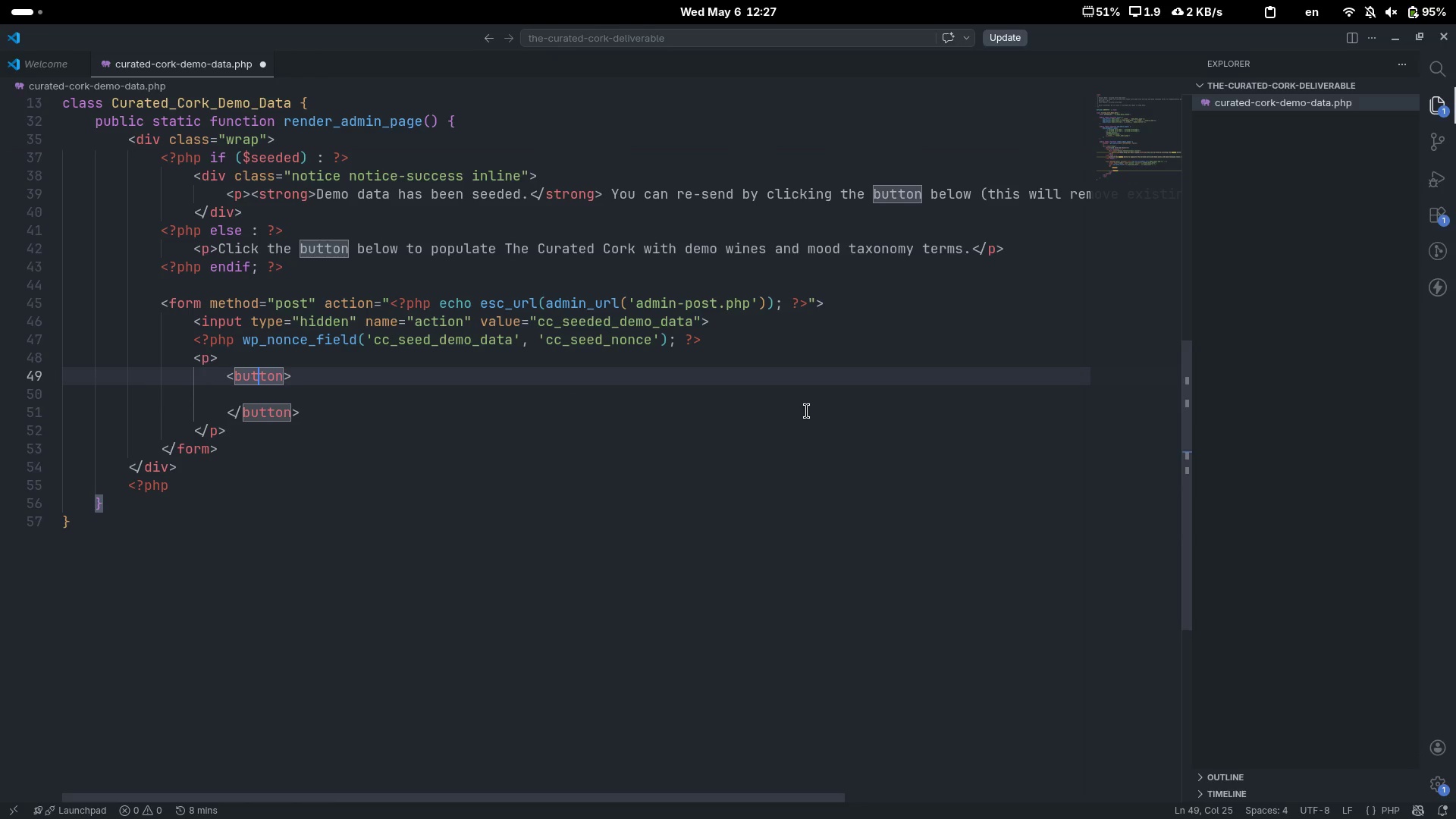 
key(Control+ControlLeft)
 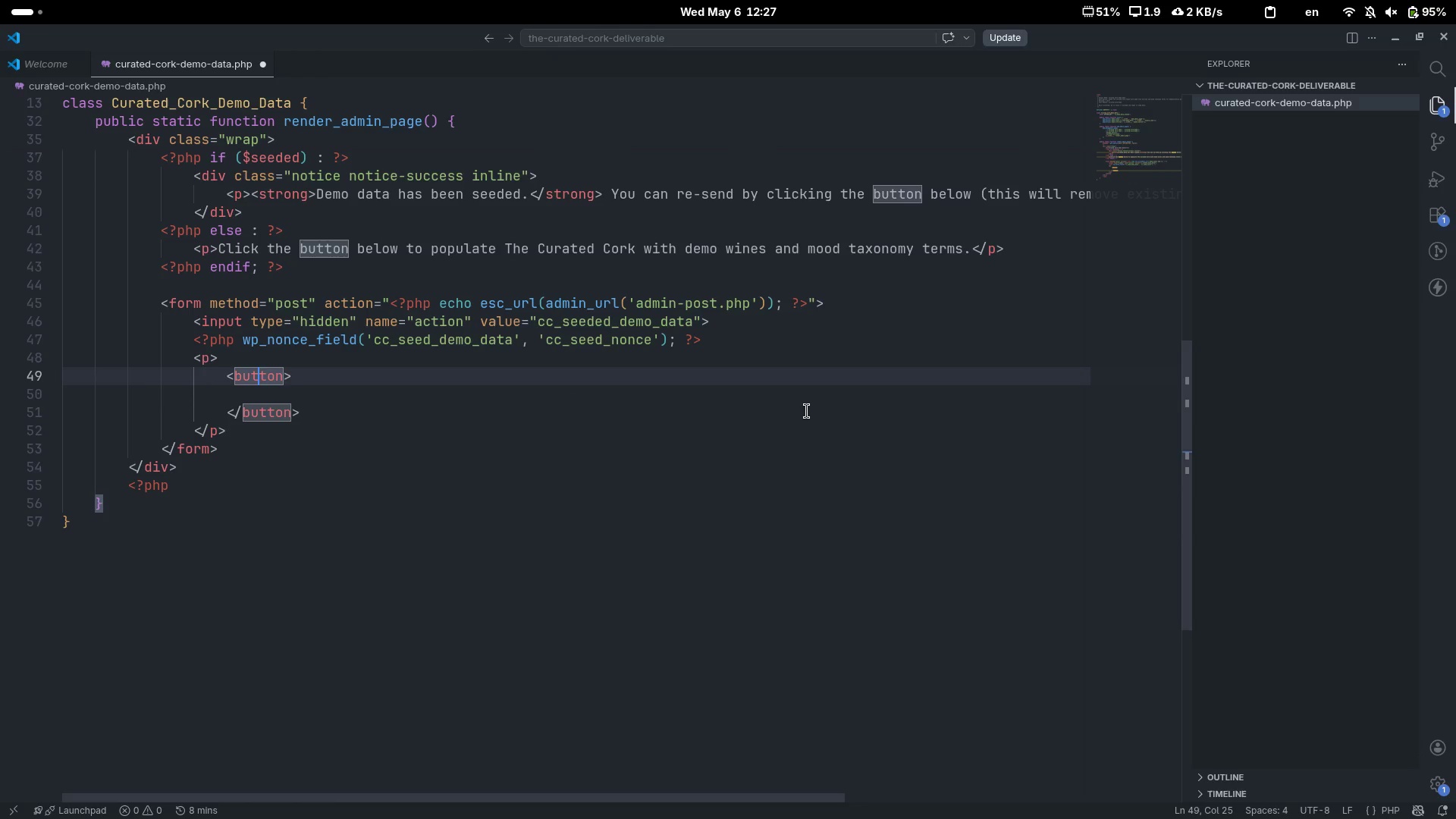 
key(Control+ArrowRight)
 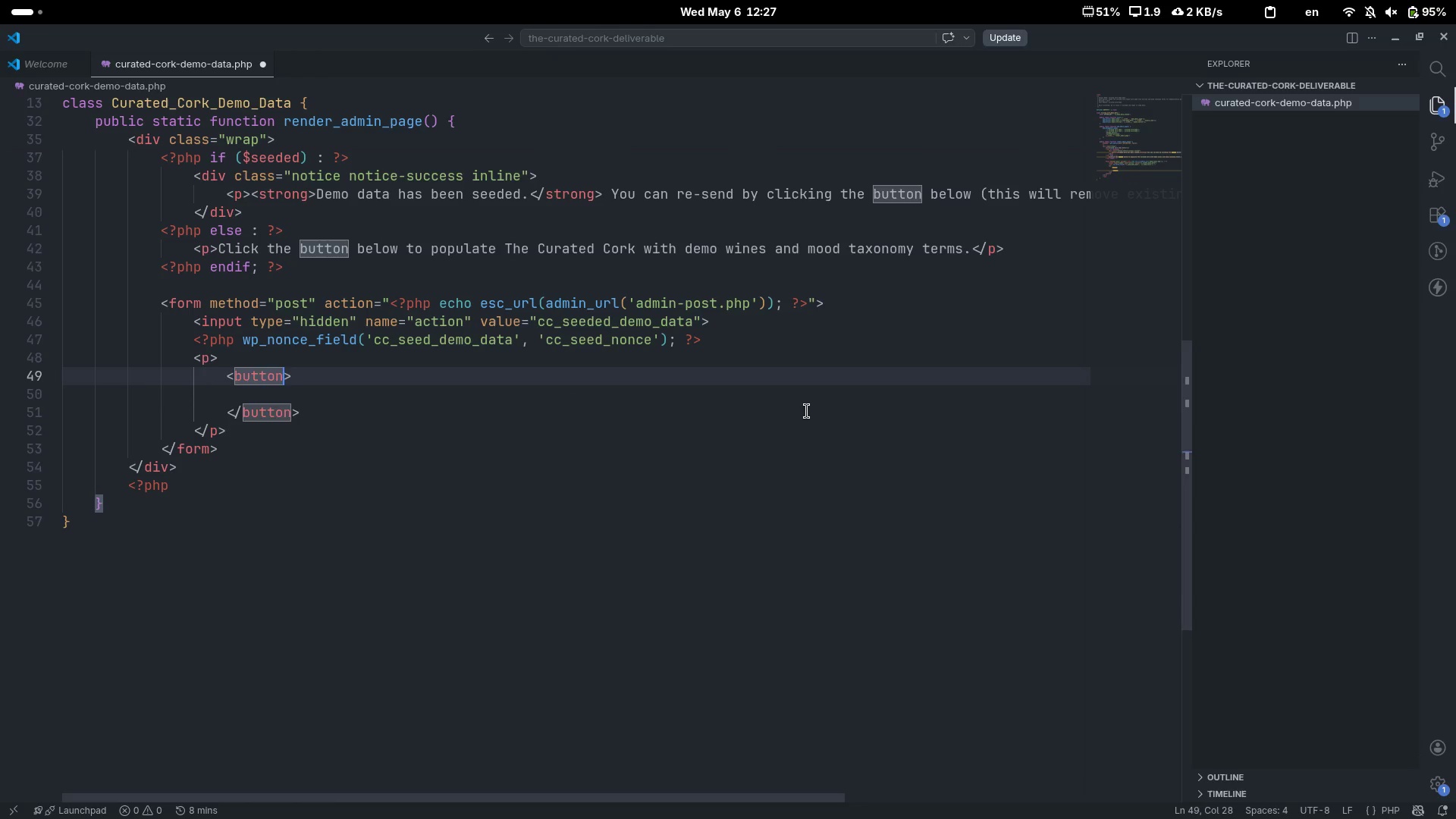 
type( typ)
key(Tab)
 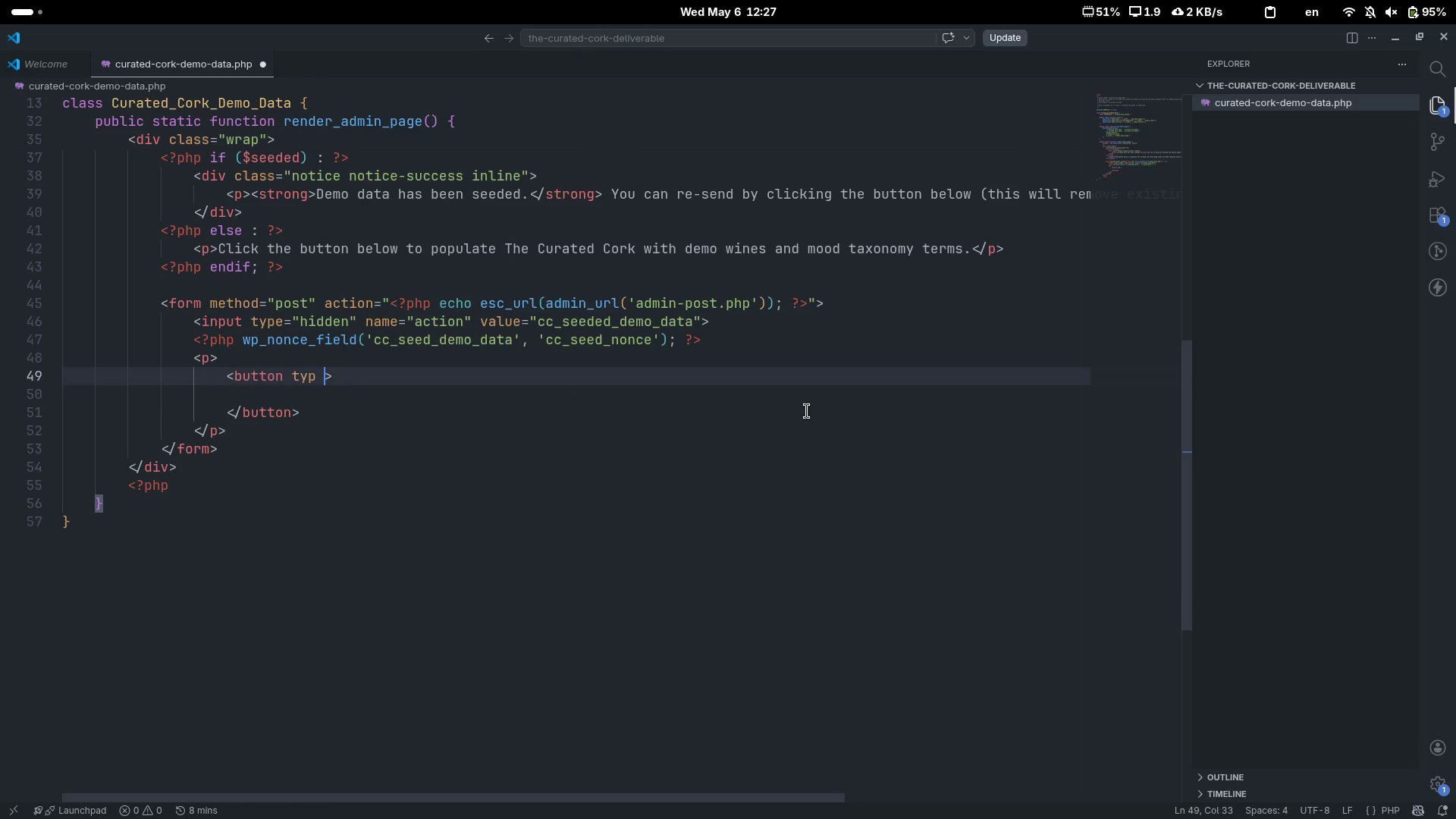 
key(Control+Backspace)
 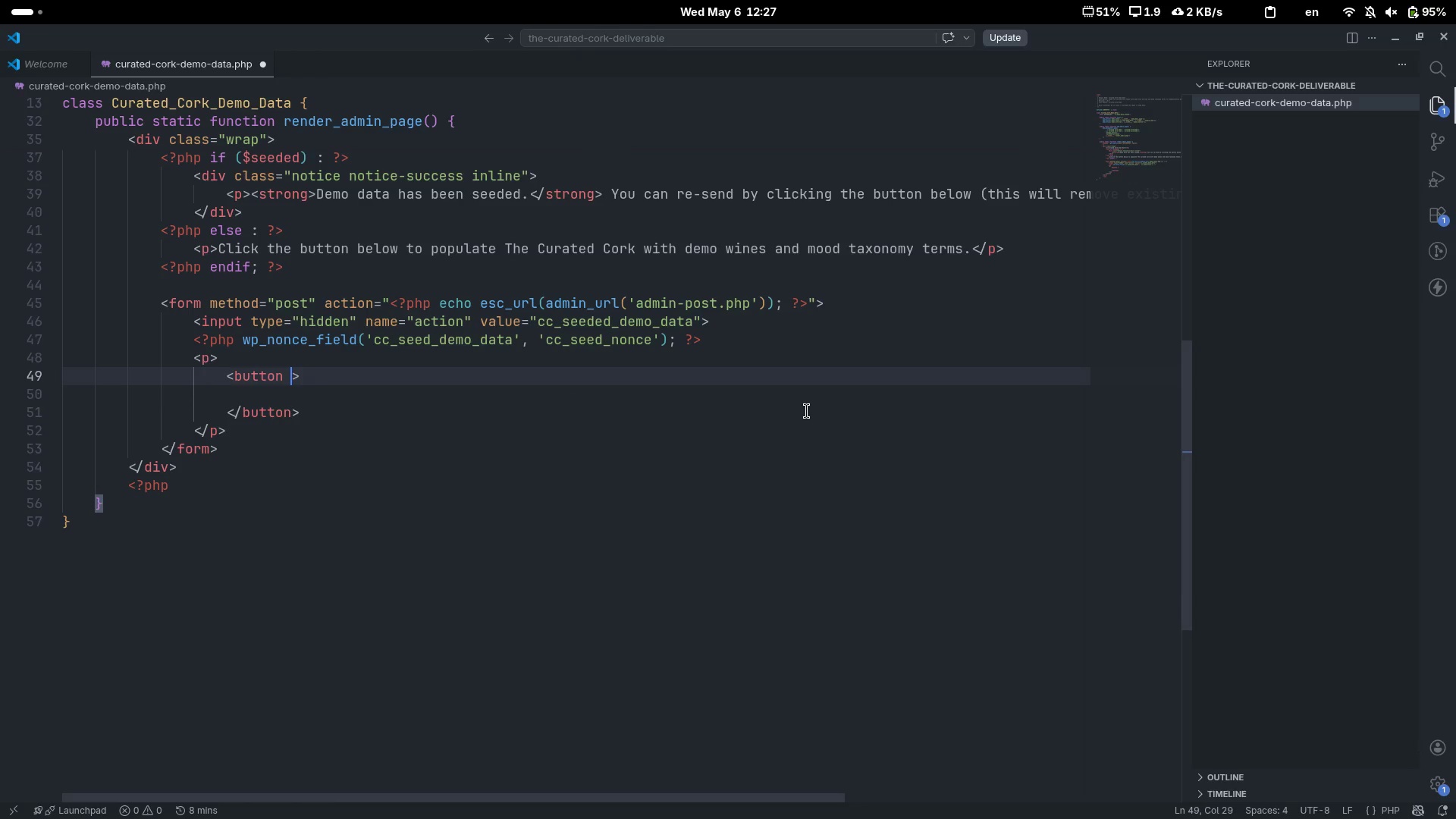 
type(type="")
 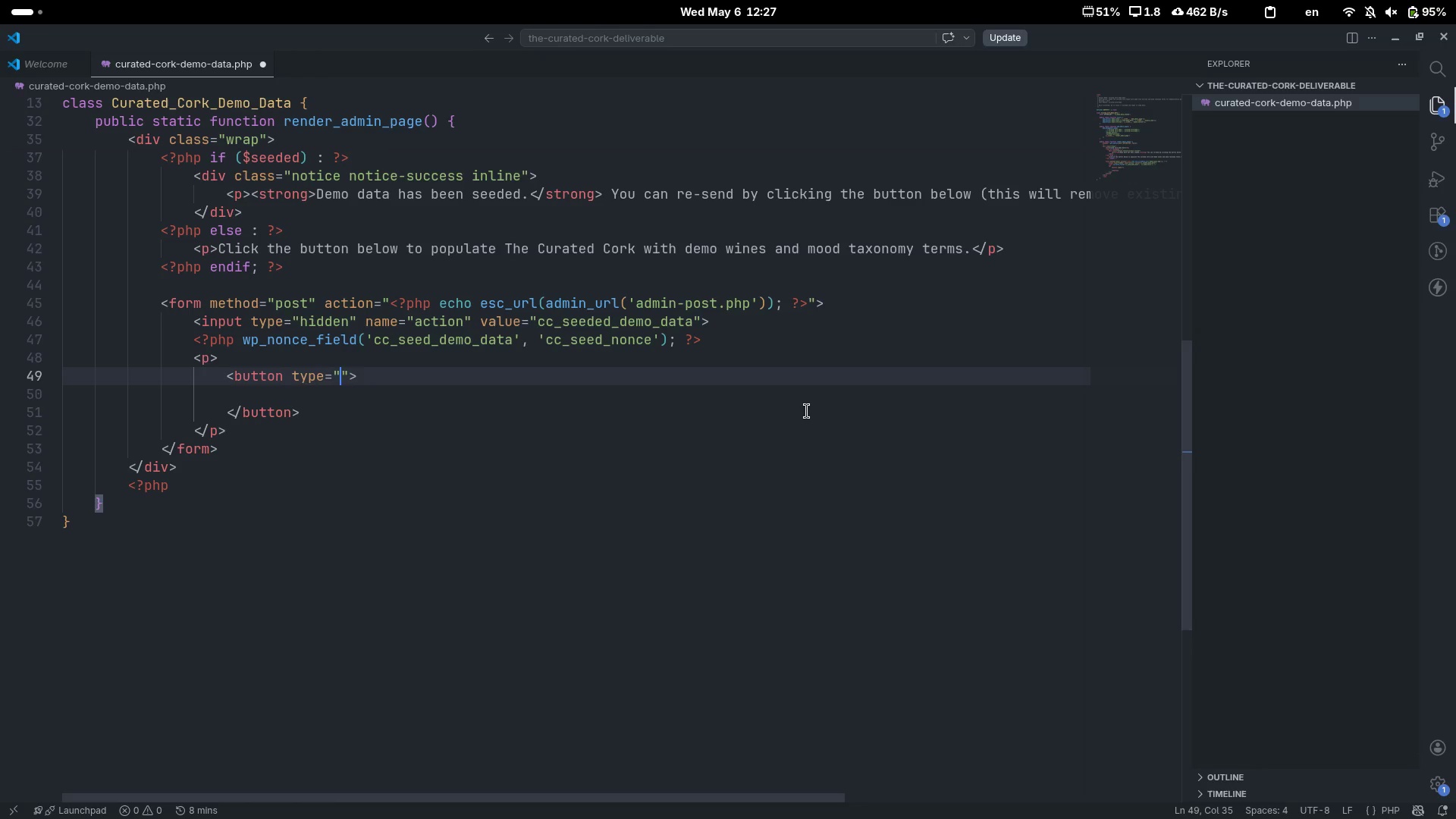 
 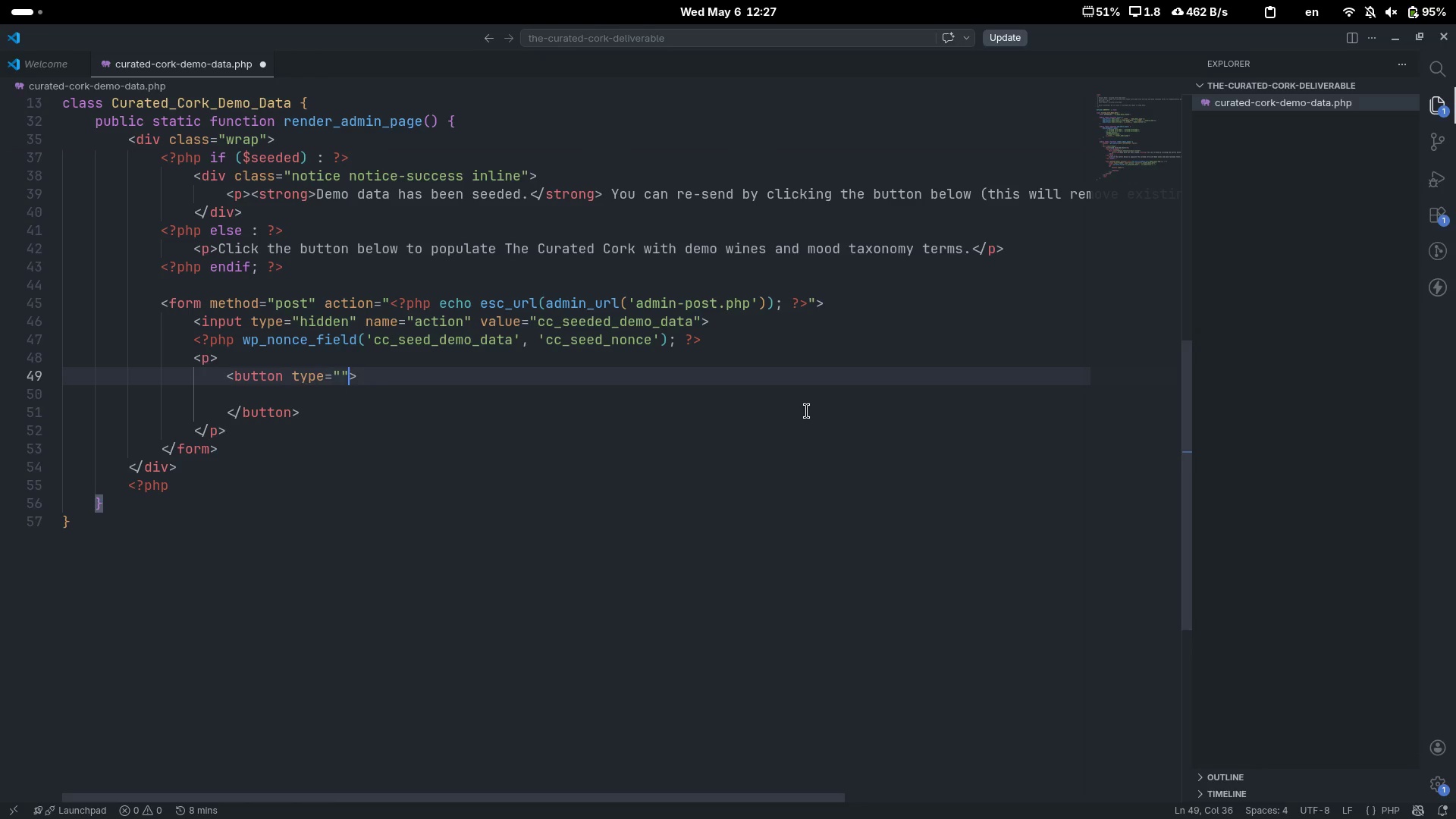 
key(ArrowLeft)
 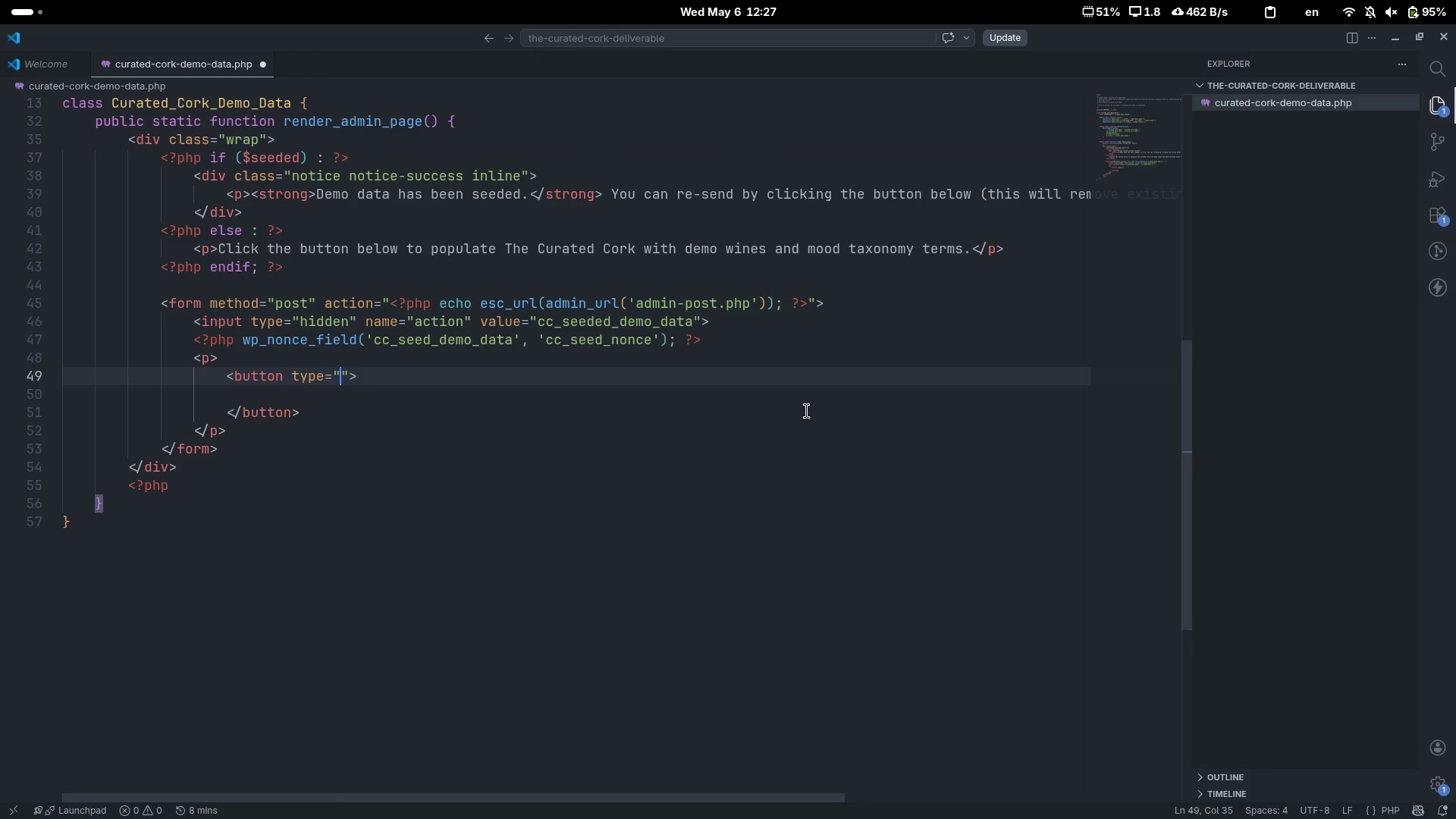 
type(submit)
 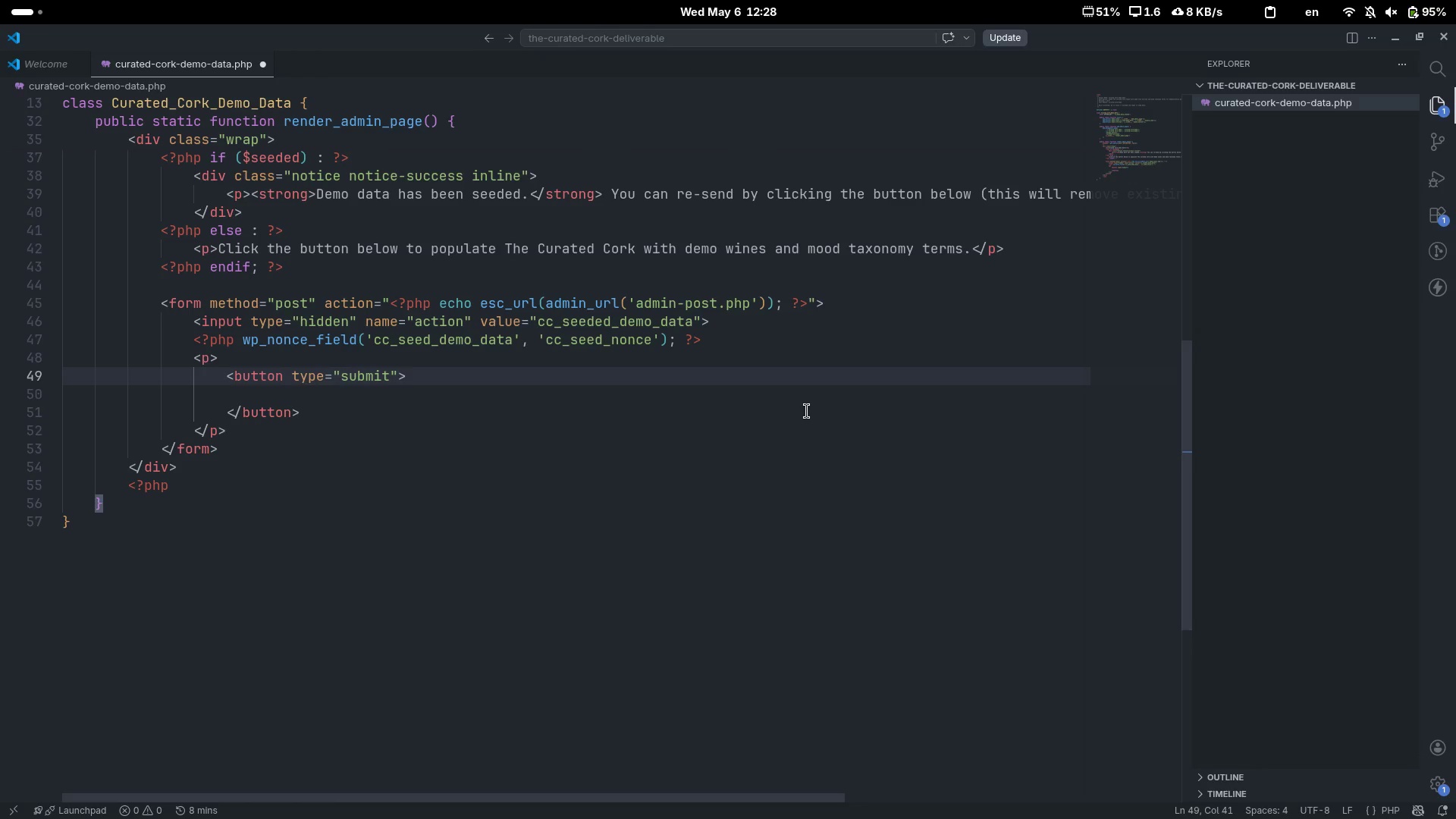 
key(ArrowRight)
 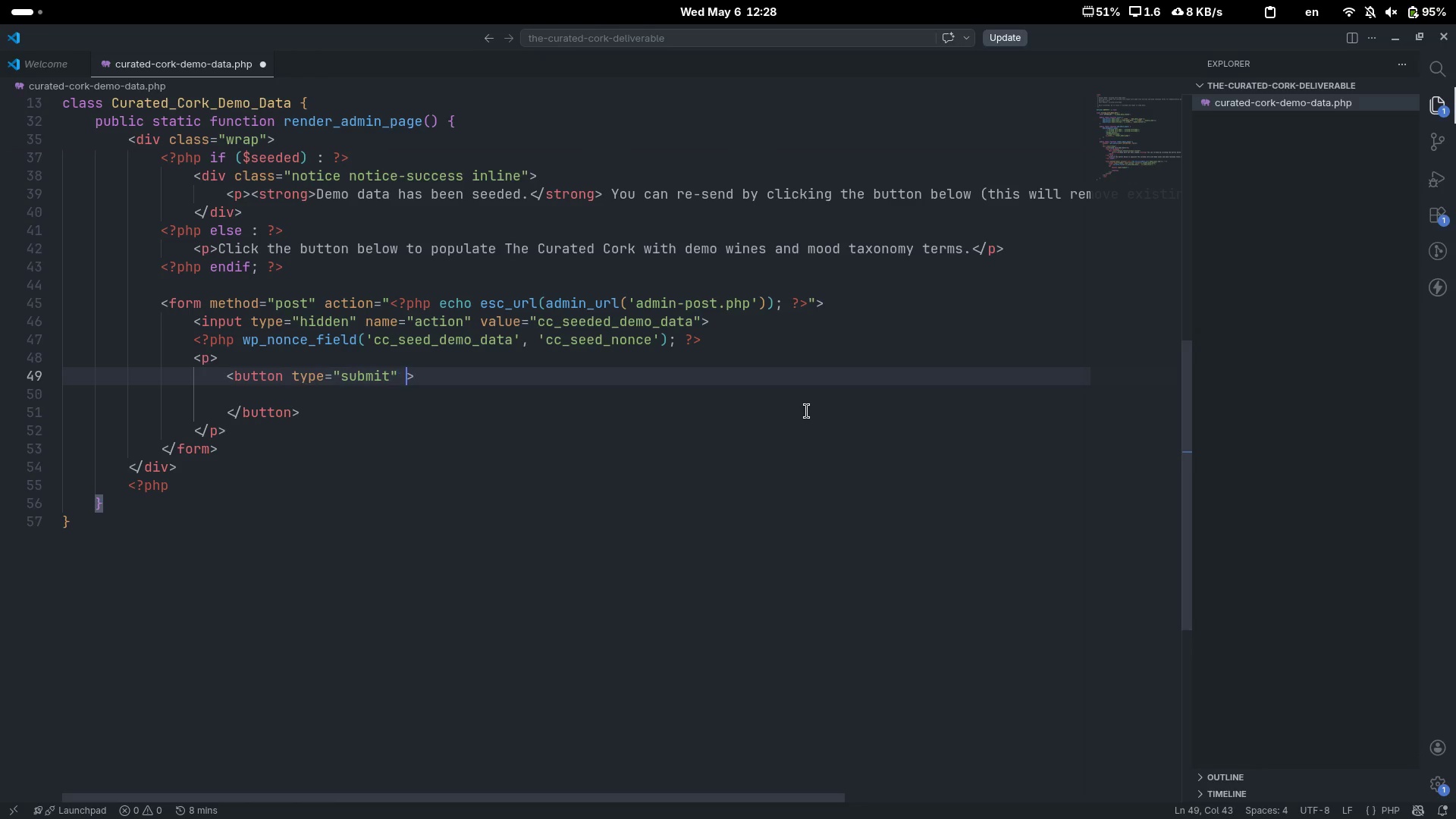 
type( class)
 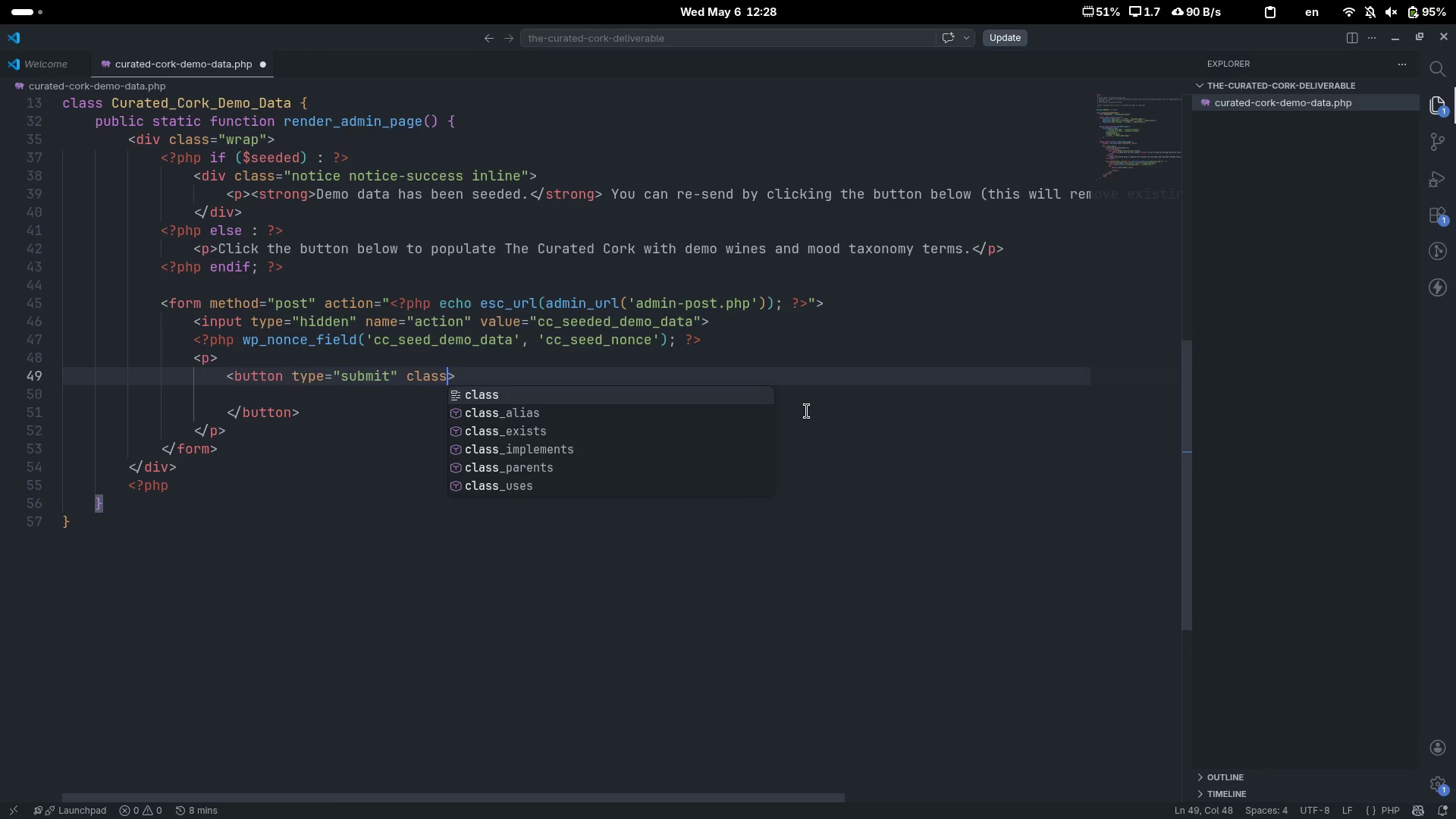 
key(Equal)
 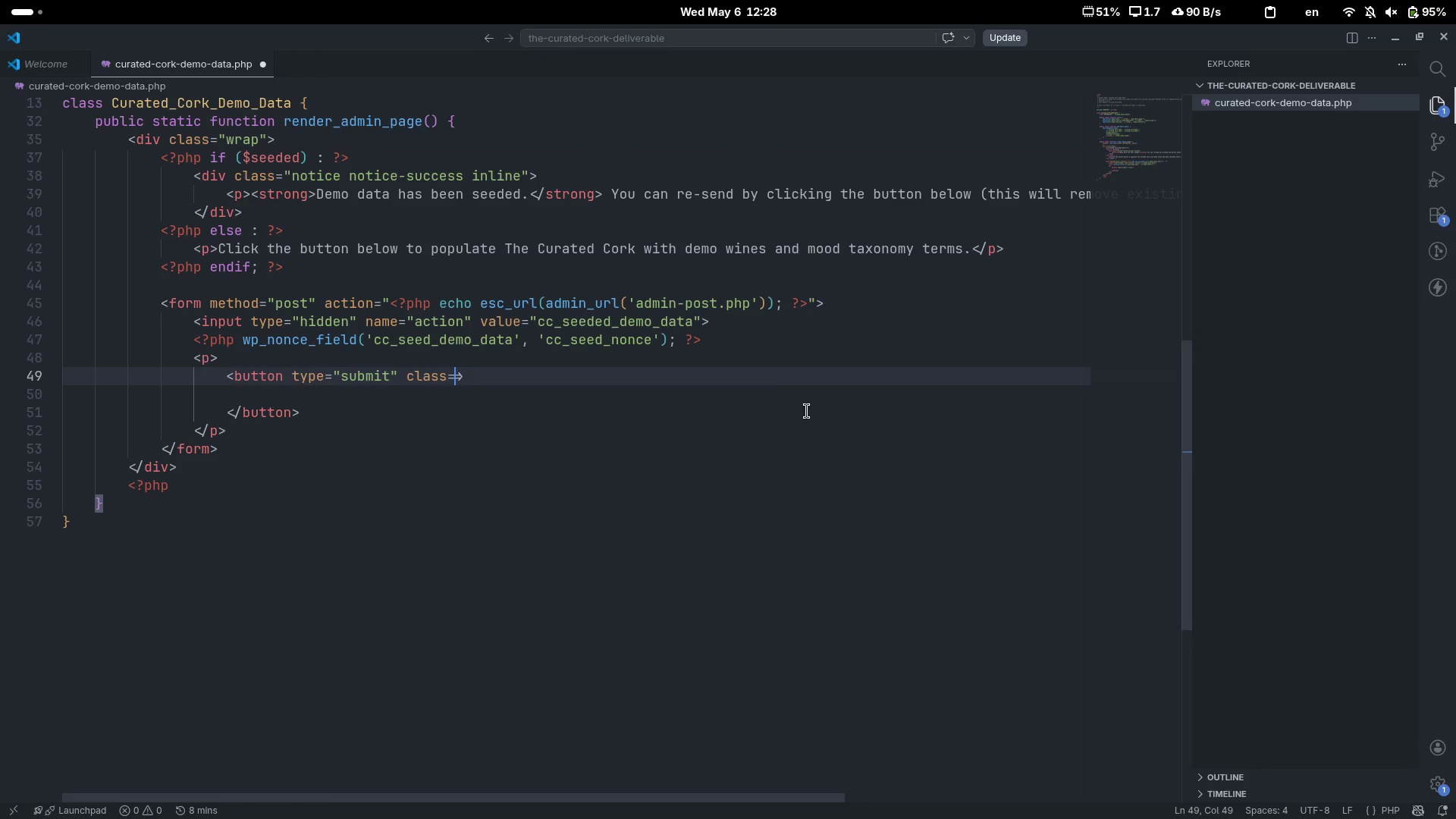 
key(Shift+Quote)
 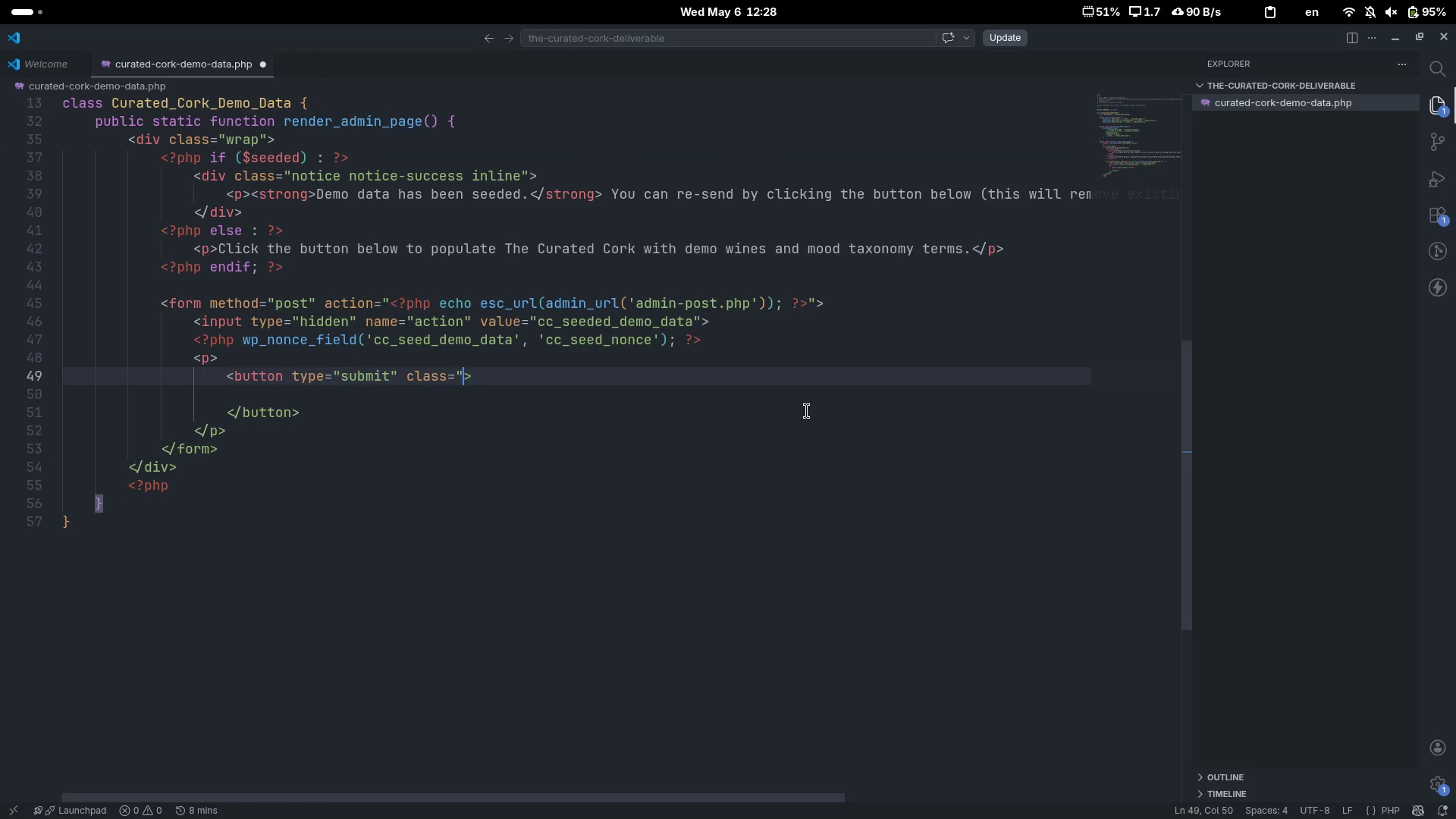 
key(Shift+Quote)
 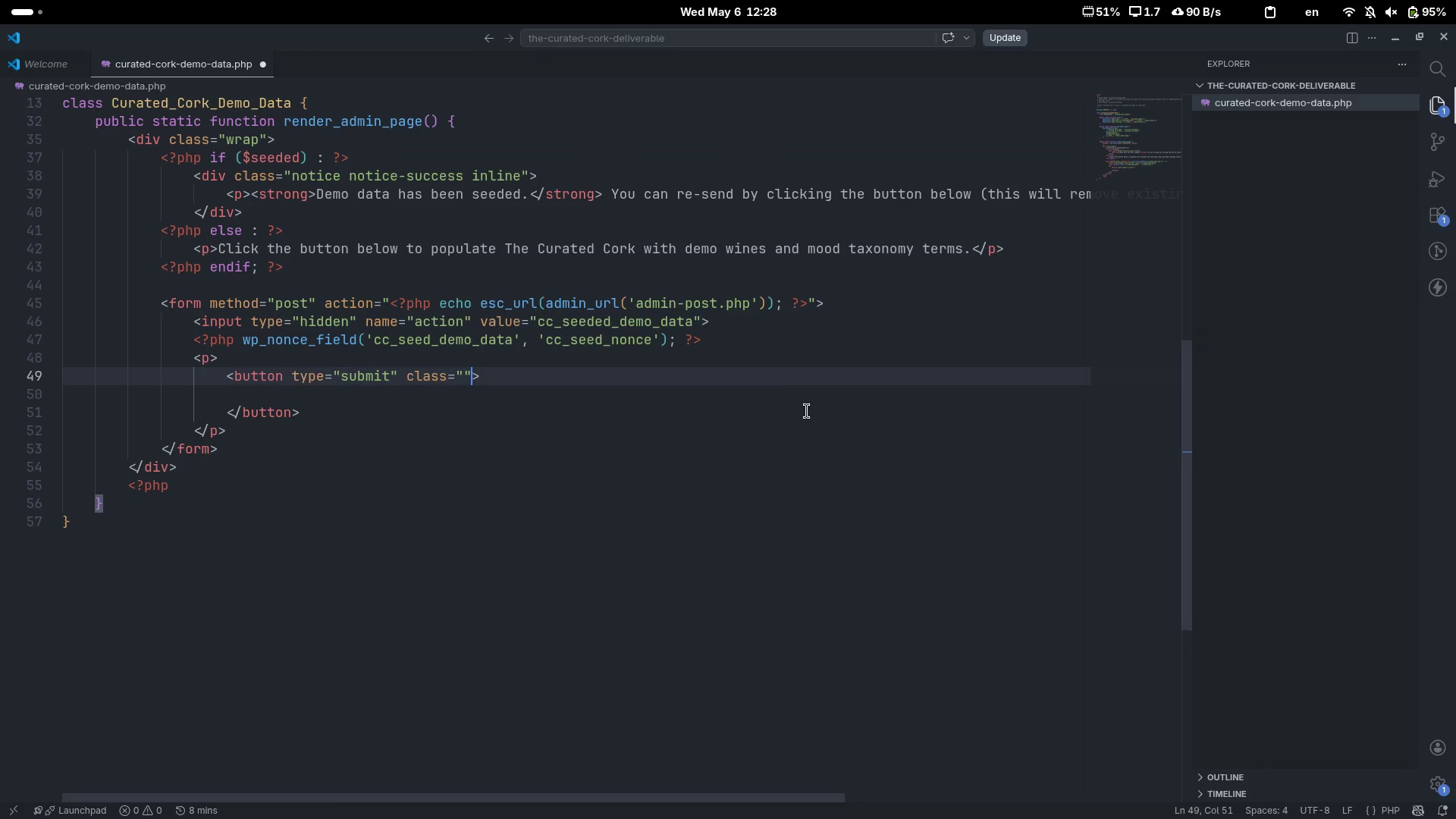 
key(ArrowLeft)
 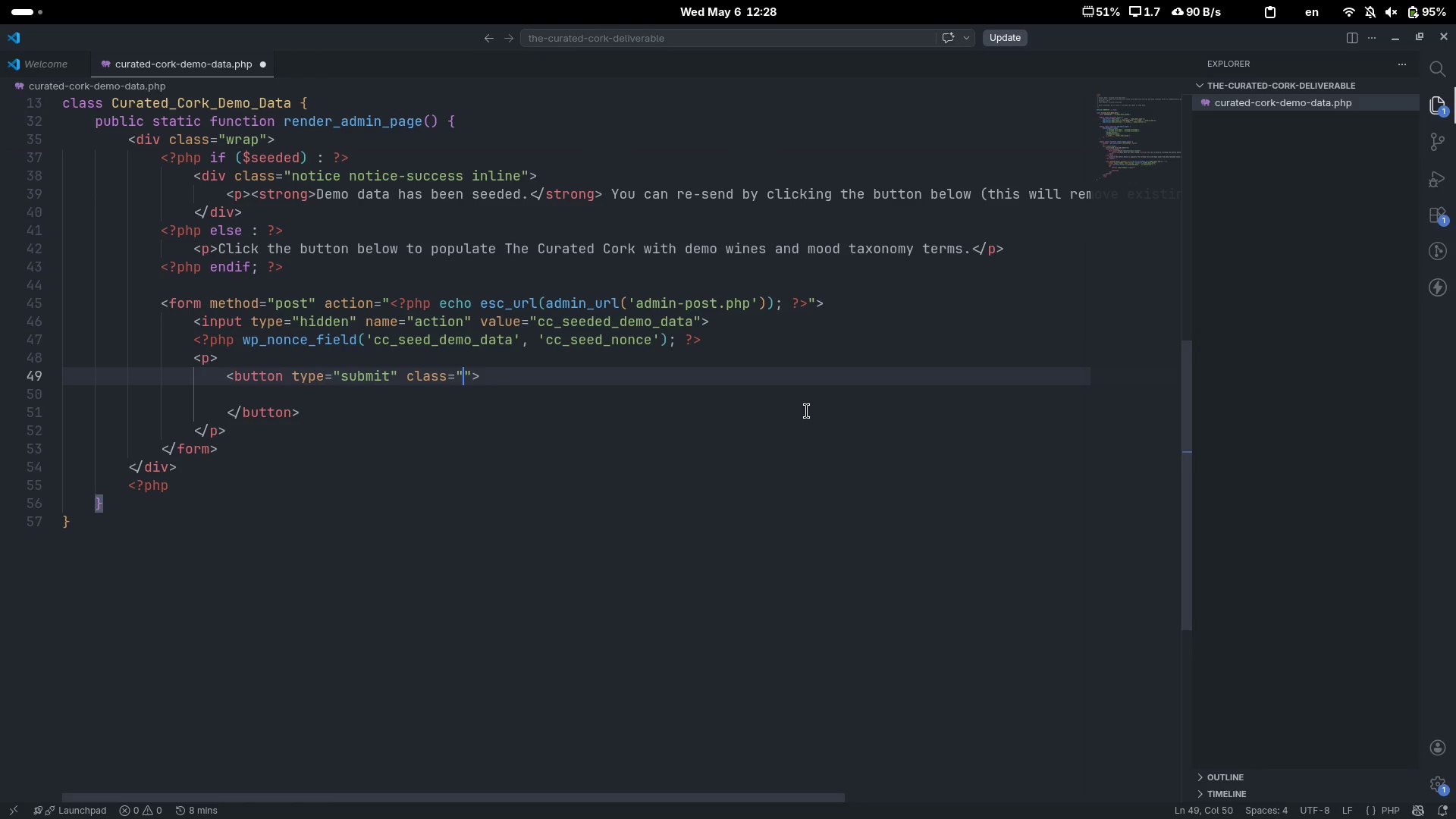 
type(button)
 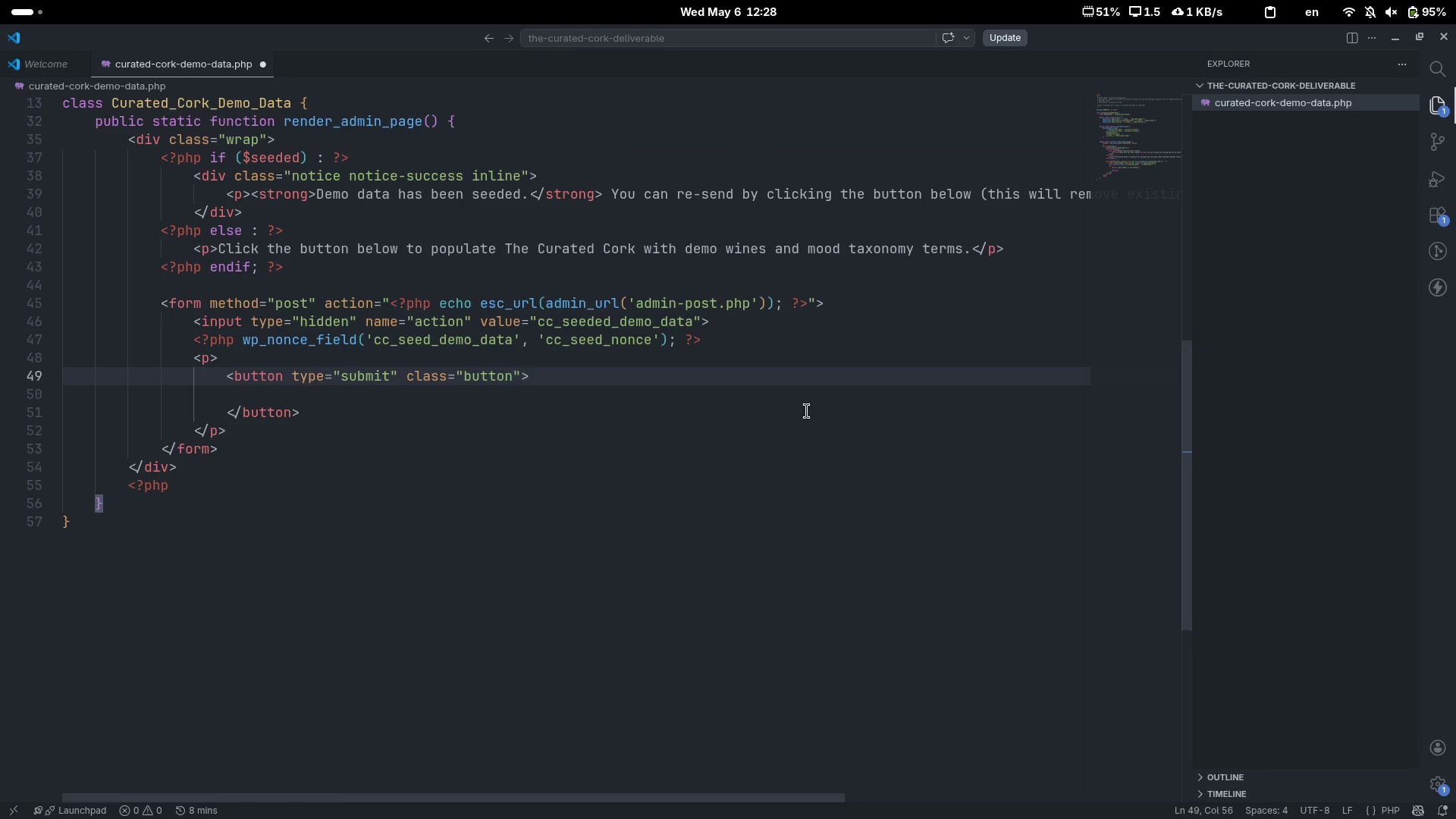 
wait(7.34)
 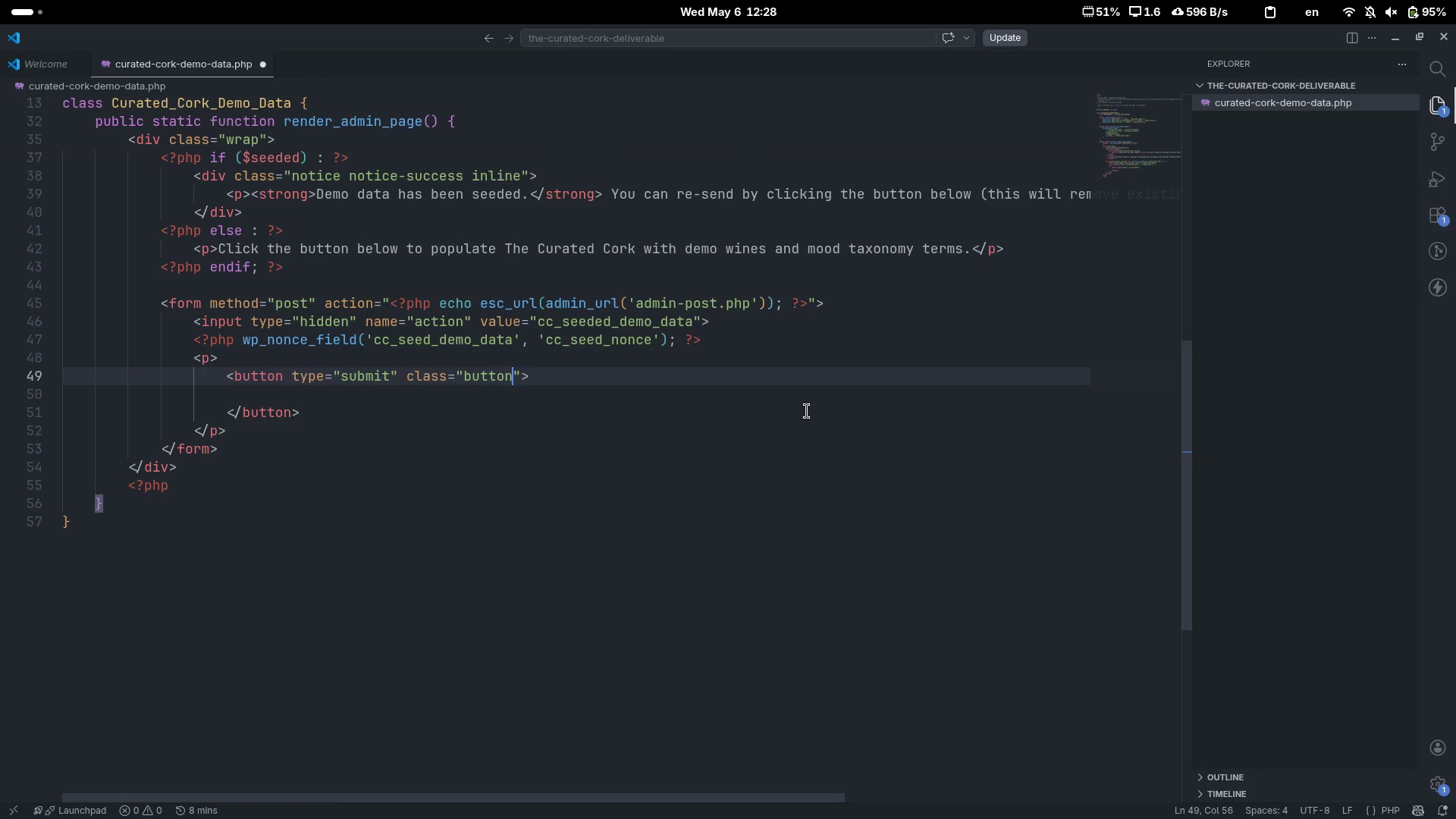 
type( button-primary)
 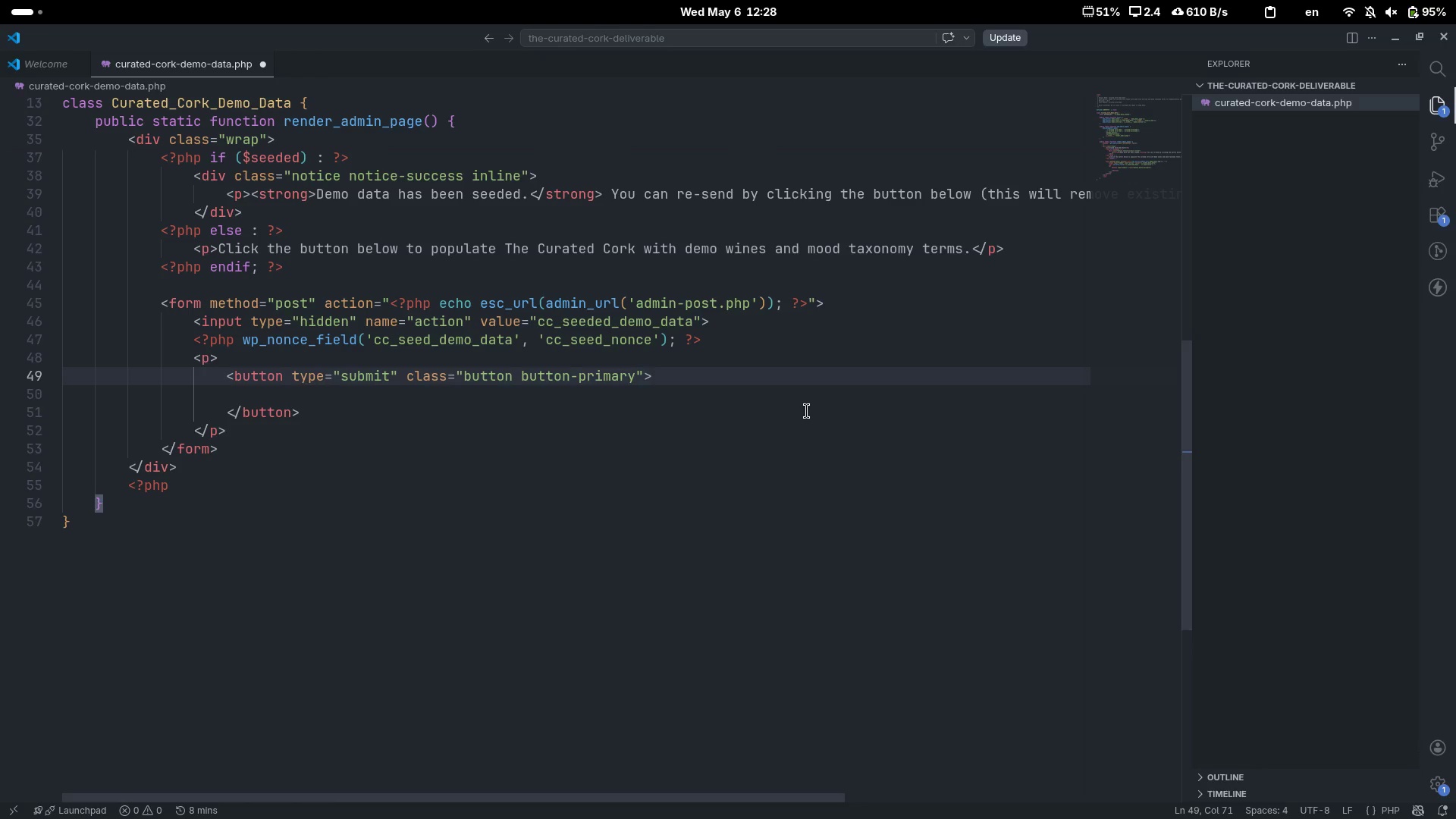 
type( button-laege)
key(Backspace)
key(Backspace)
key(Backspace)
type(rge)
 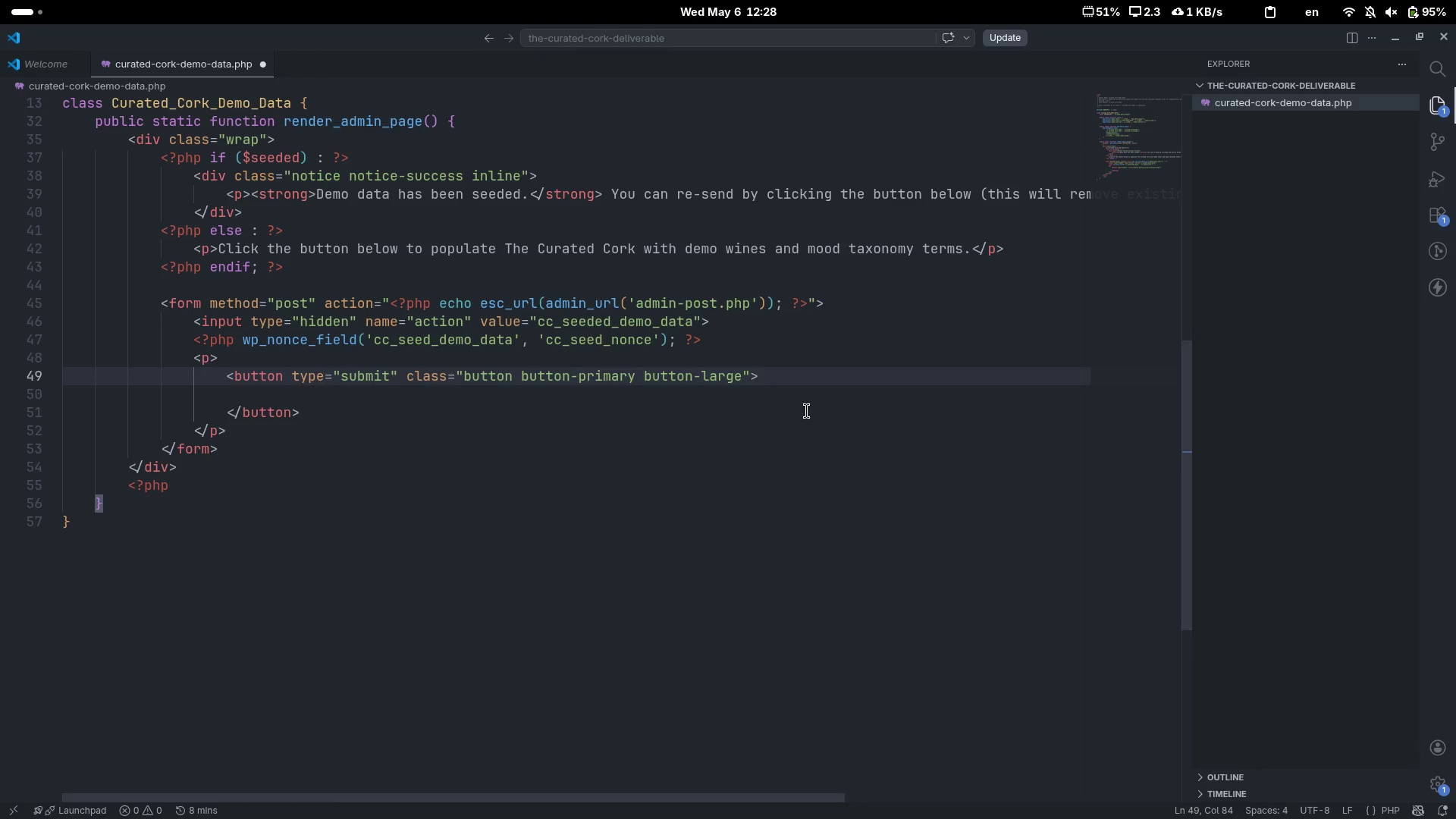 
key(ArrowDown)
 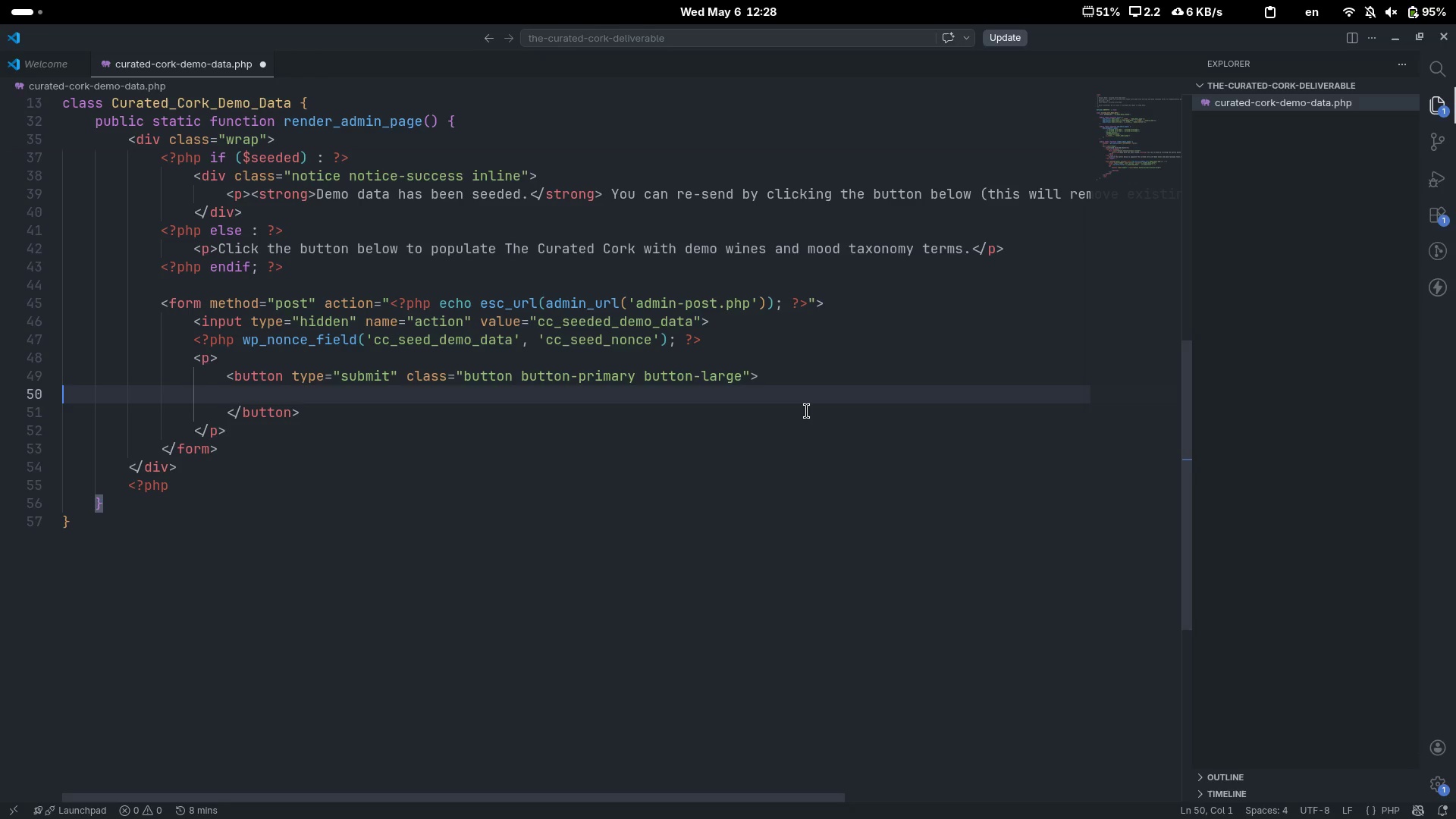 
key(Tab)
 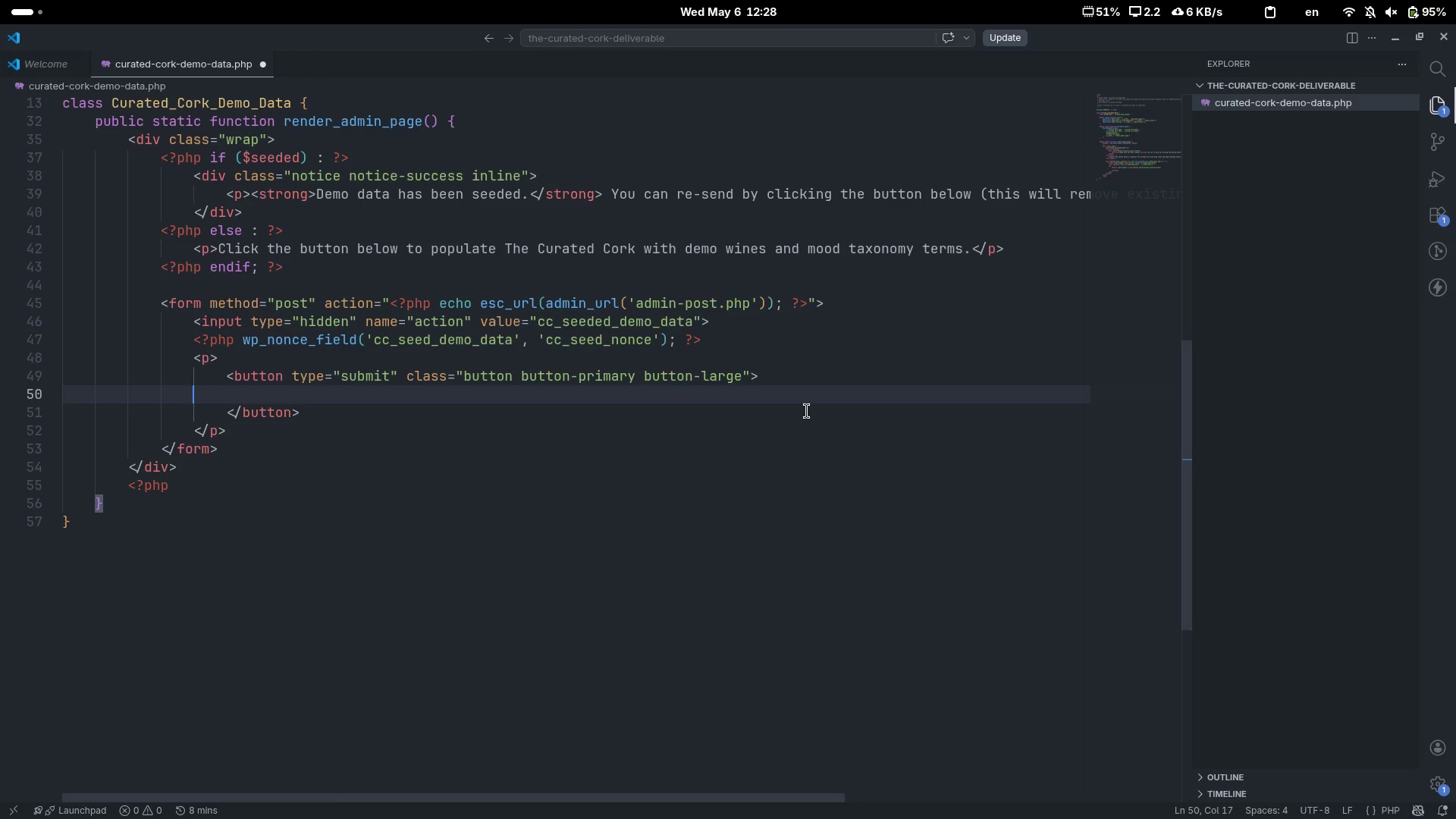 
key(Tab)
 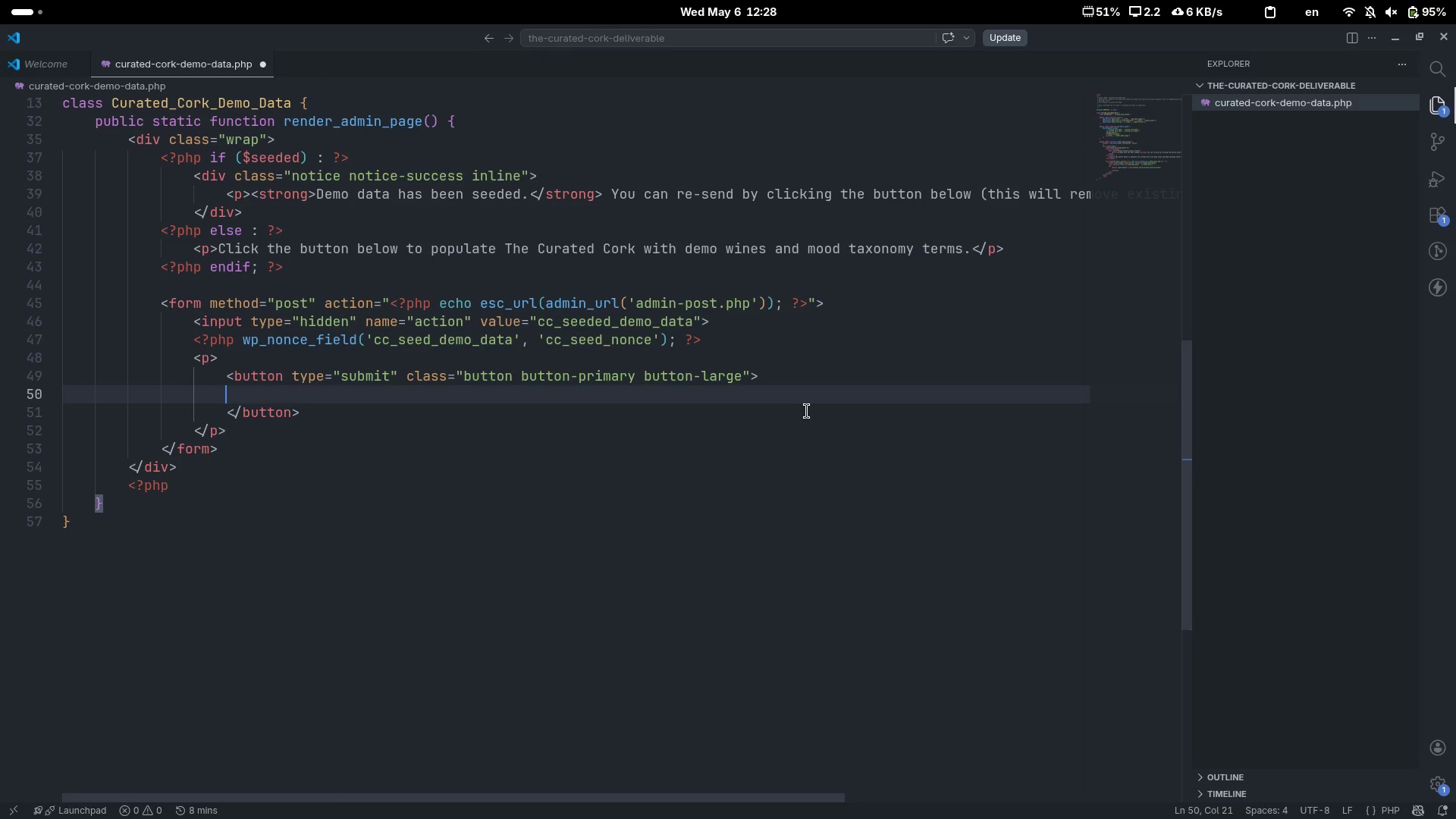 
key(Tab)
 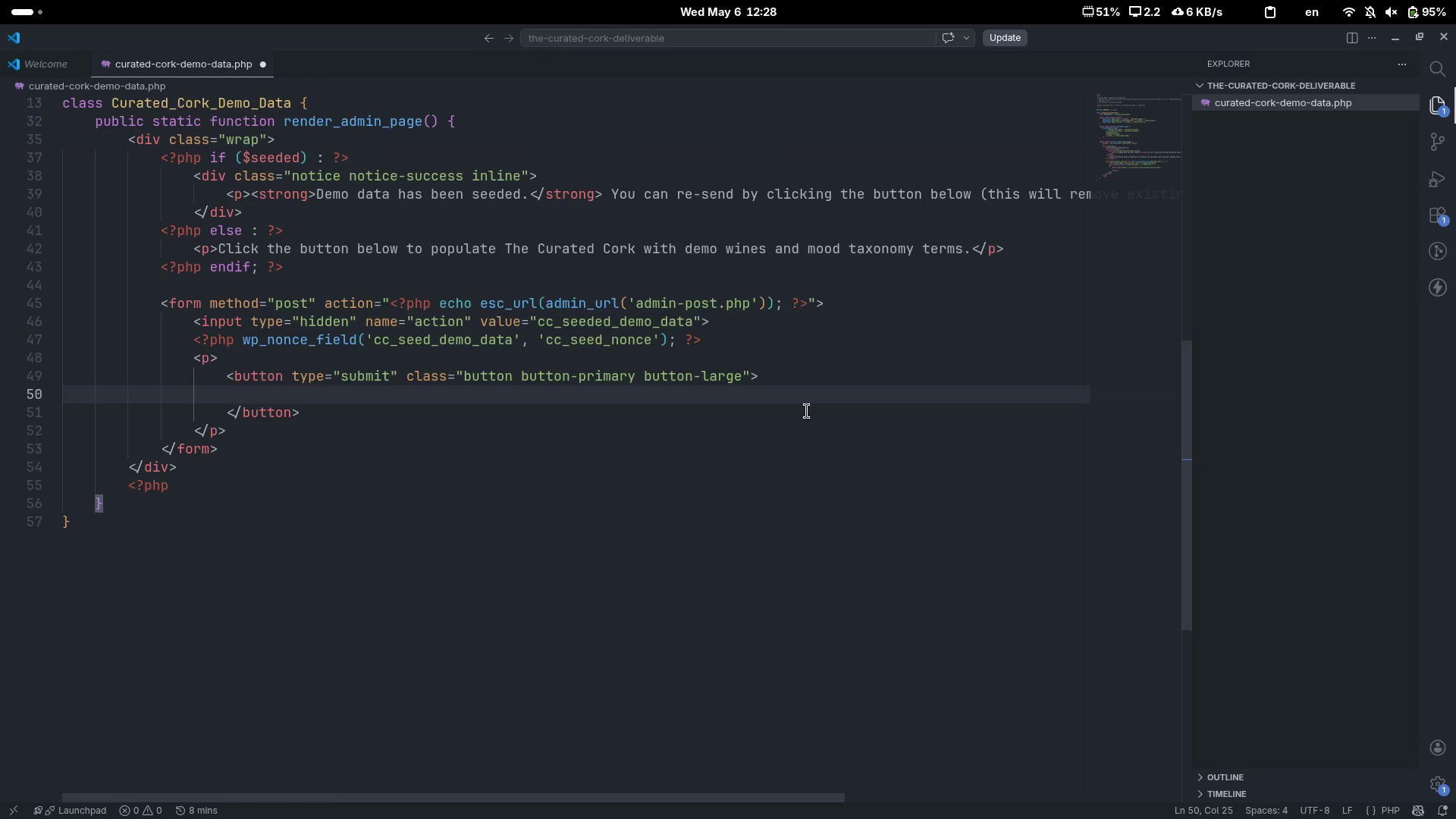 
key(Shift+Comma)
 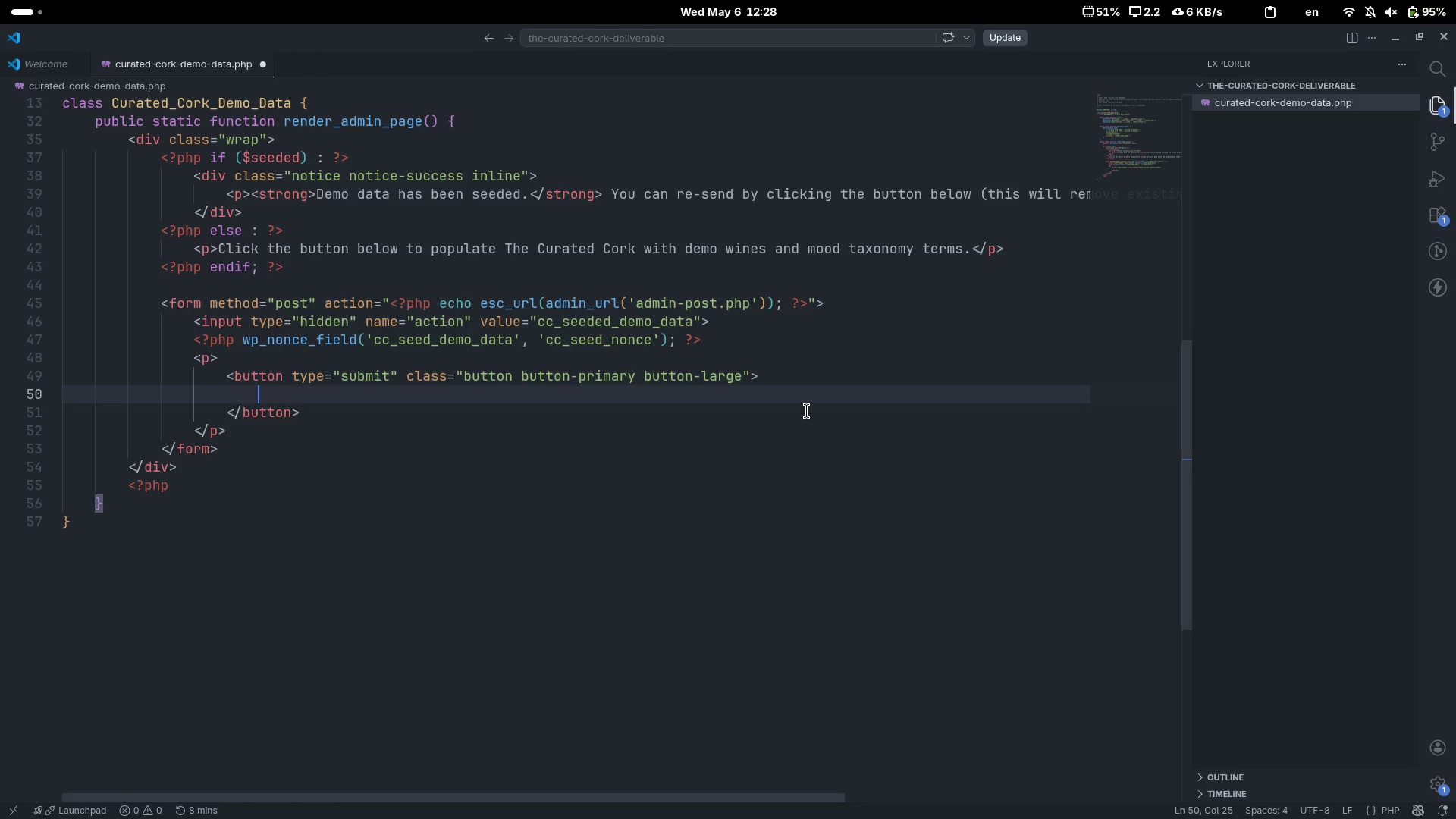 
key(Shift+Slash)
 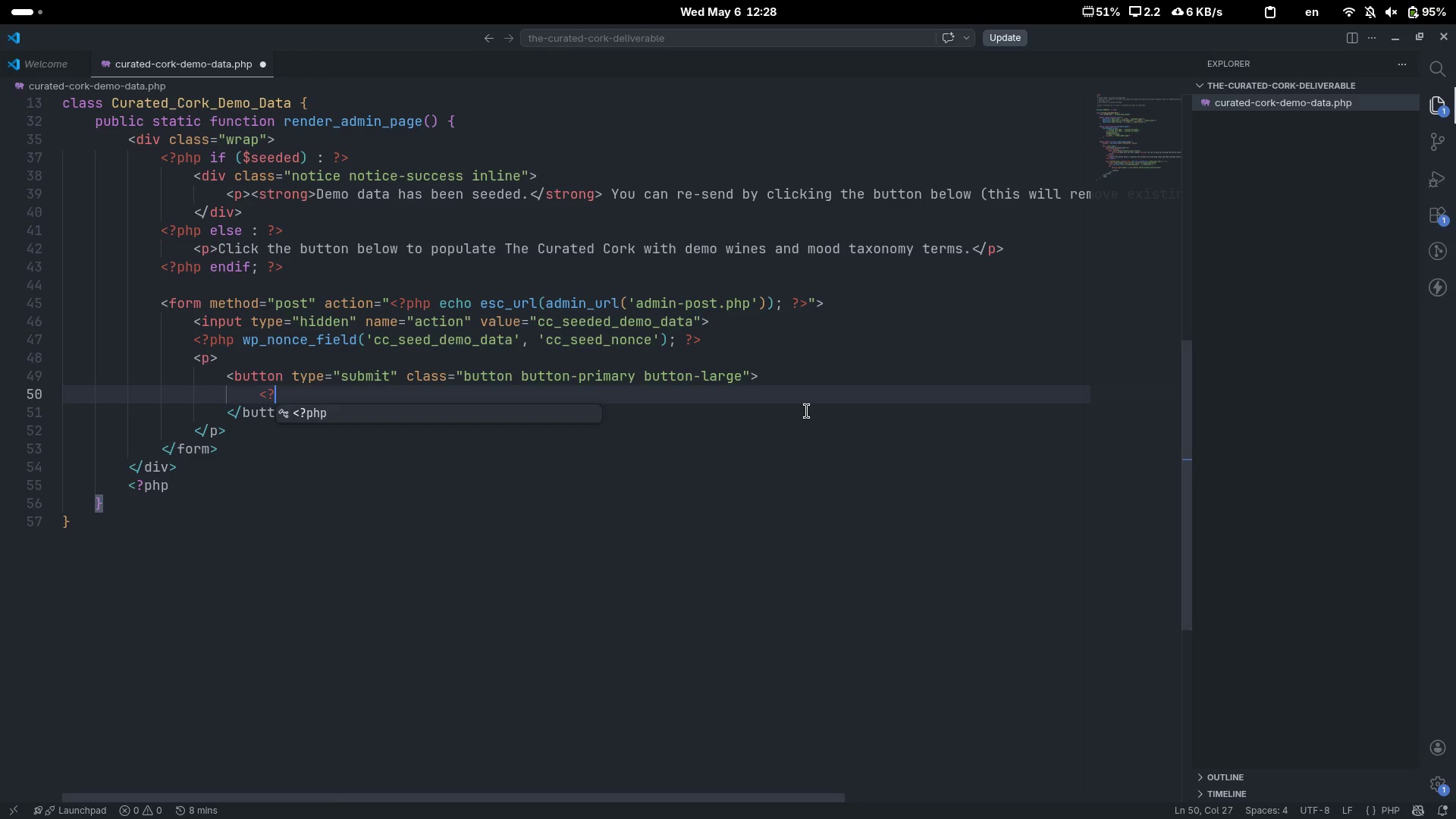 
key(Tab)
 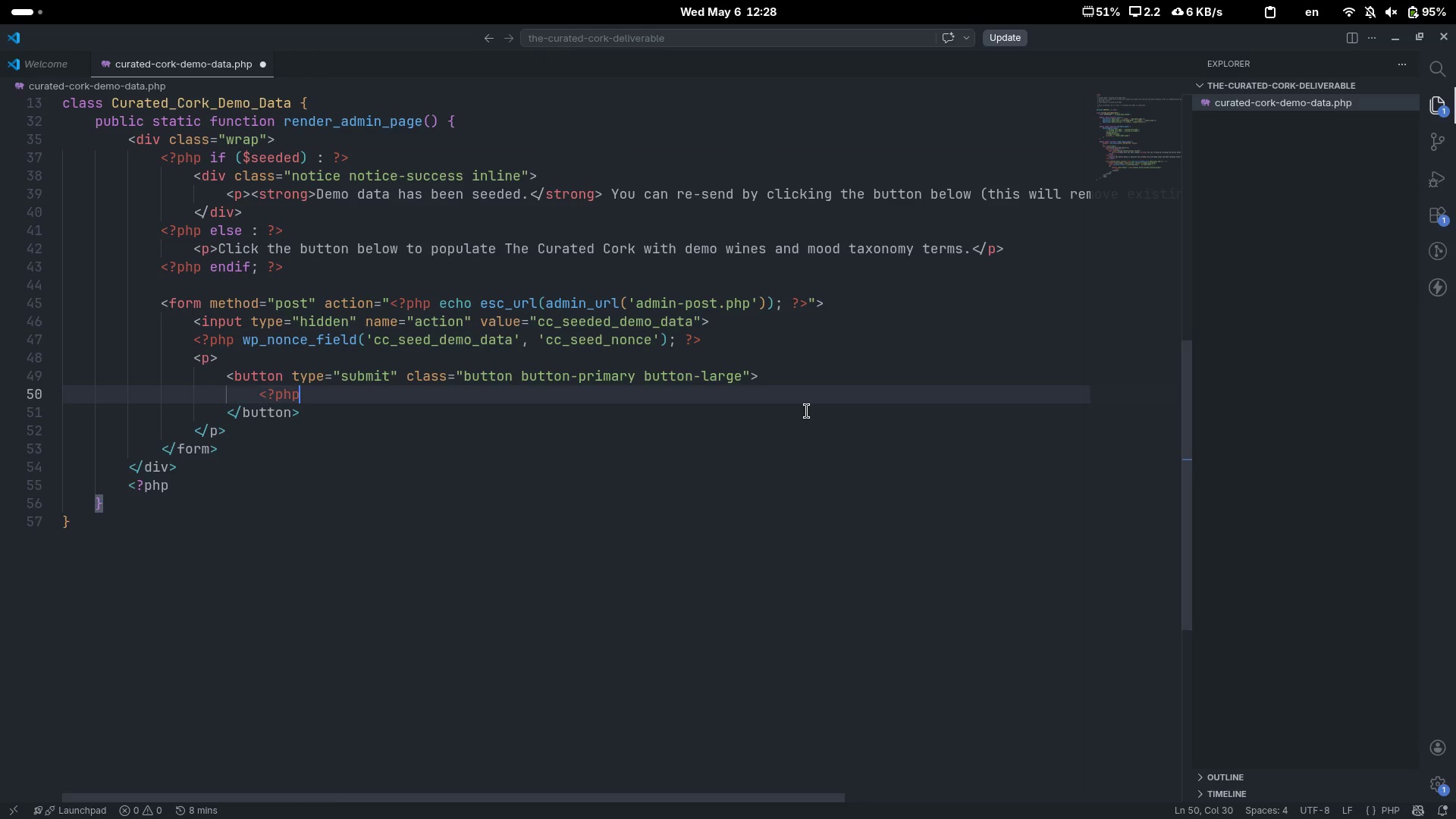 
key(Space)
 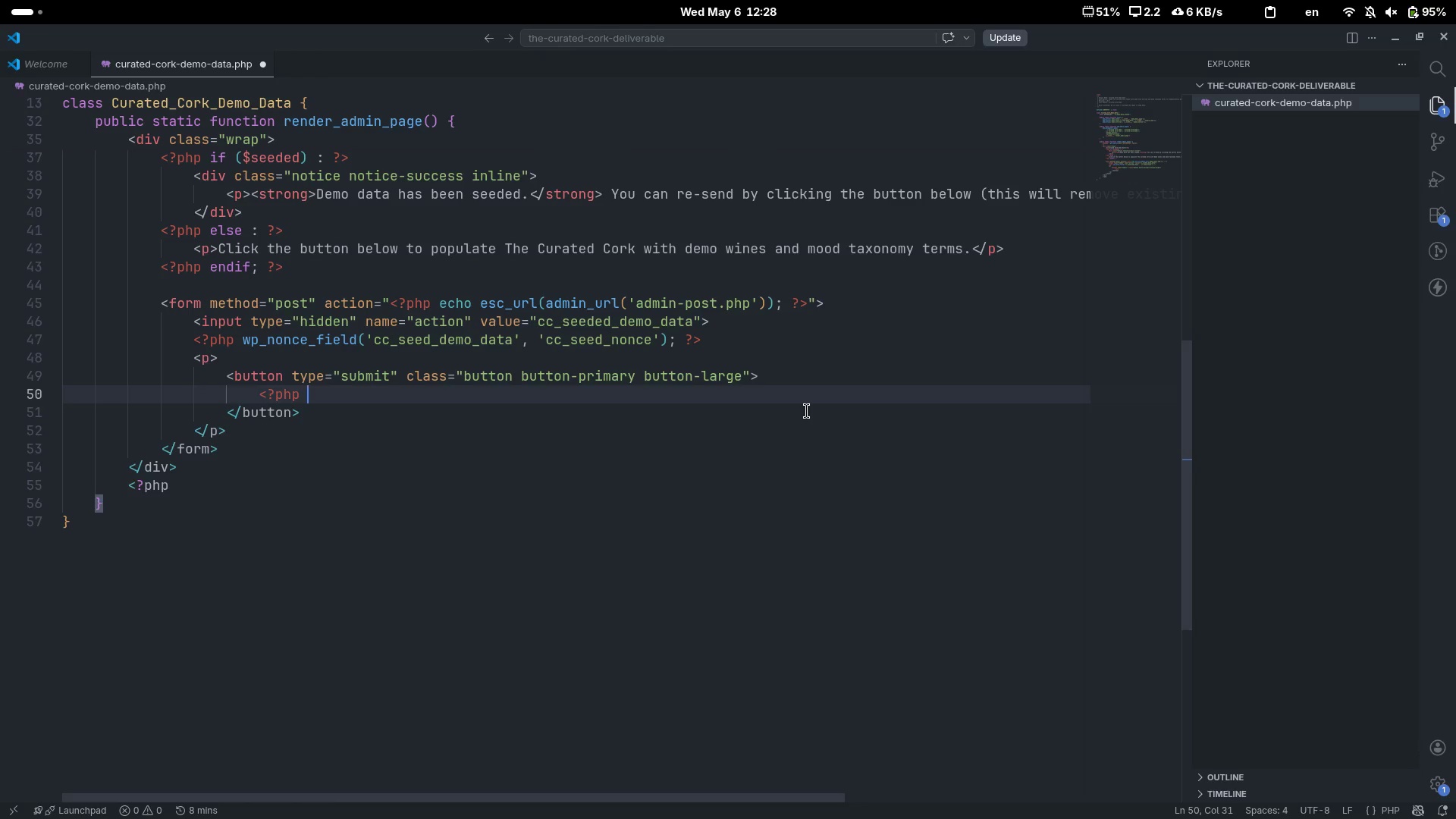 
key(Shift+Slash)
 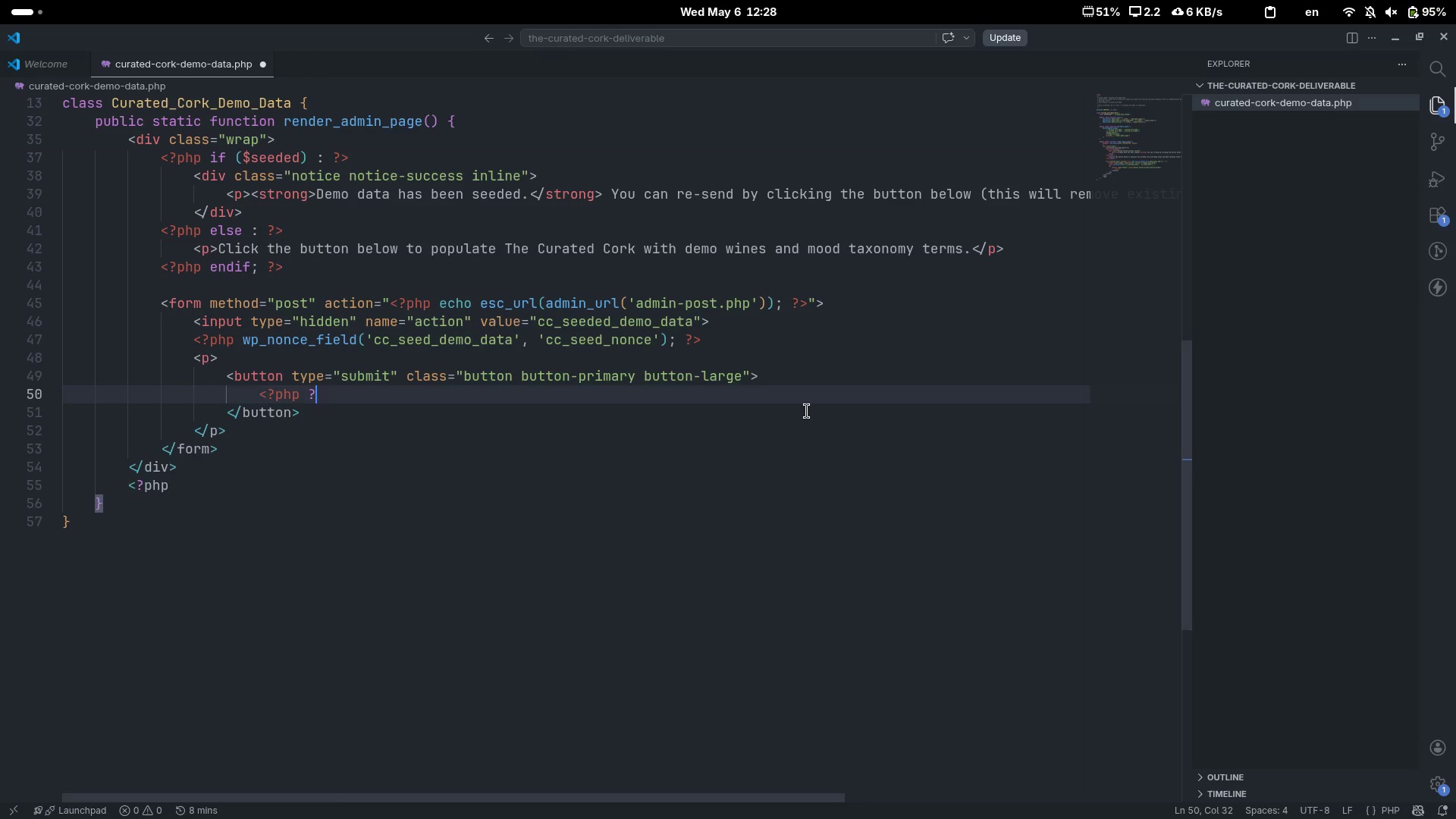 
key(Shift+Period)
 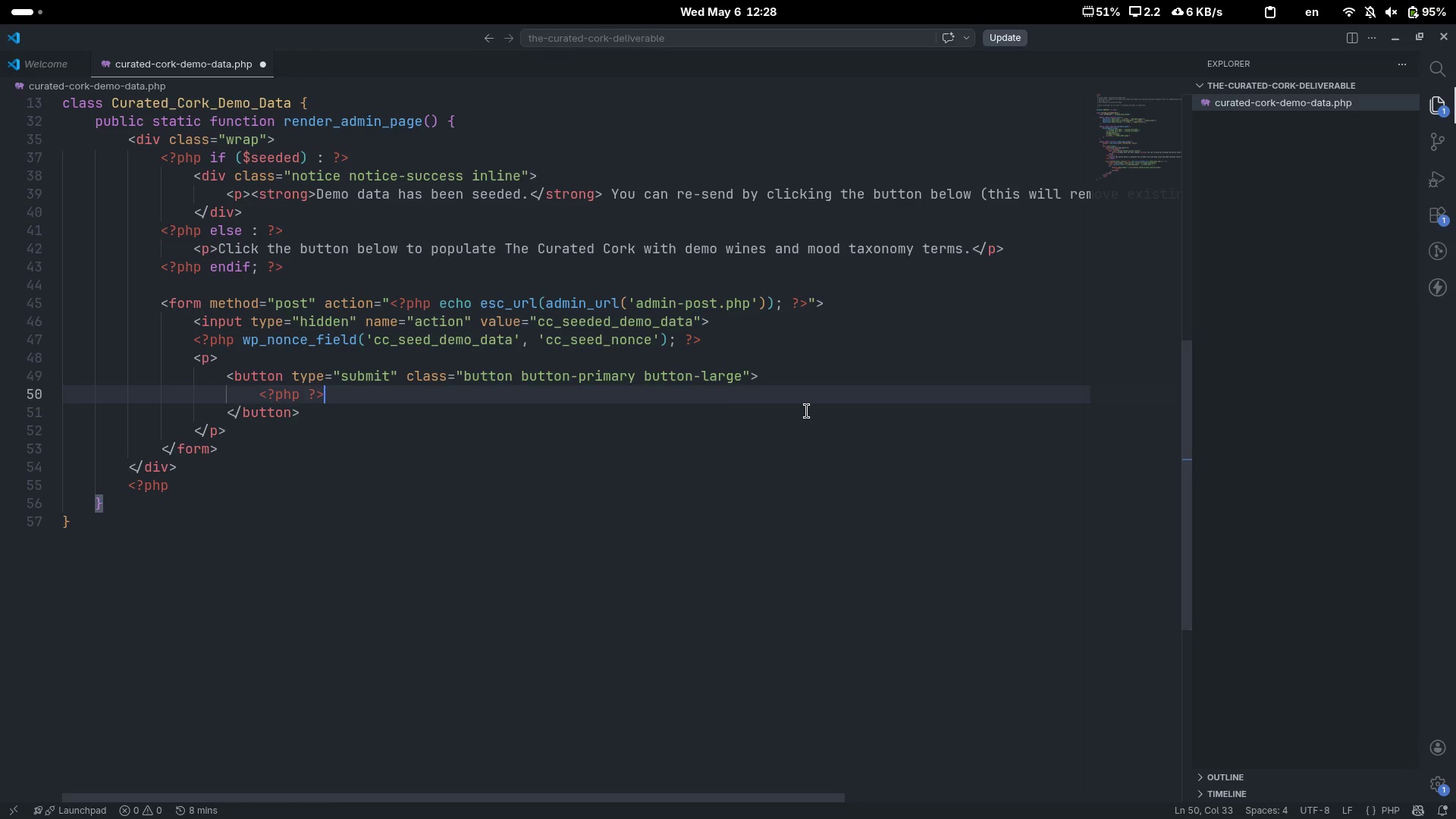 
key(ArrowLeft)
 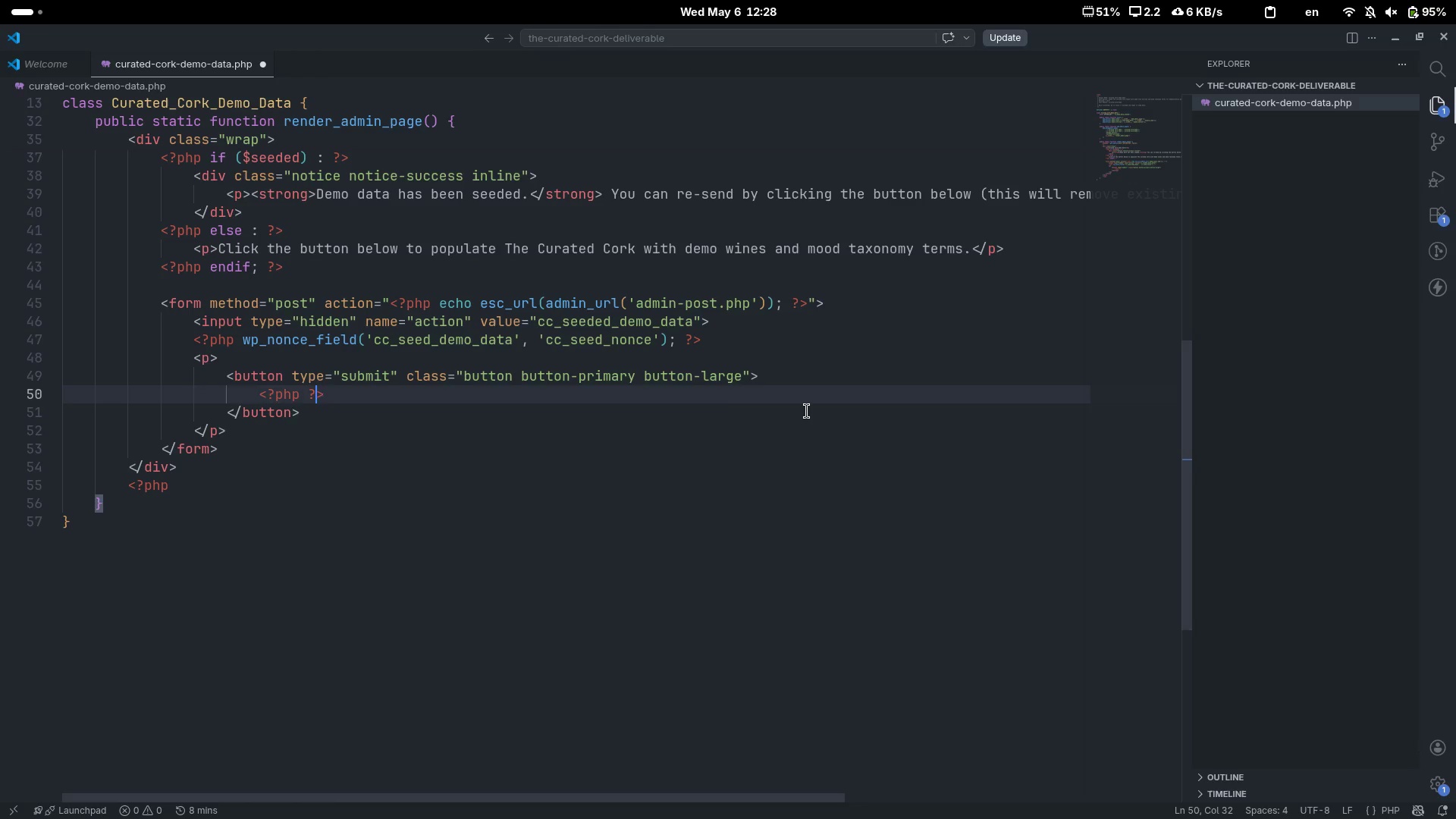 
key(ArrowLeft)
 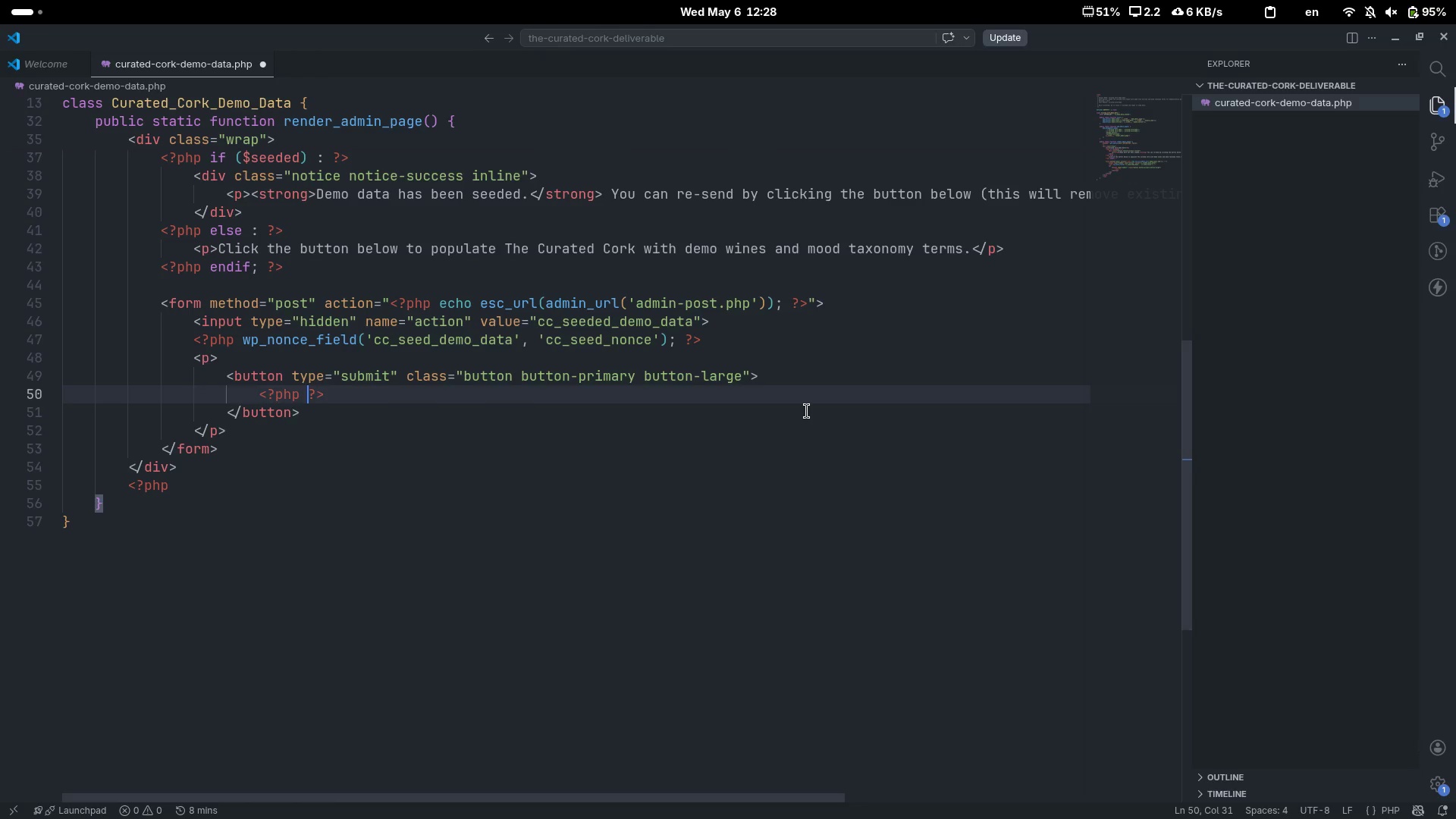 
key(ArrowLeft)
 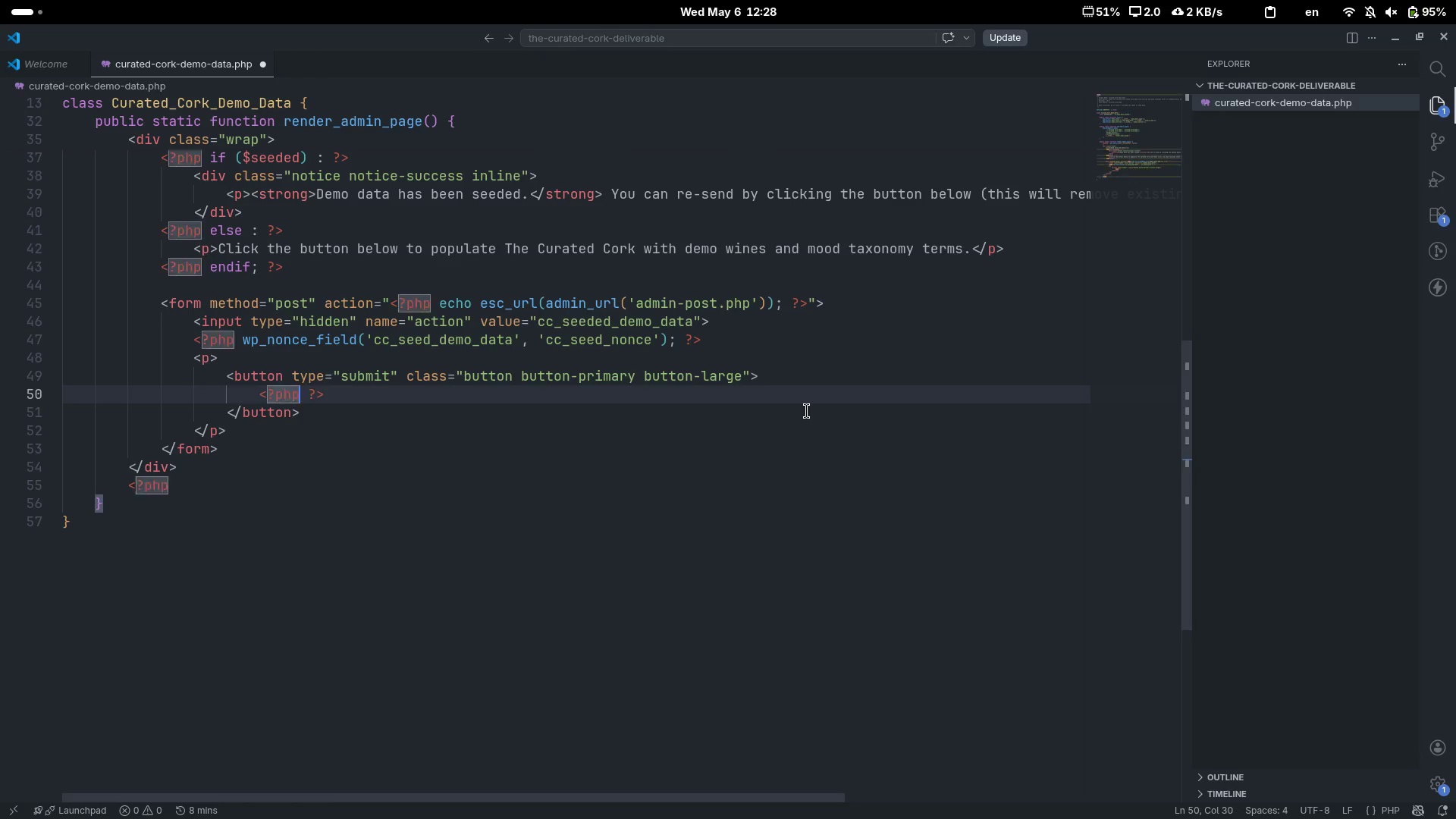 
type( echo seeded()
 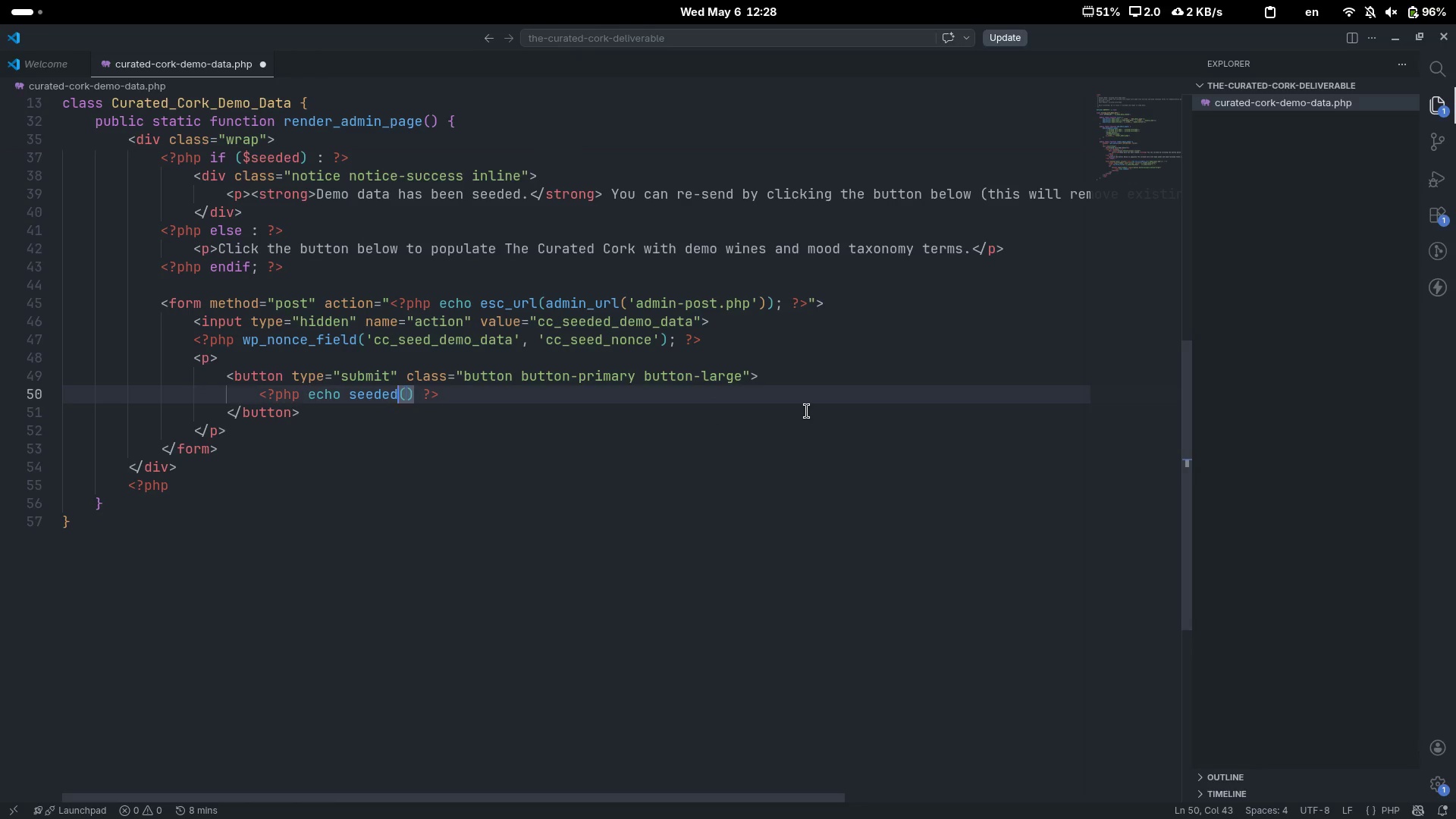 
 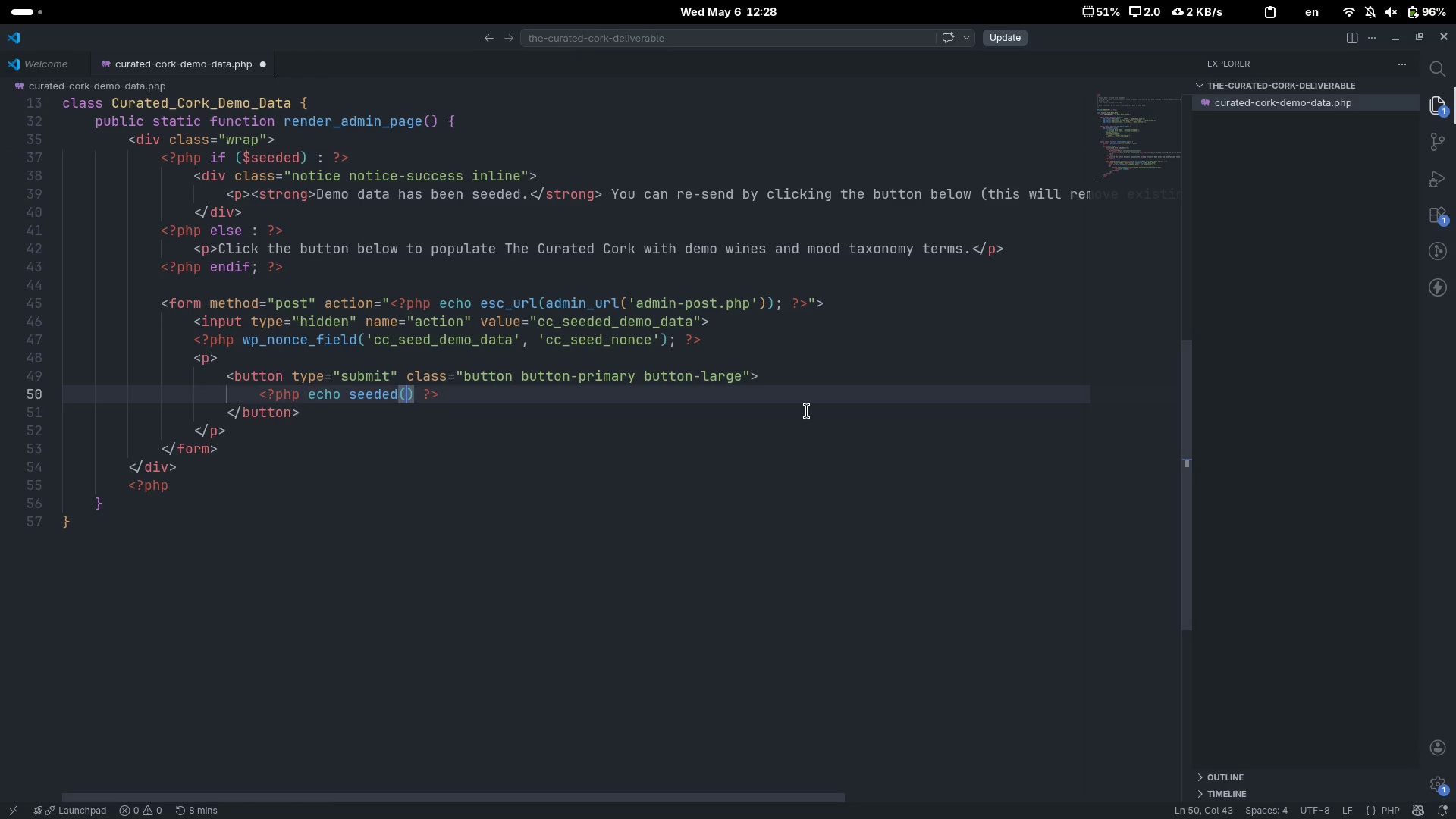 
key(Control+ControlLeft)
 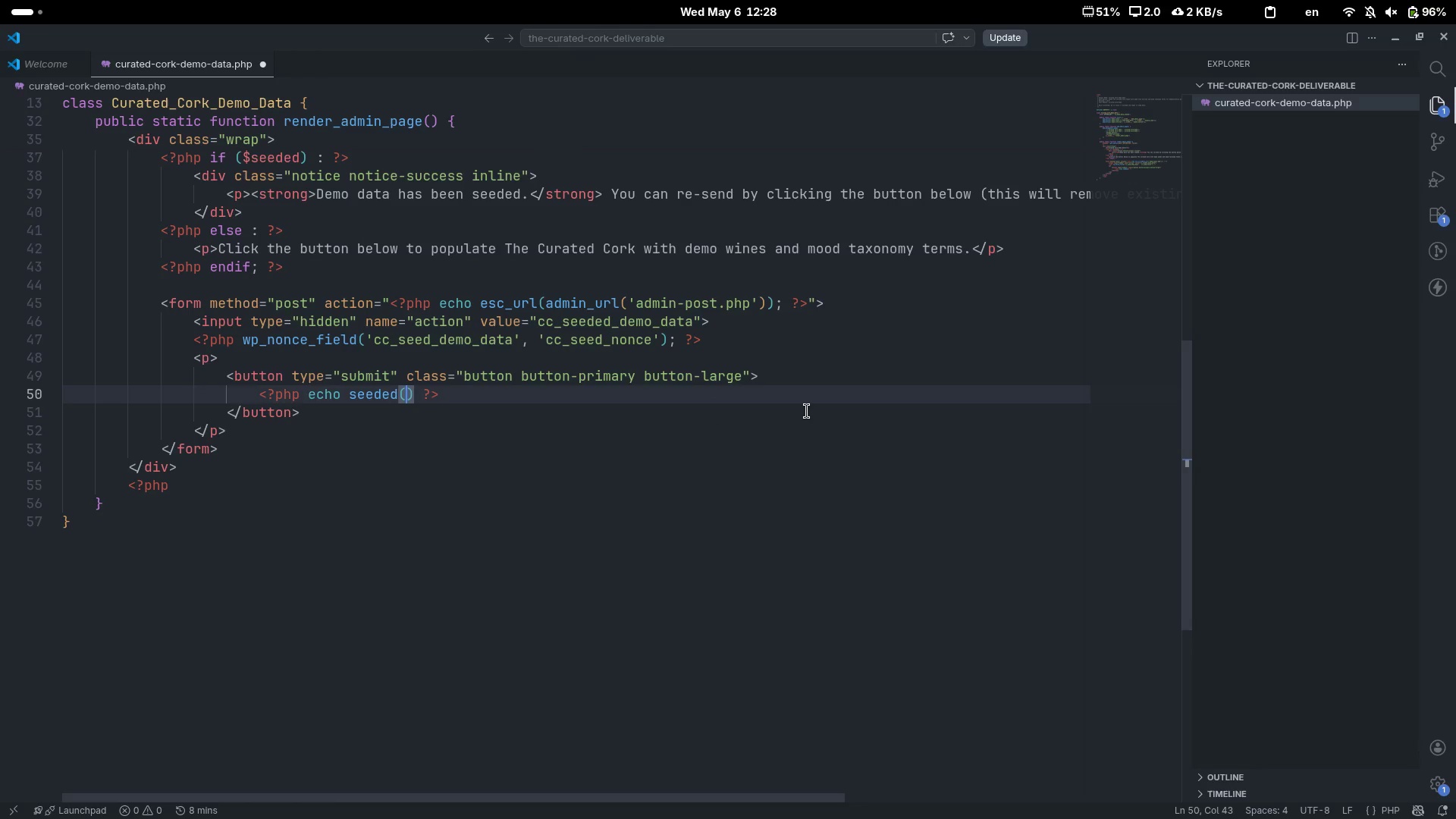 
key(Control+ArrowLeft)
 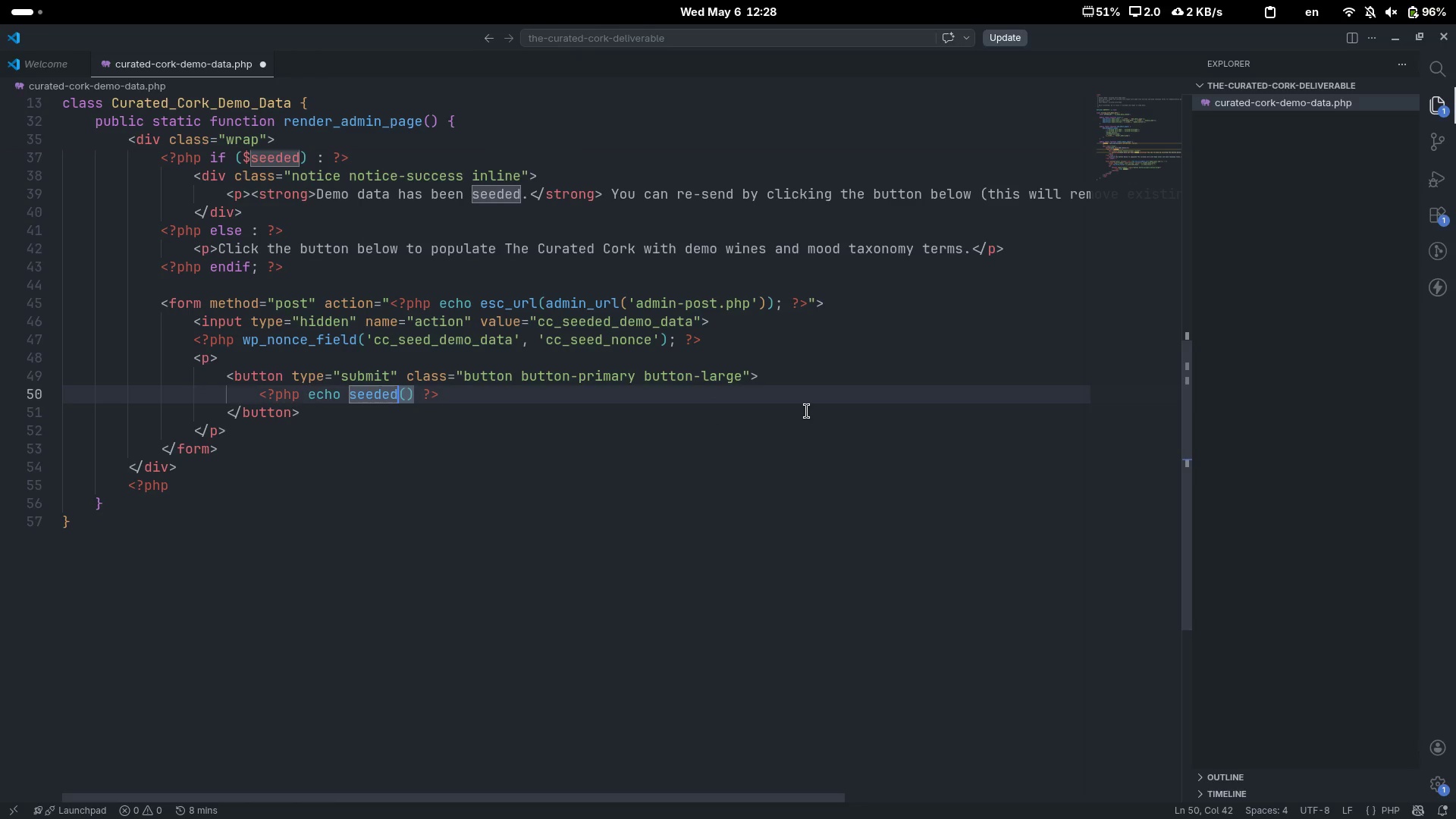 
key(Control+ControlLeft)
 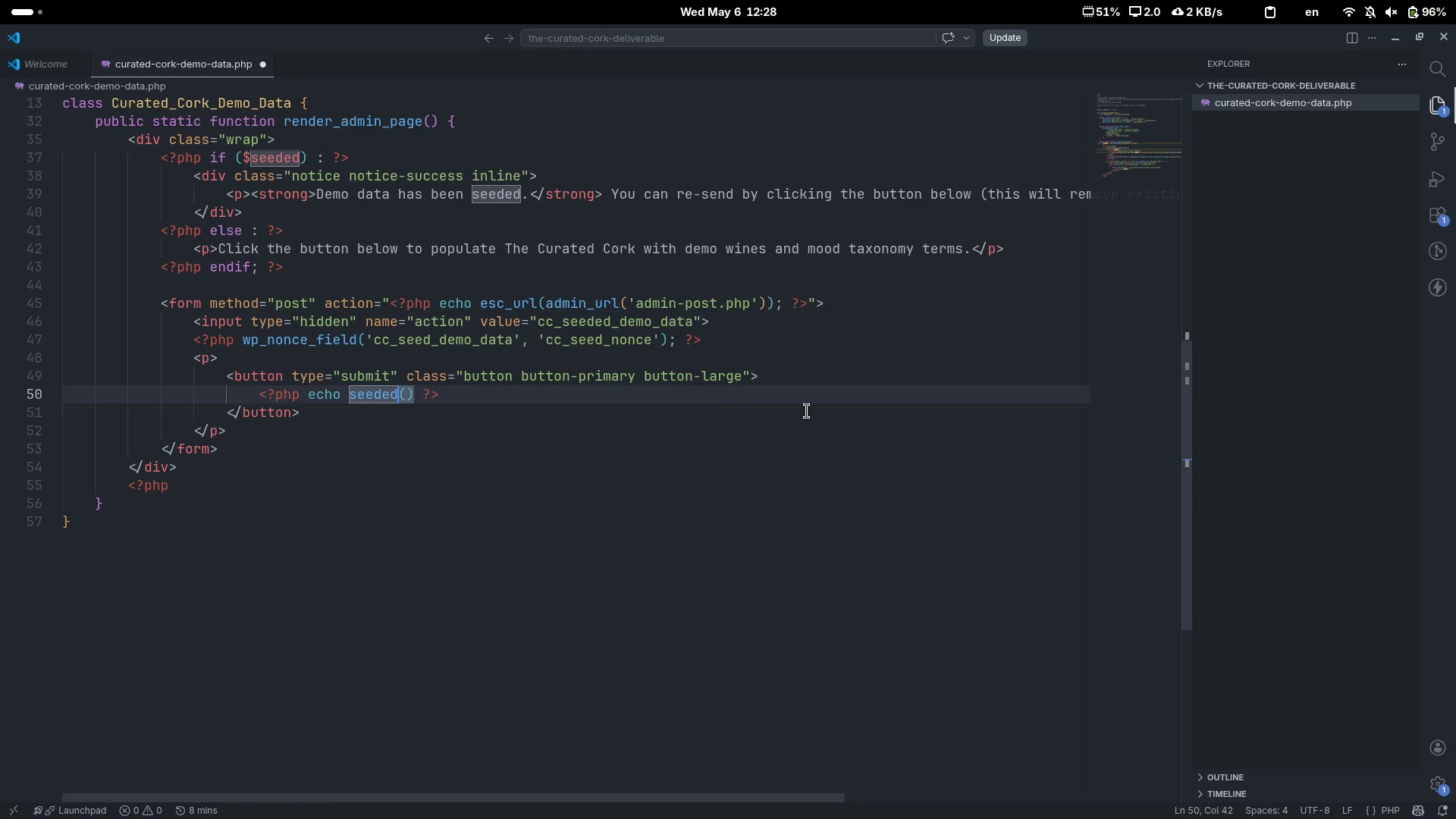 
key(Control+ArrowLeft)
 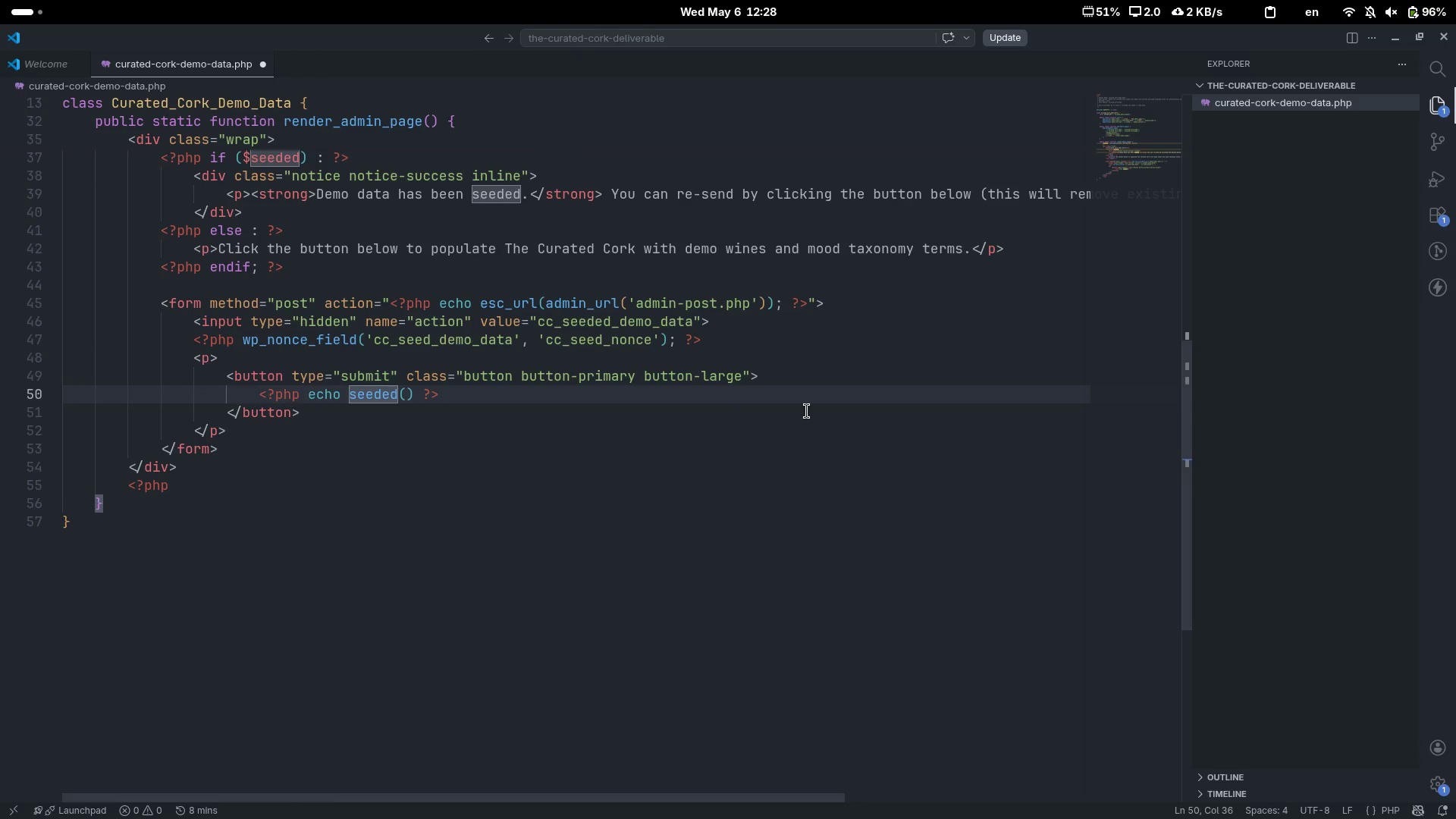 
key(Shift+4)
 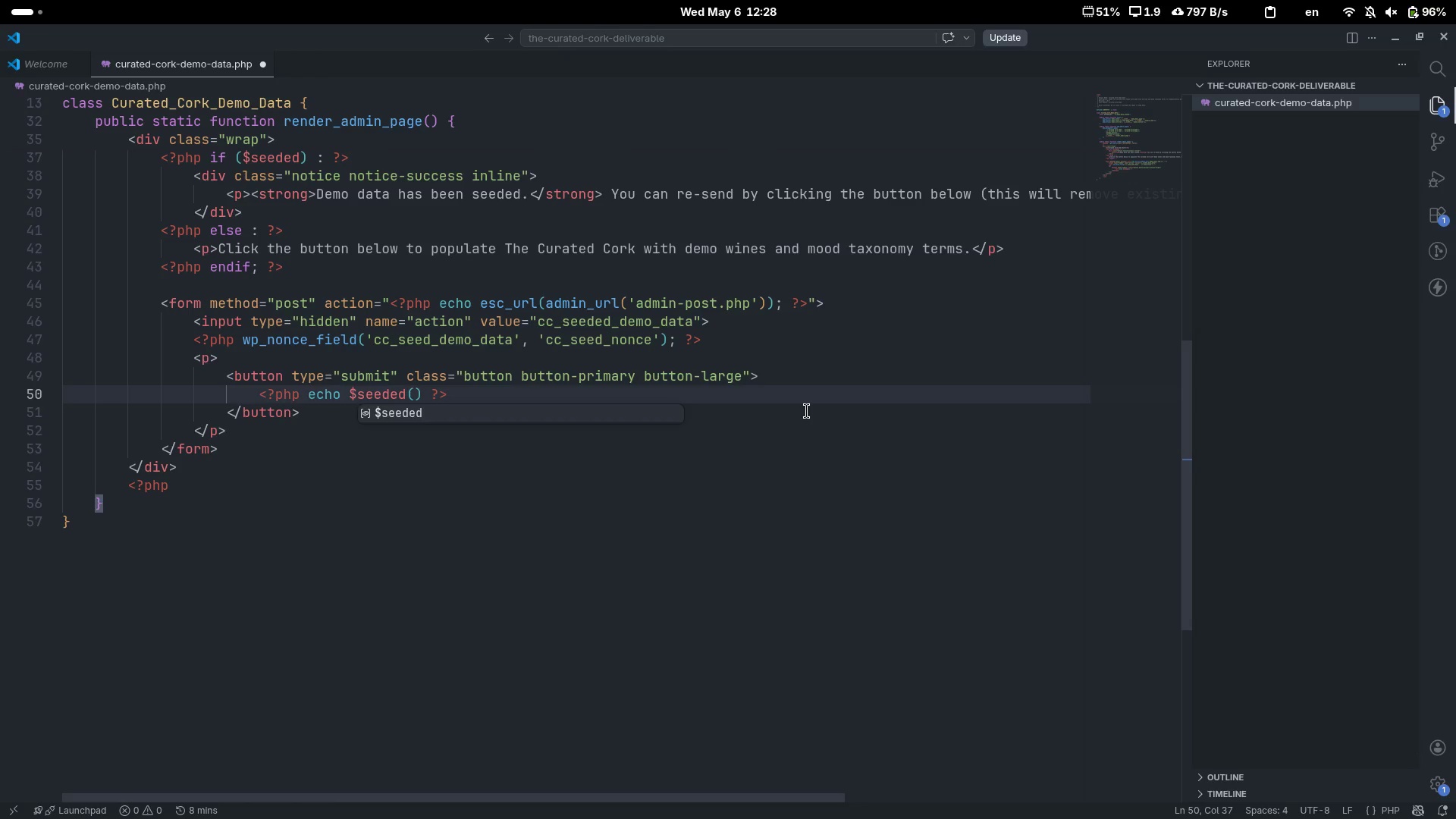 
key(Control+ArrowRight)
 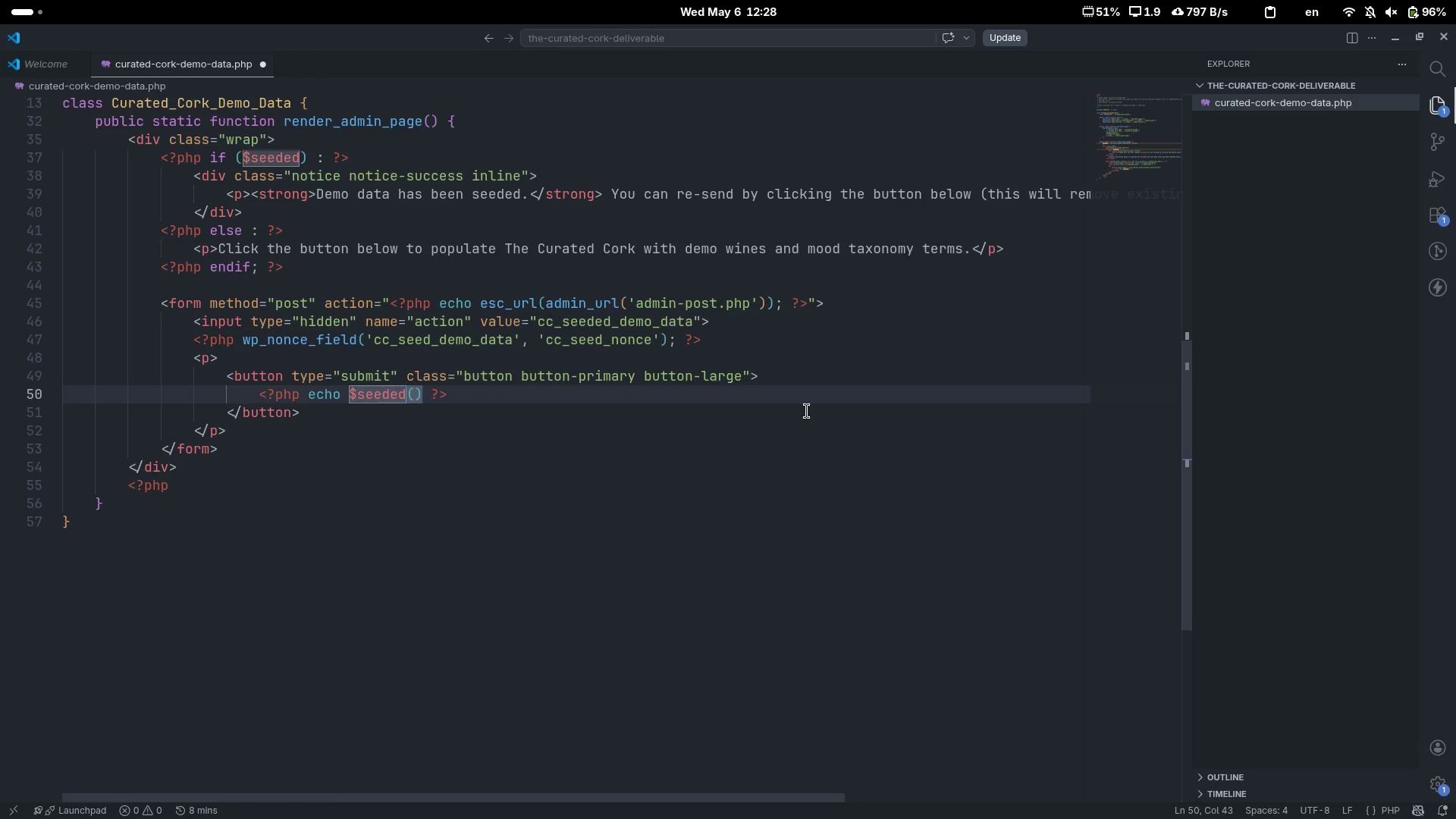 
key(Control+Delete)
 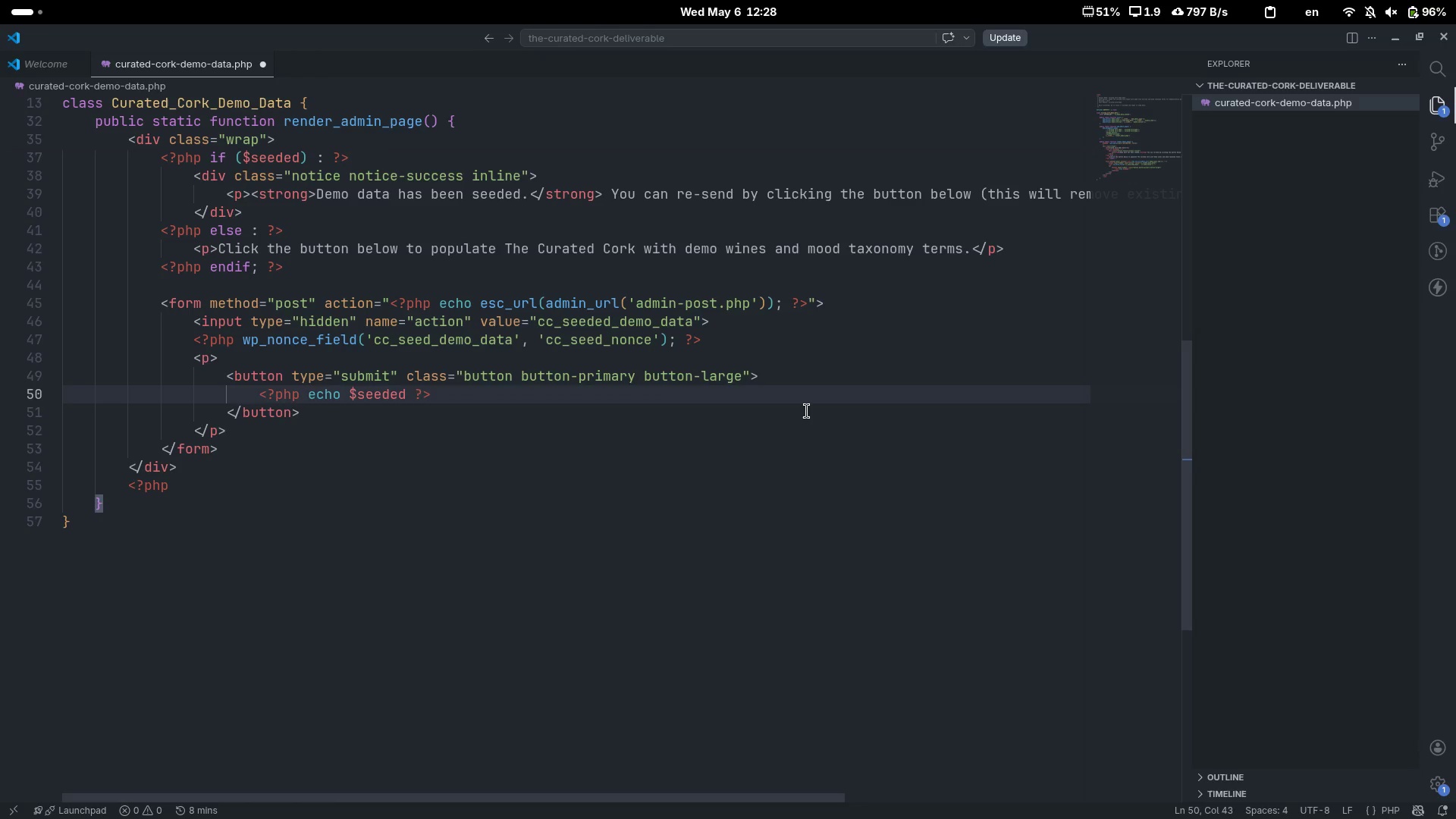 
type( ? 'Re-seed Demo Data)
 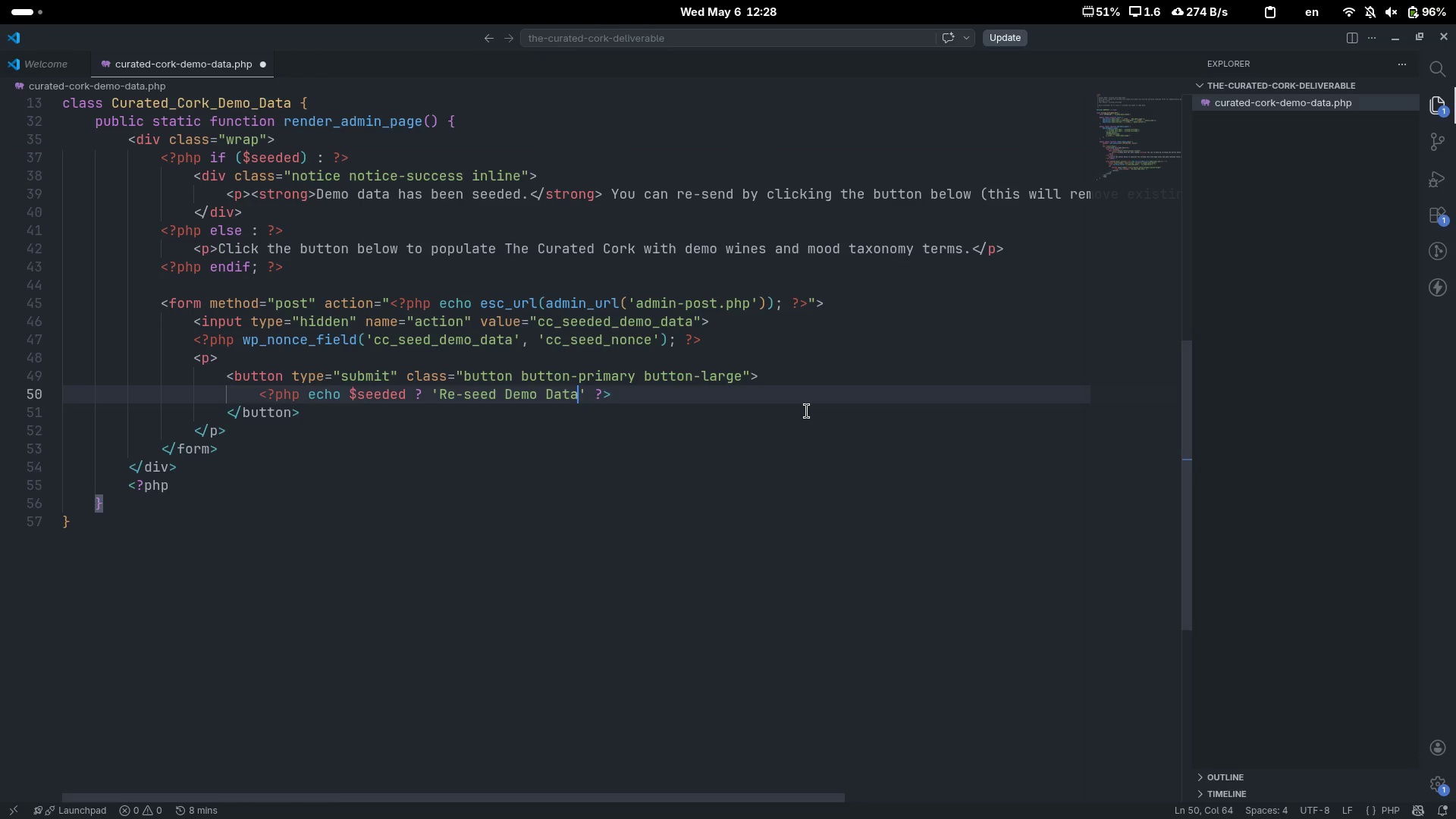 
key(ArrowRight)
 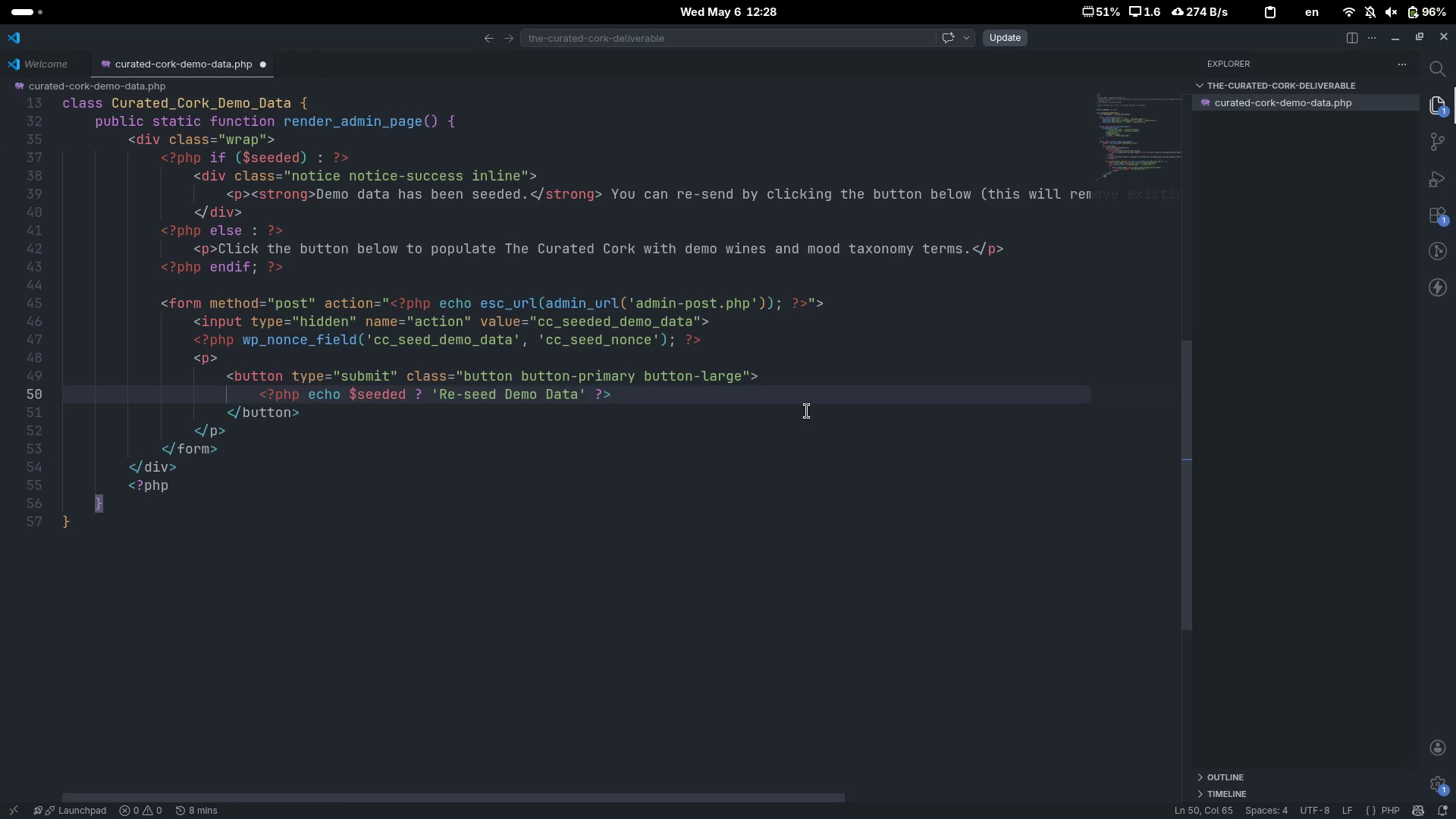 
type( : :)
key(Backspace)
type('Seed Deo)
key(Backspace)
type(mo Data)
 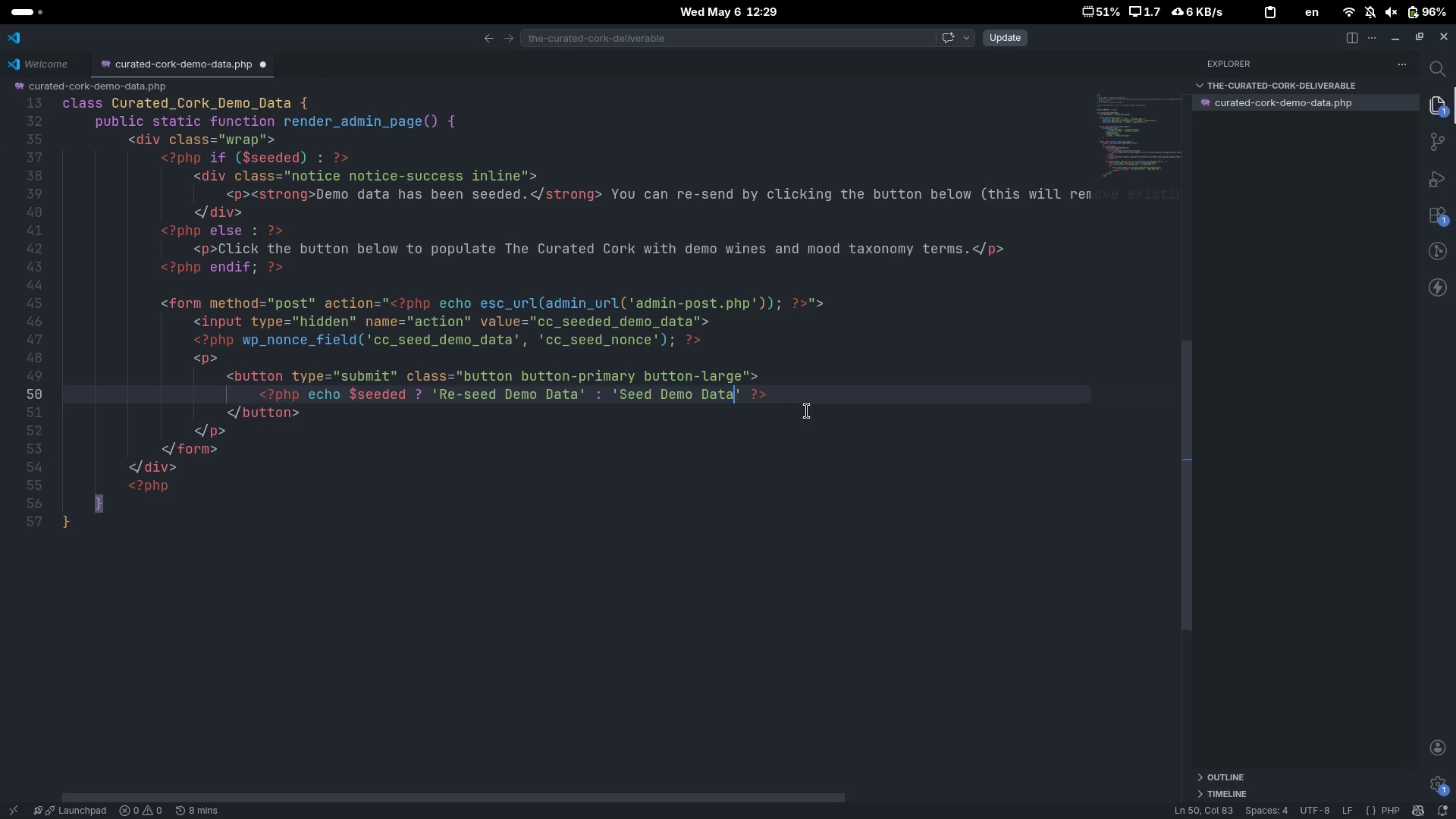 
key(ArrowRight)
 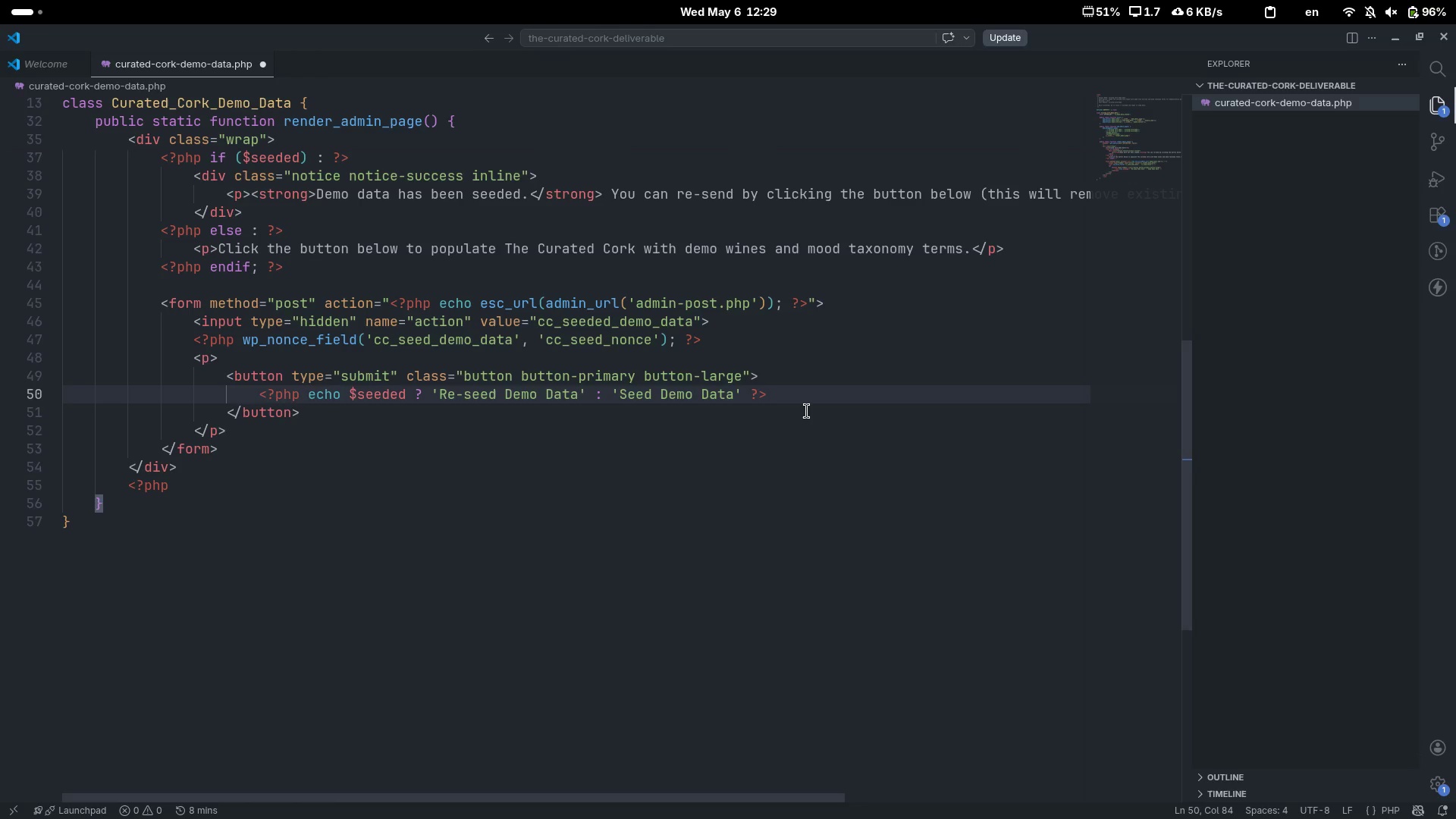 
key(Semicolon)
 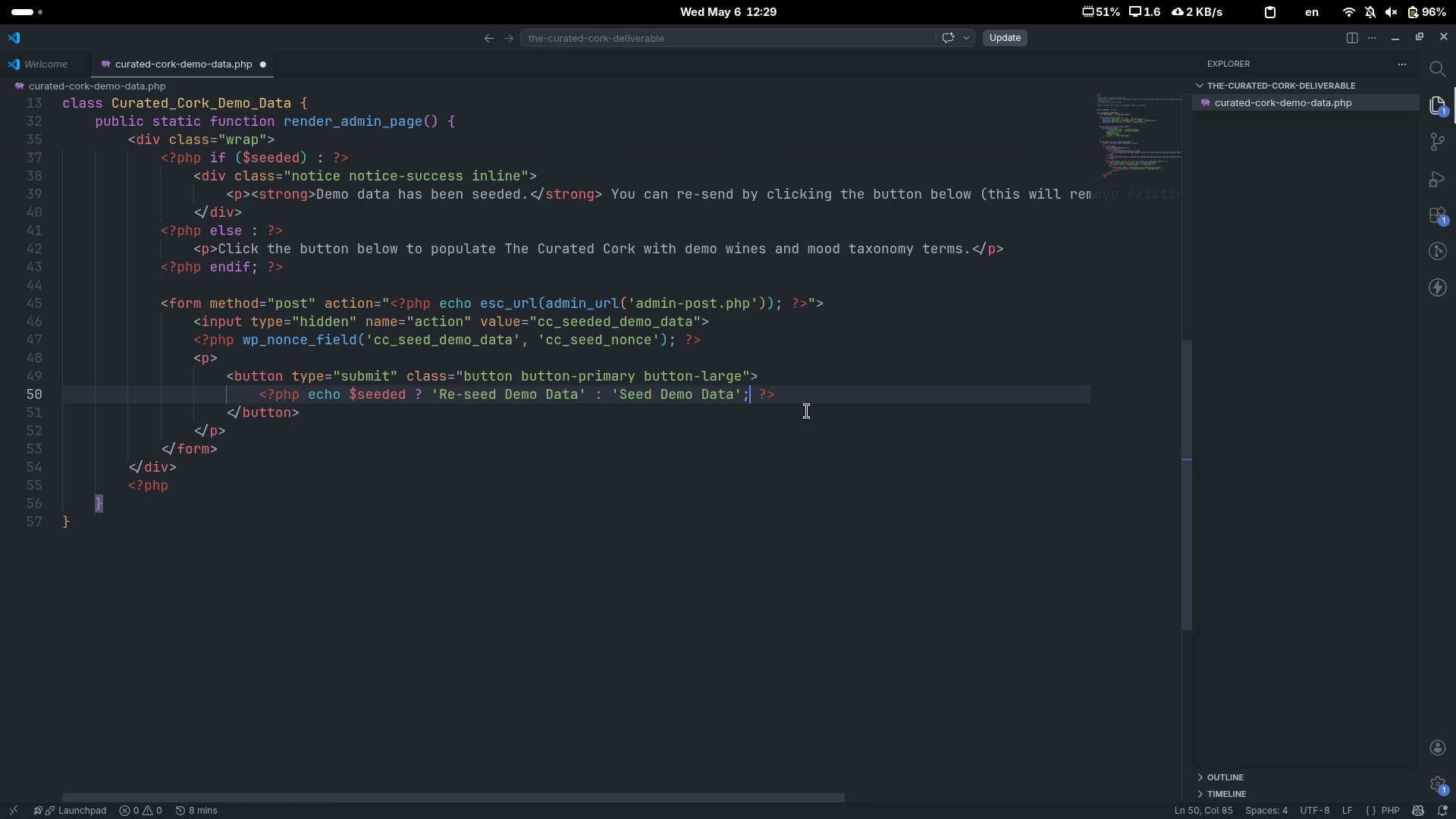 
key(ArrowDown)
 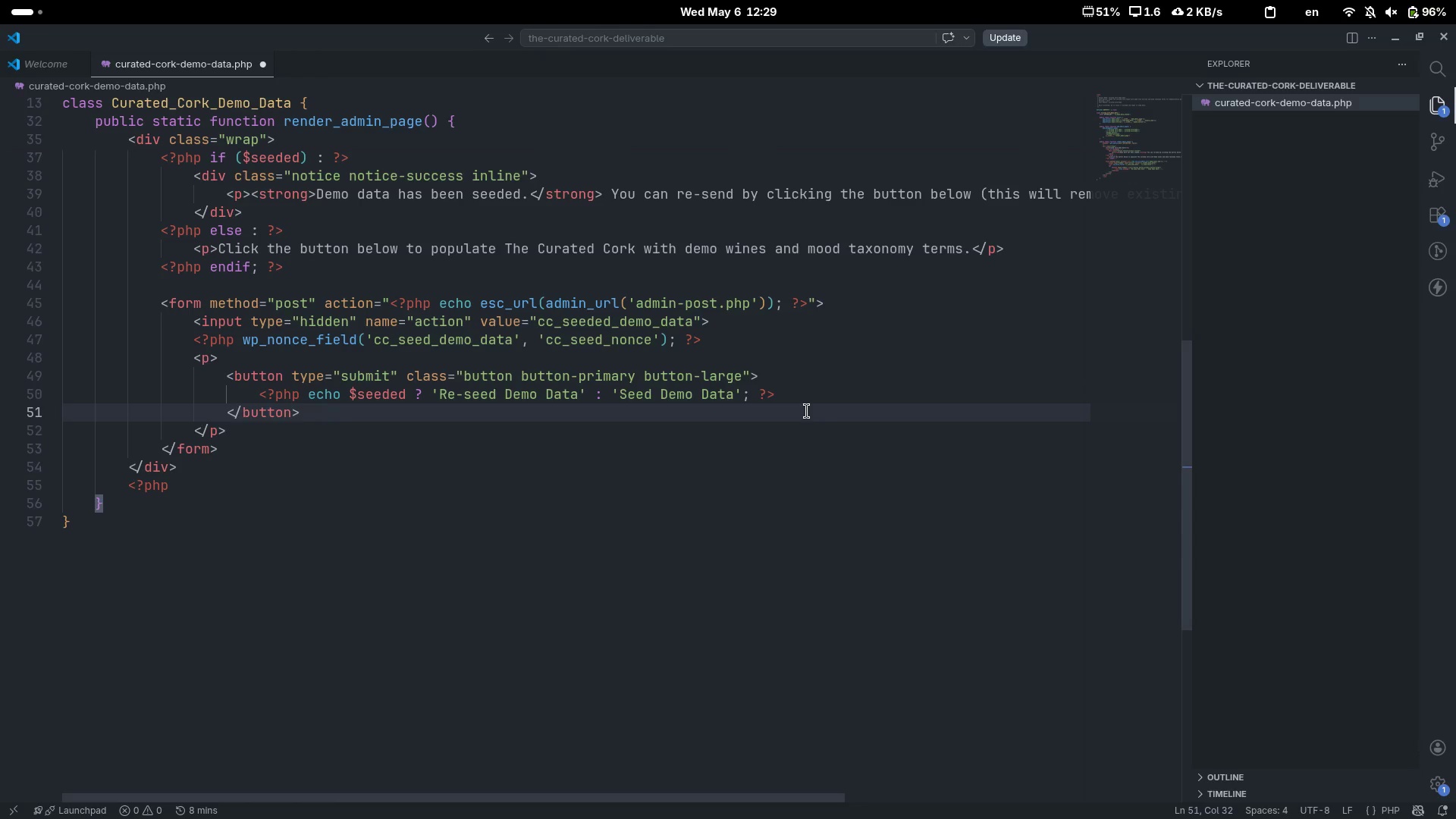 
key(Backspace)
 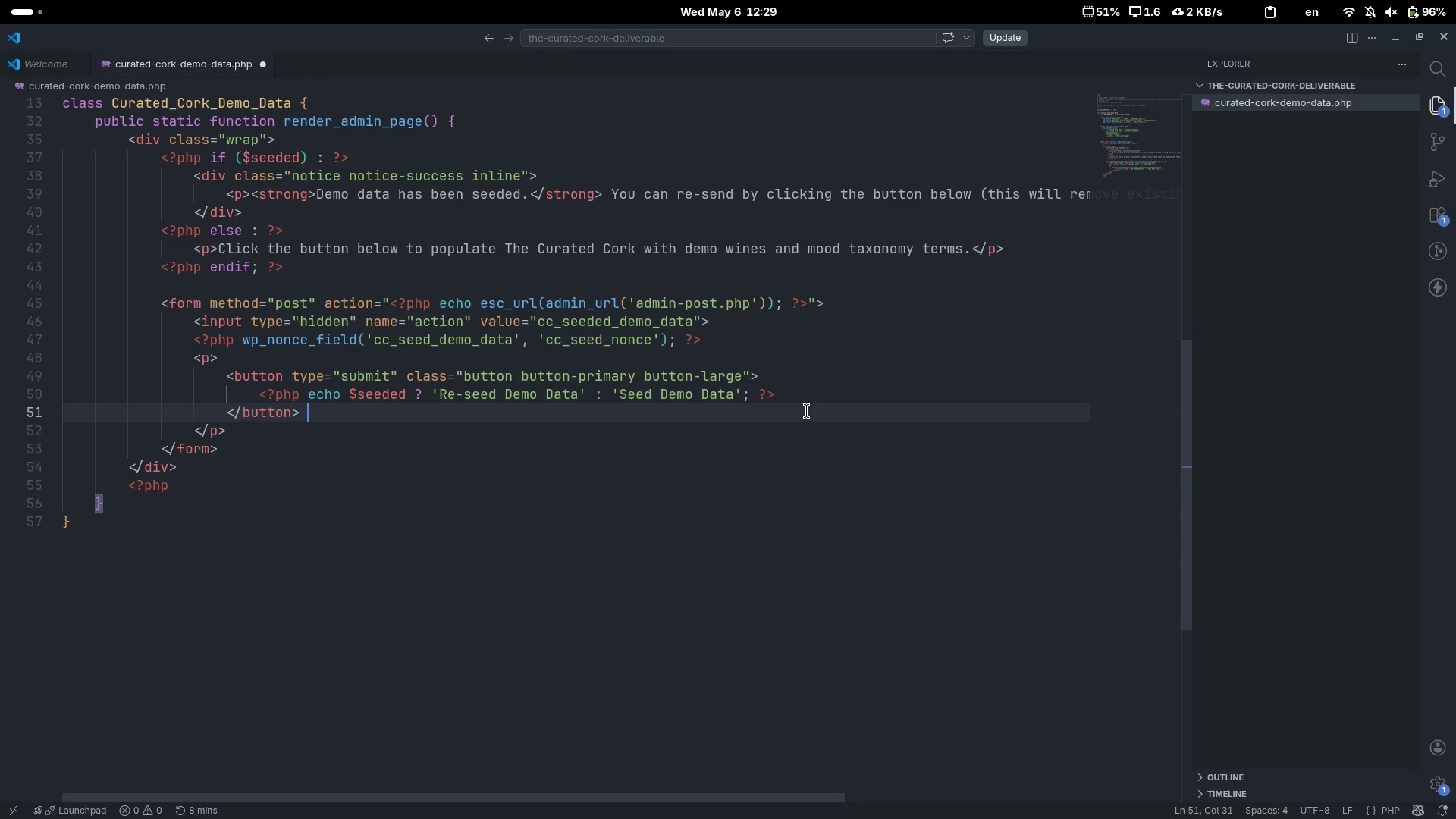 
key(Backspace)
 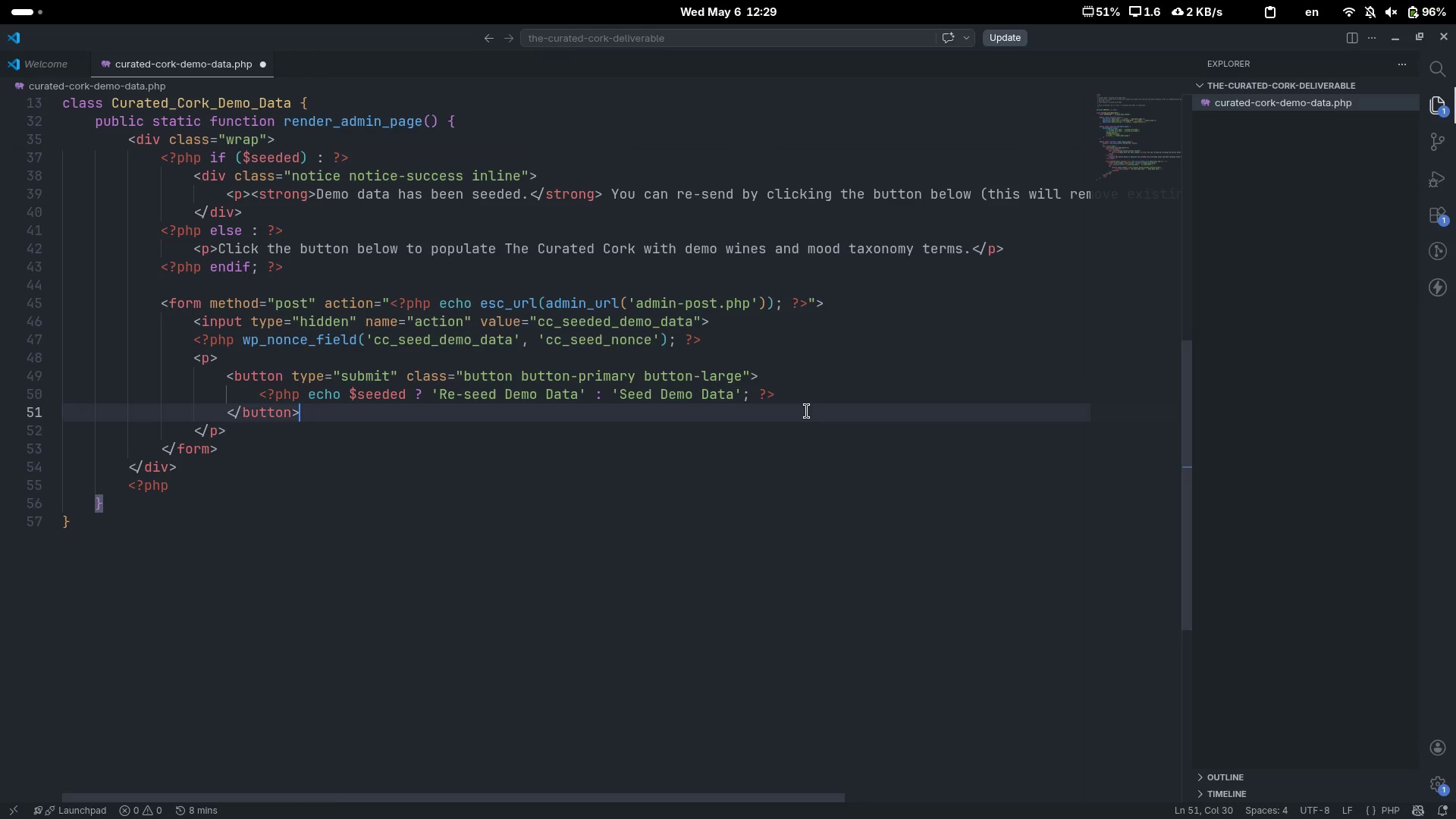 
key(ArrowDown)
 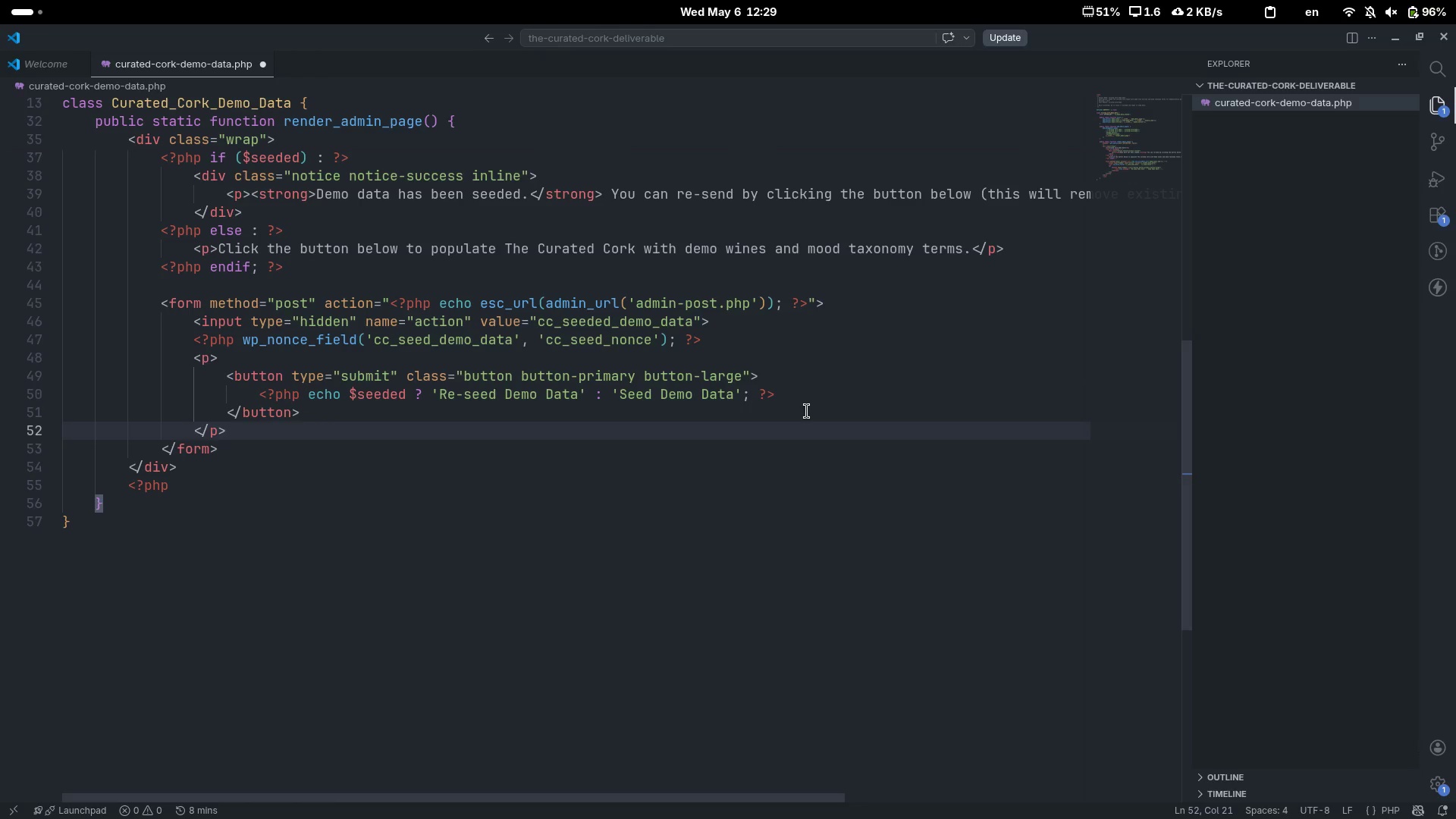 
key(ArrowDown)
 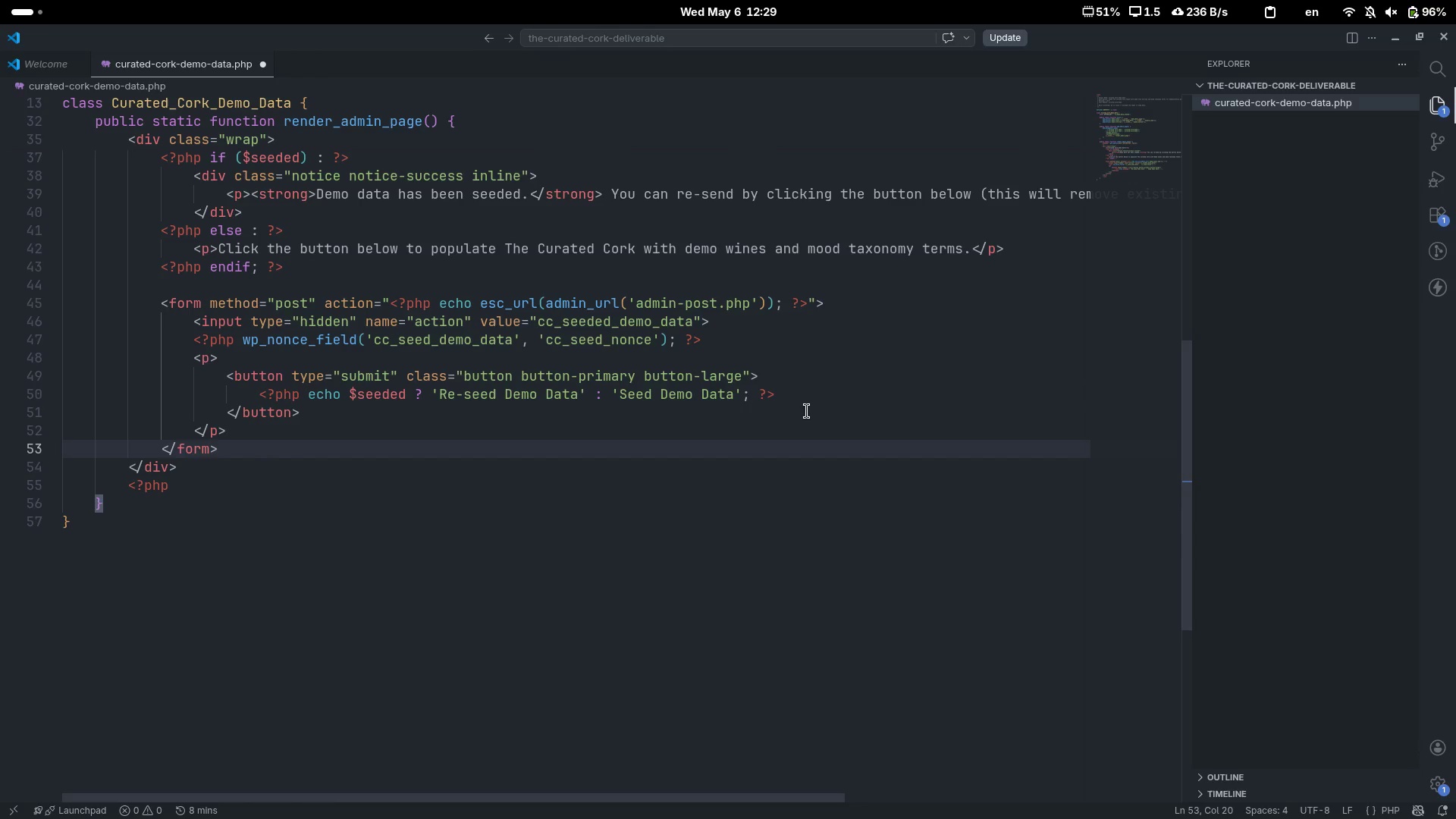 
key(ArrowDown)
 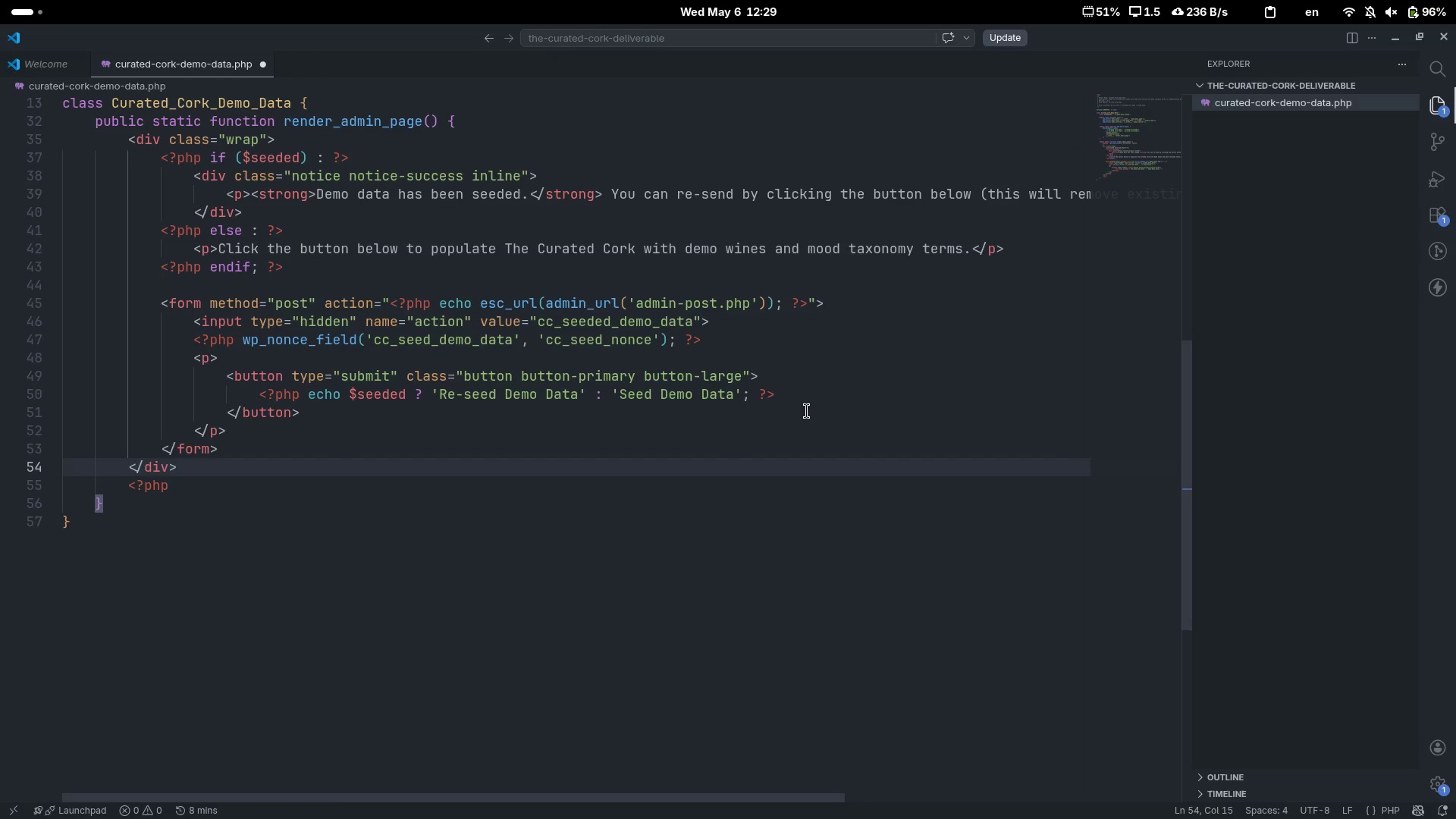 
key(ArrowDown)
 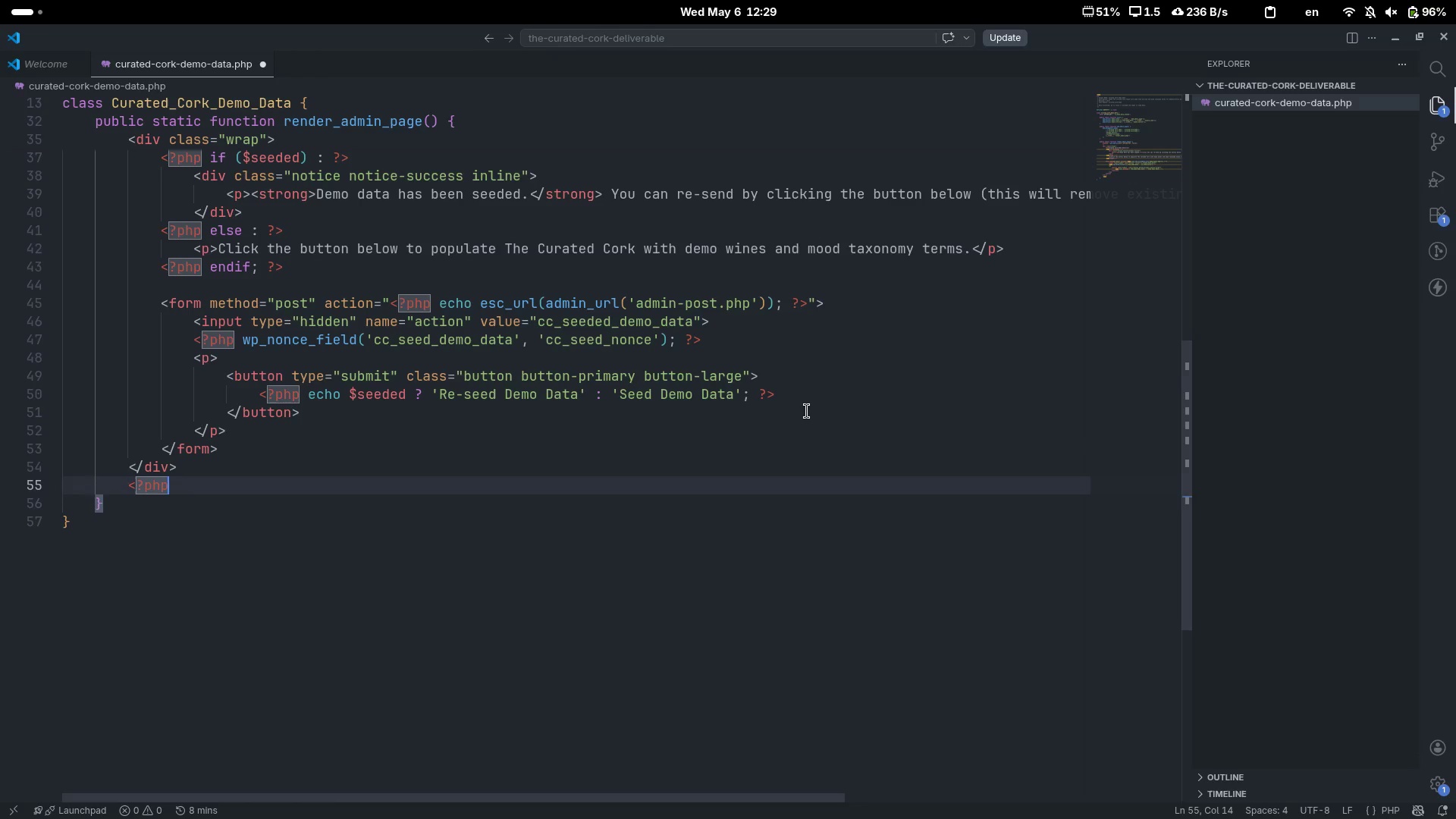 
key(ArrowDown)
 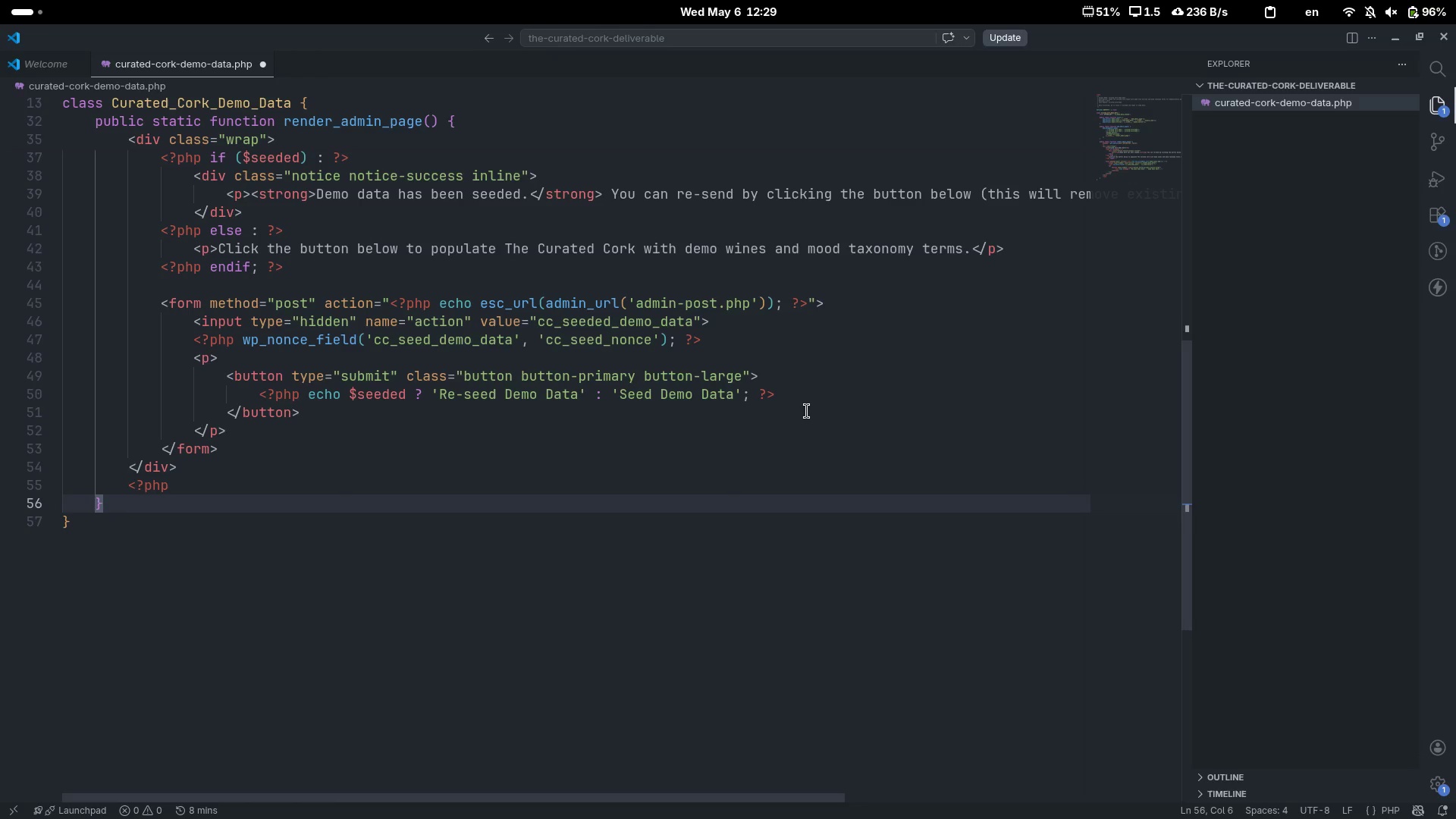 
key(Enter)
 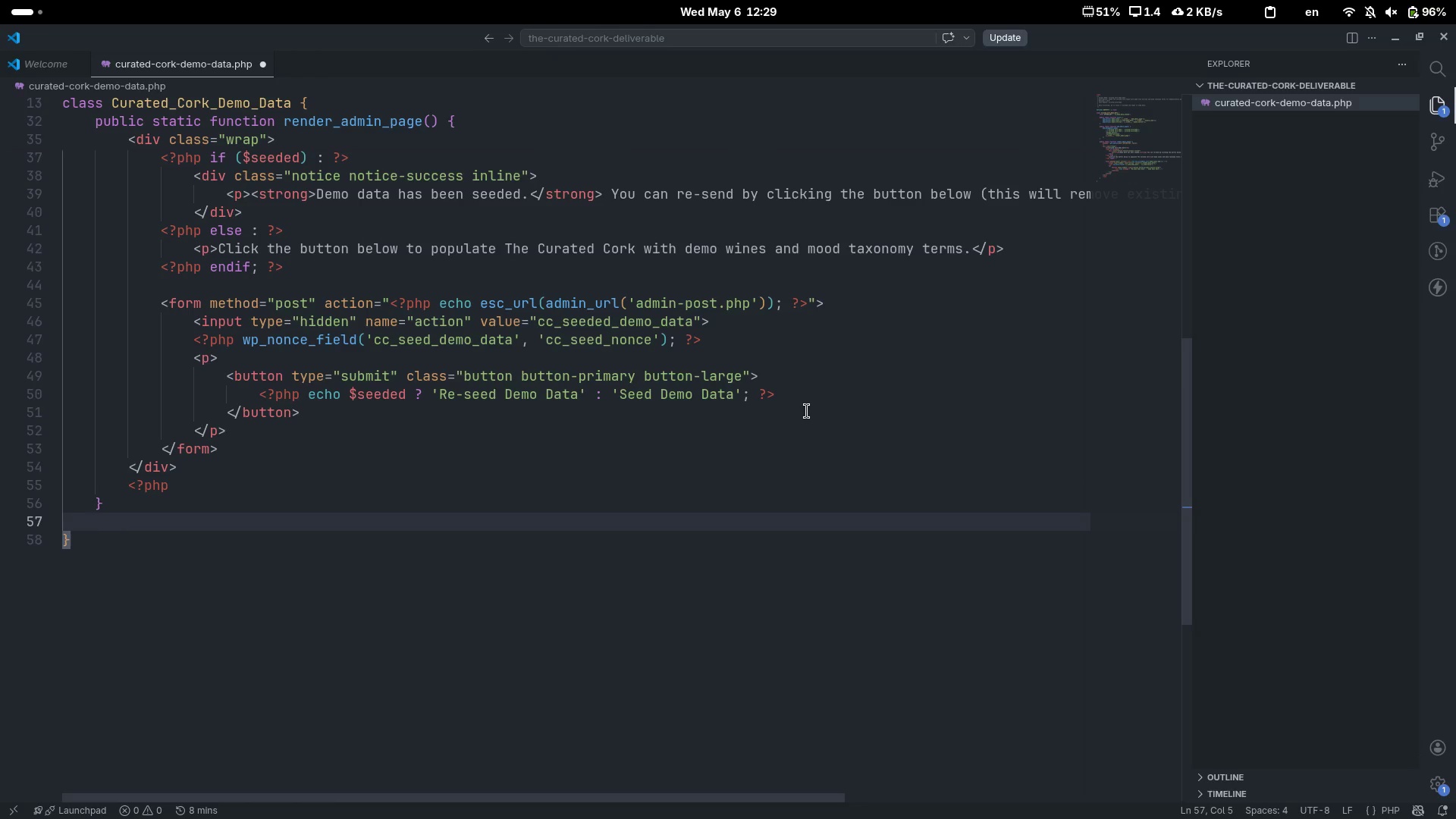 
key(Enter)
 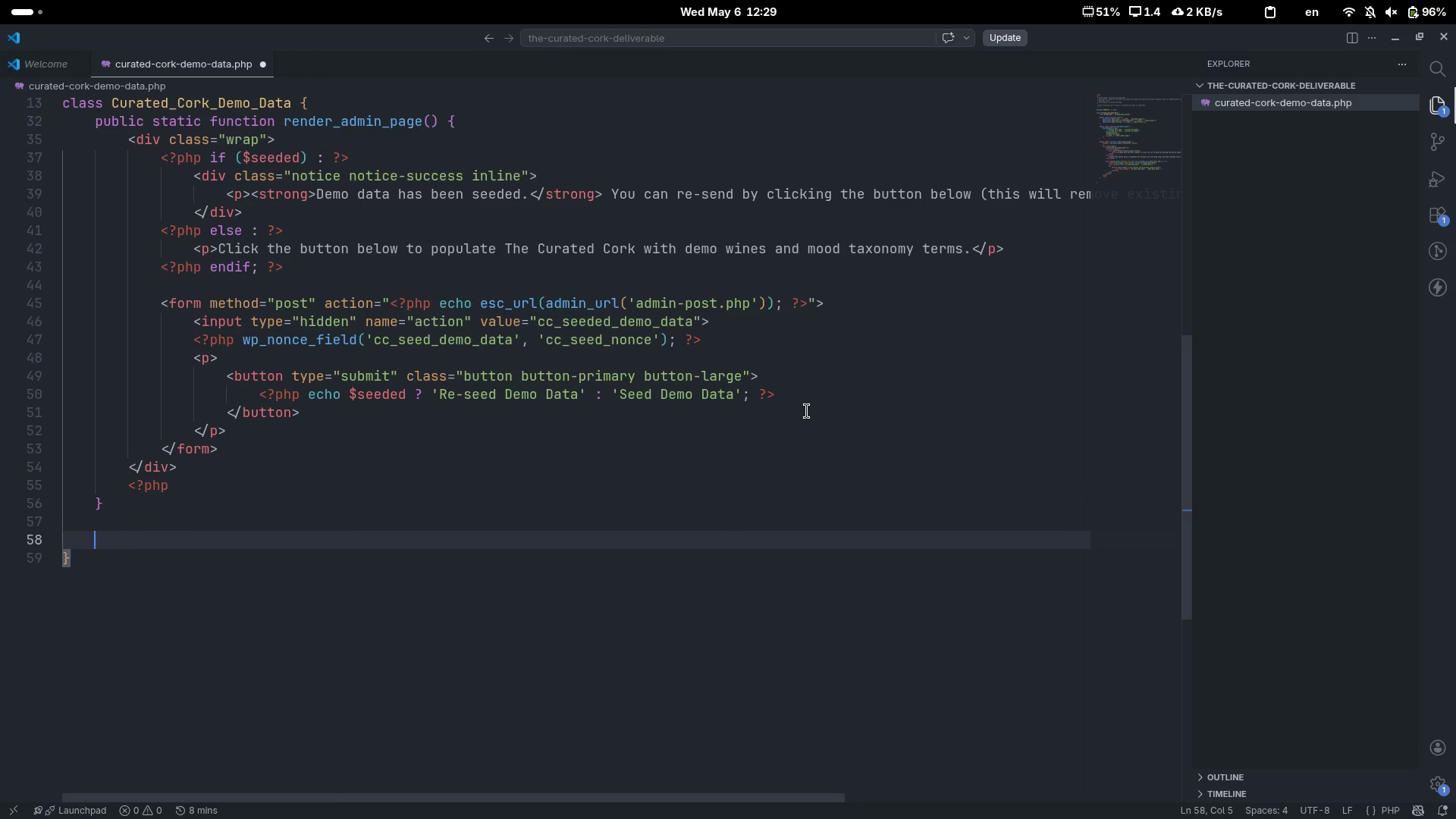 
type(public sta)
 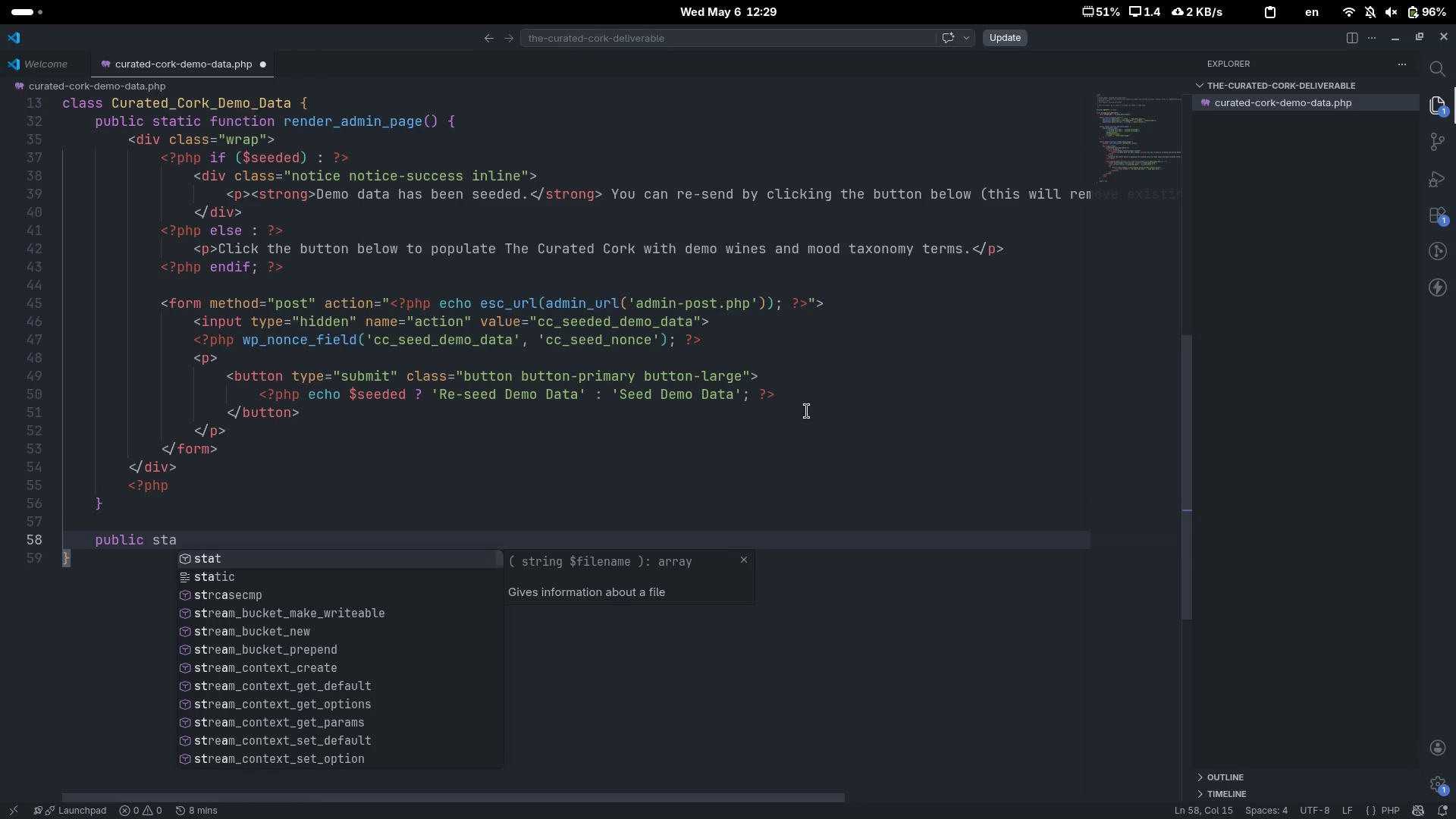 
key(ArrowDown)
 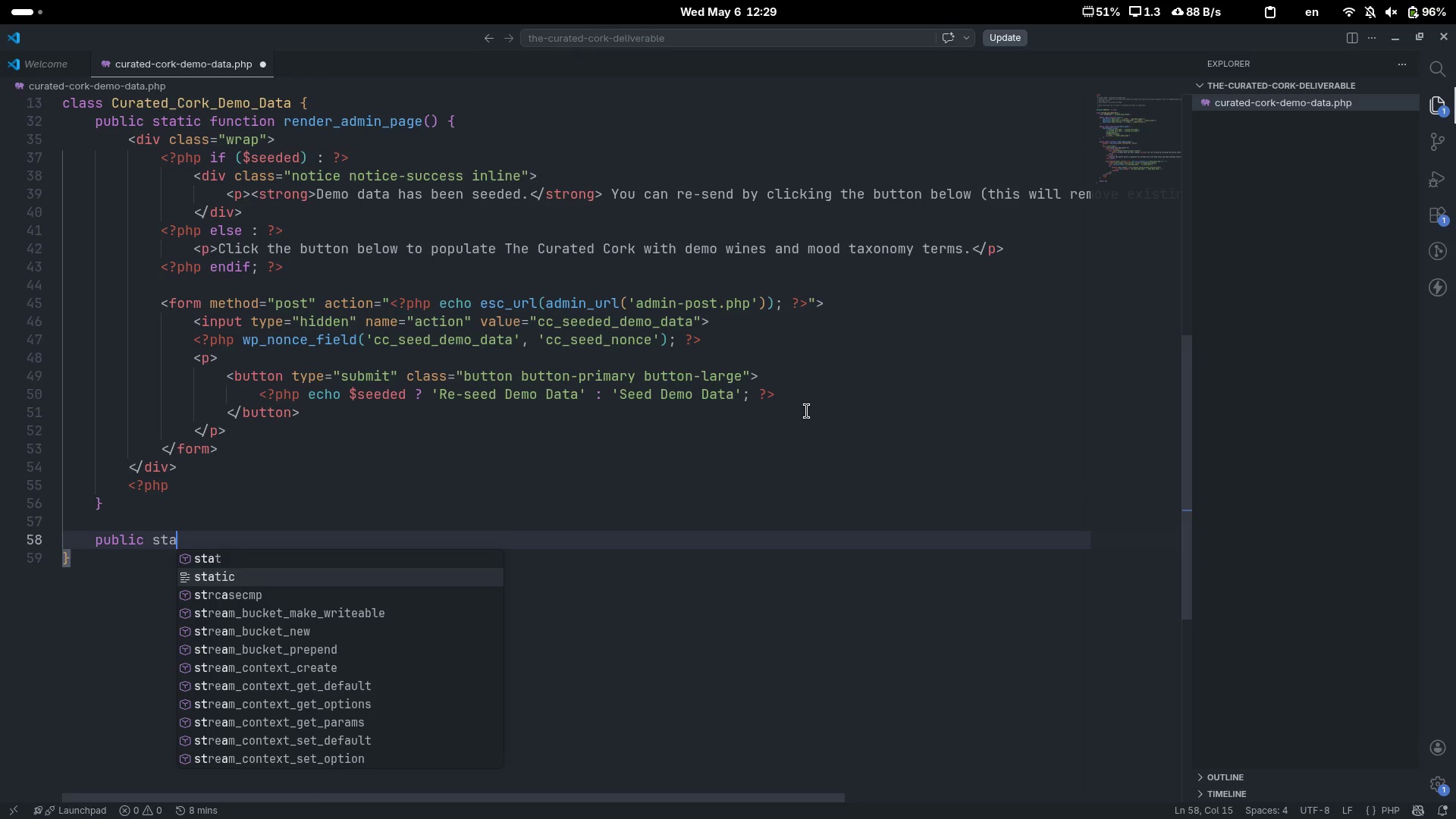 
key(Enter)
 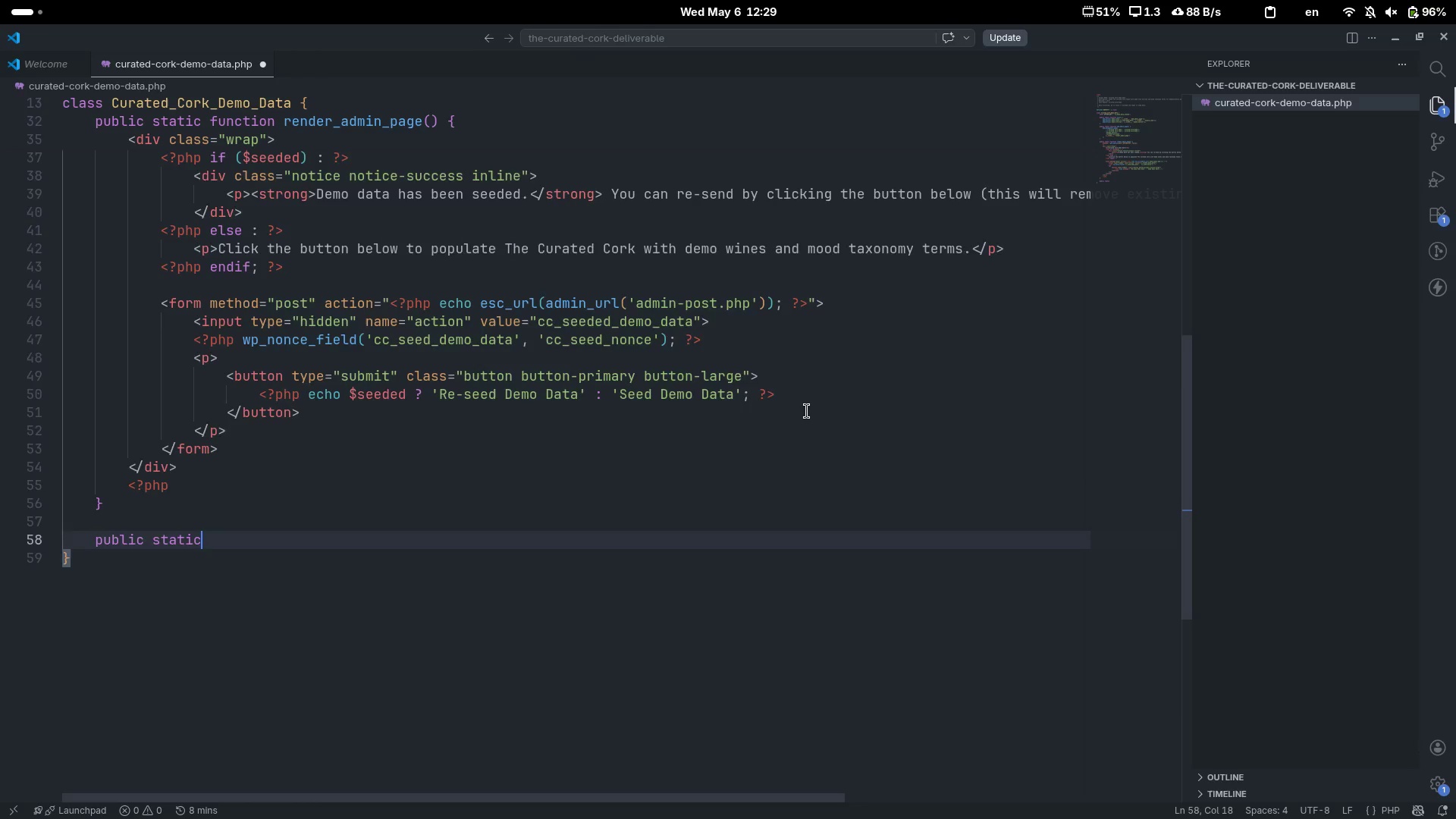 
scroll: coordinate [807, 411], scroll_direction: down, amount: 8.0
 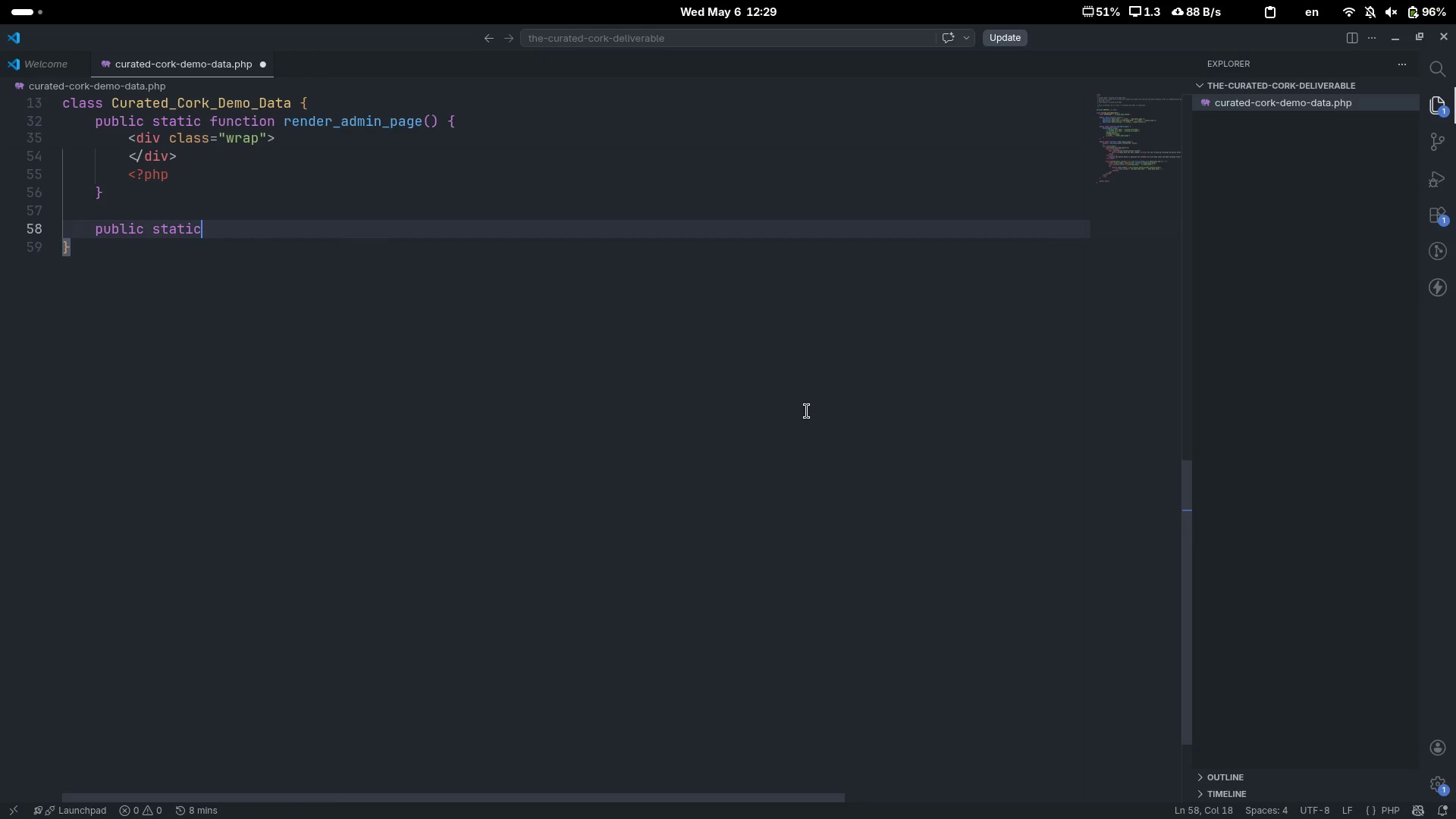 
type( functiun)
 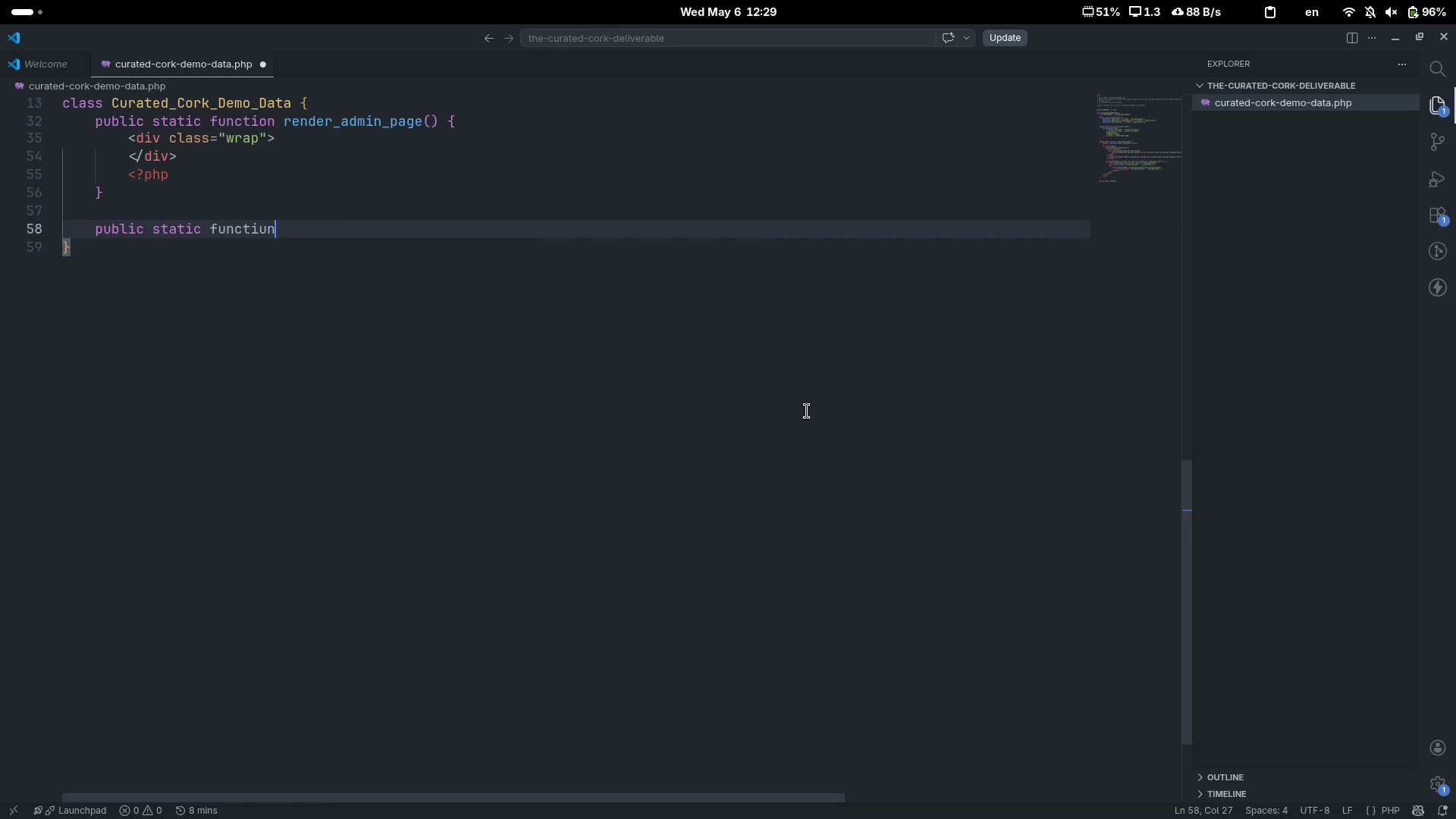 
key(Control+ControlLeft)
 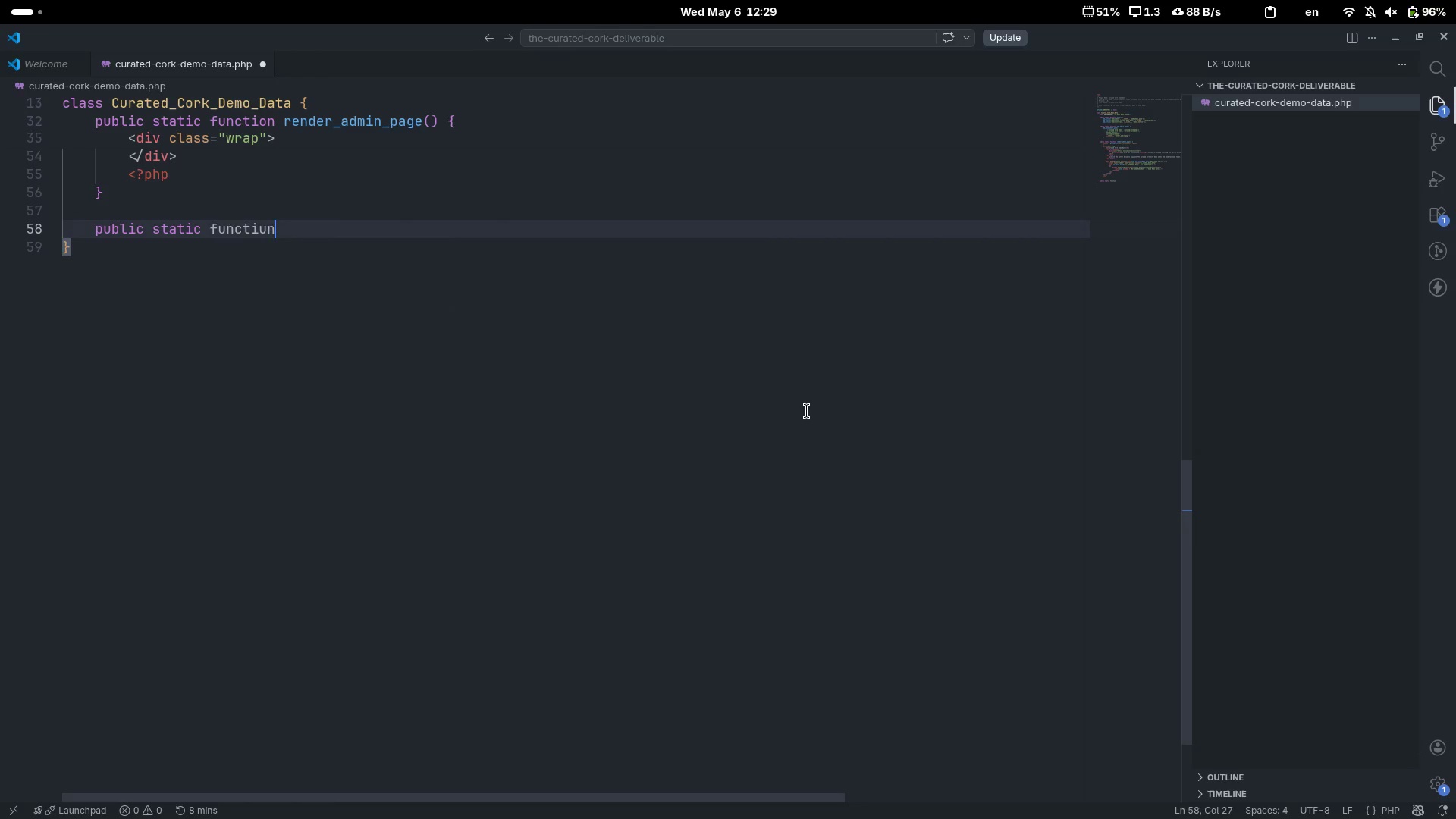 
key(Control+Backspace)
 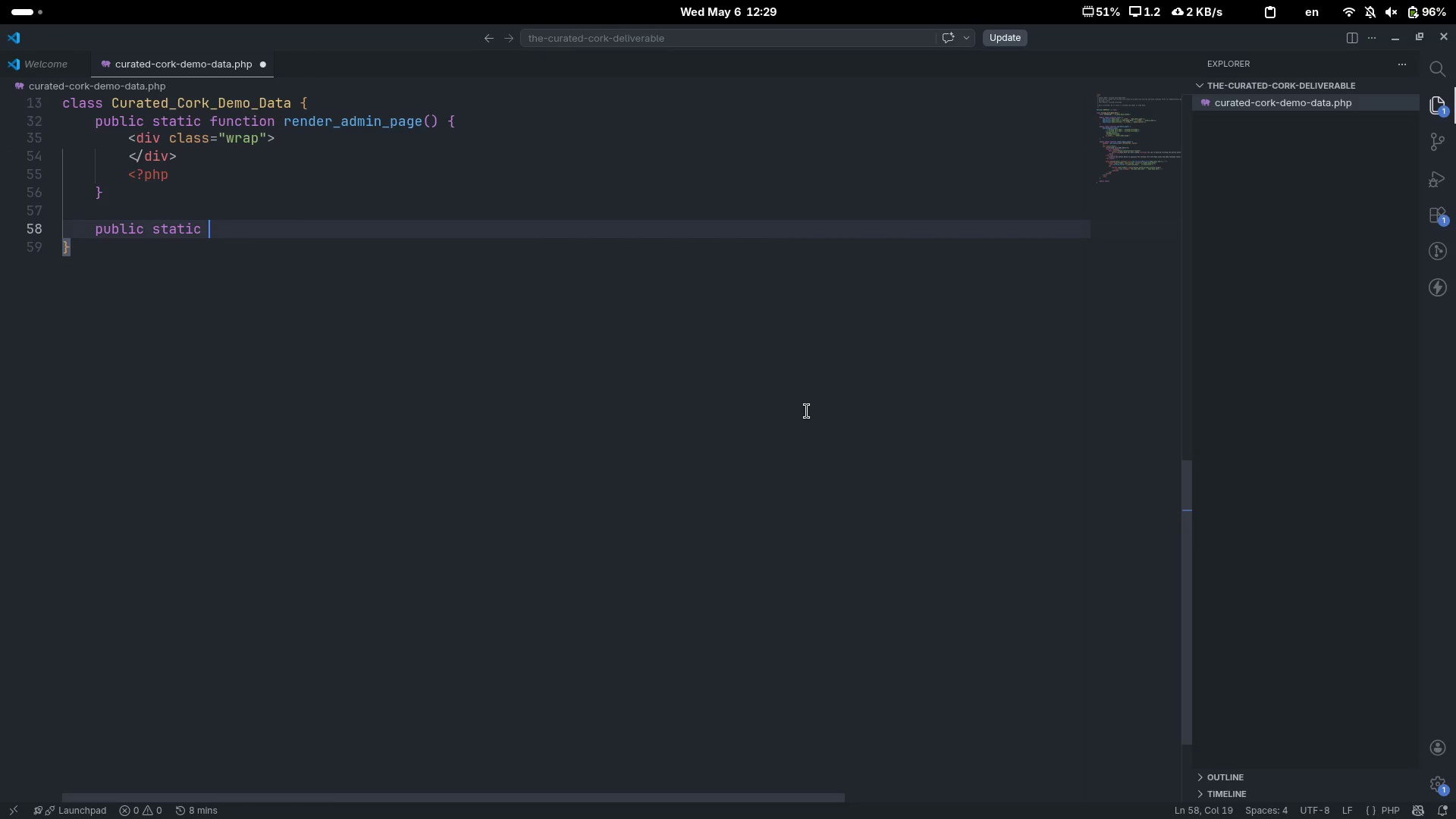 
type(function handle_seed()
 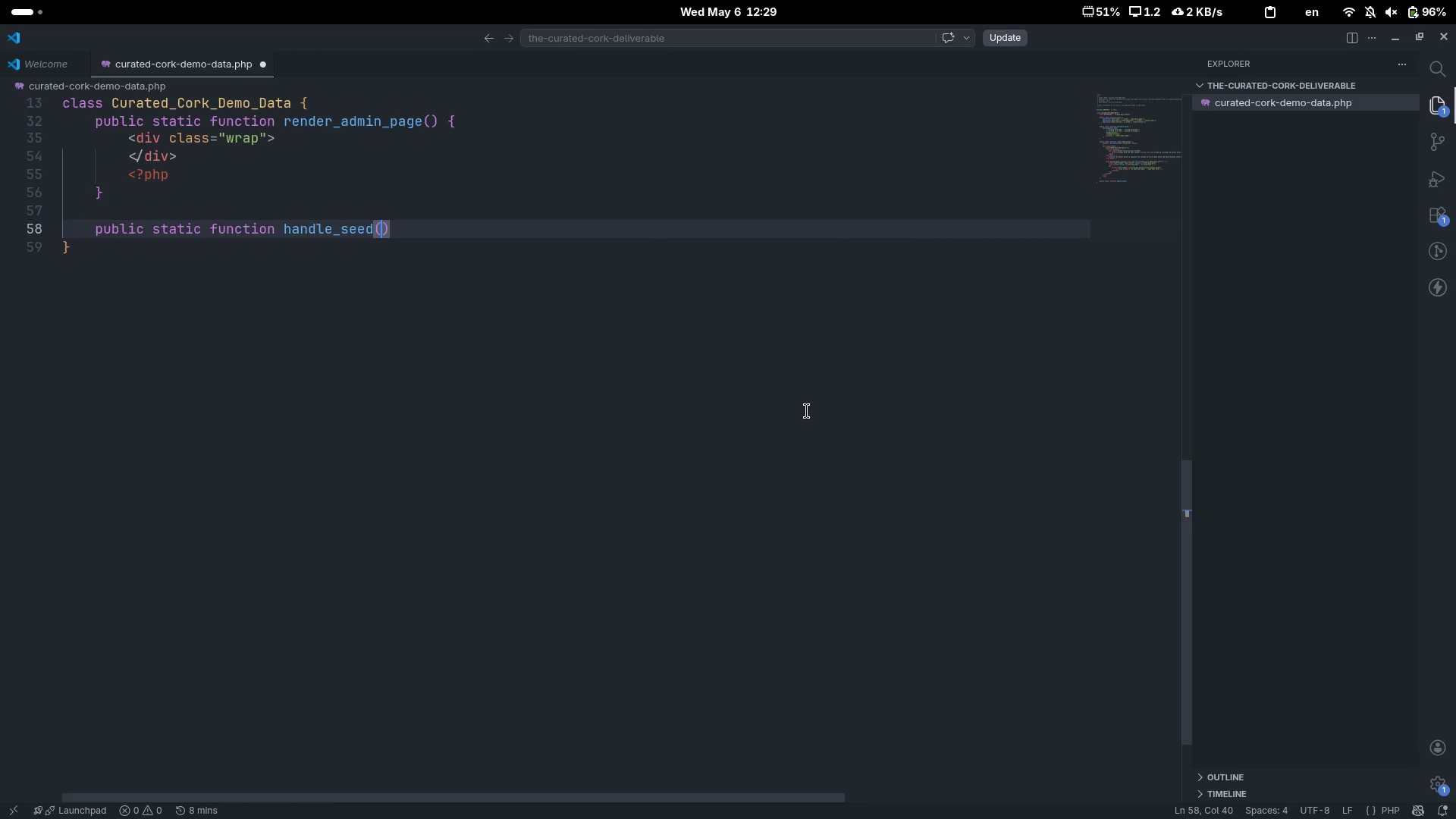 
key(ArrowRight)
 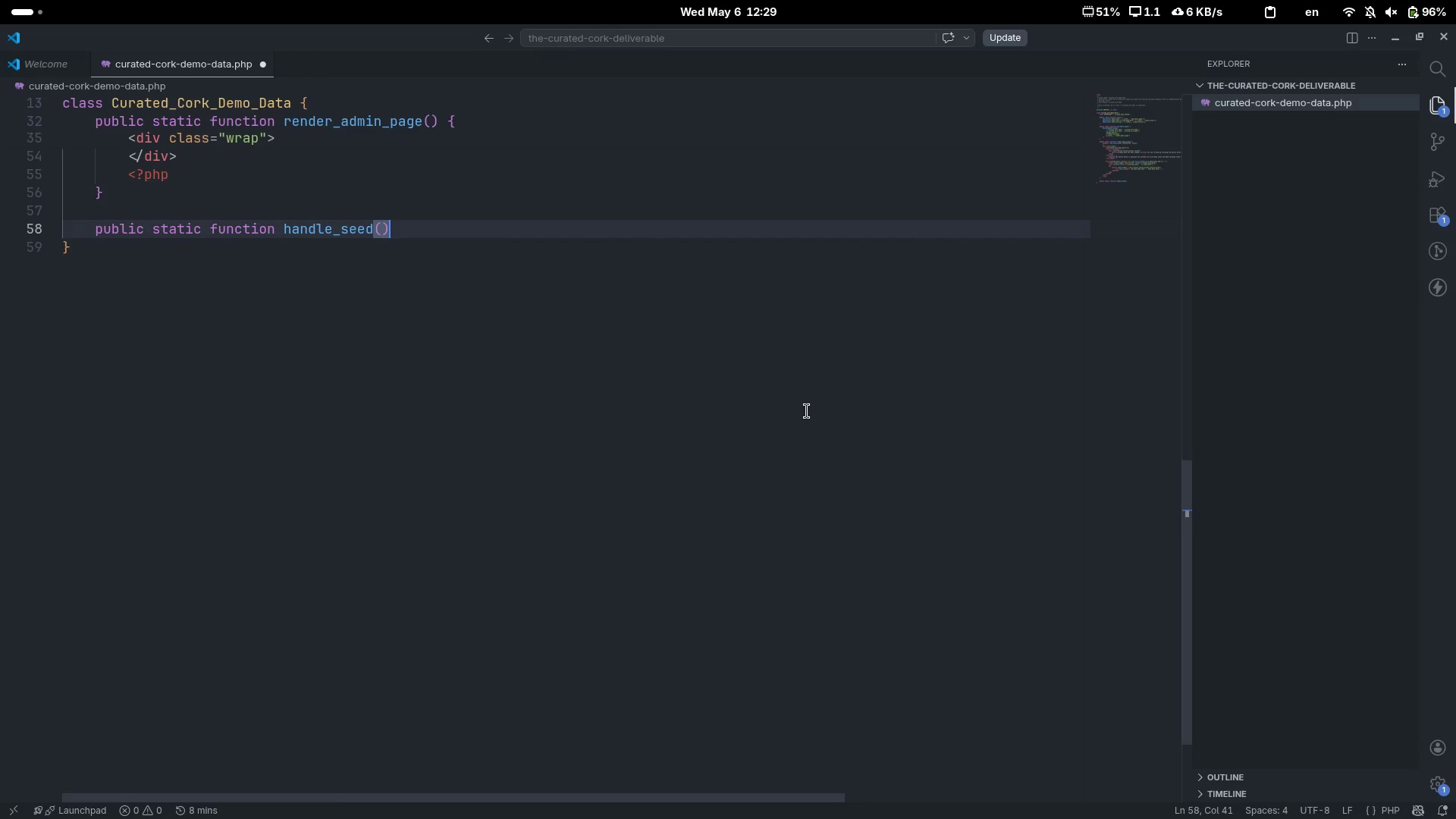 
key(Space)
 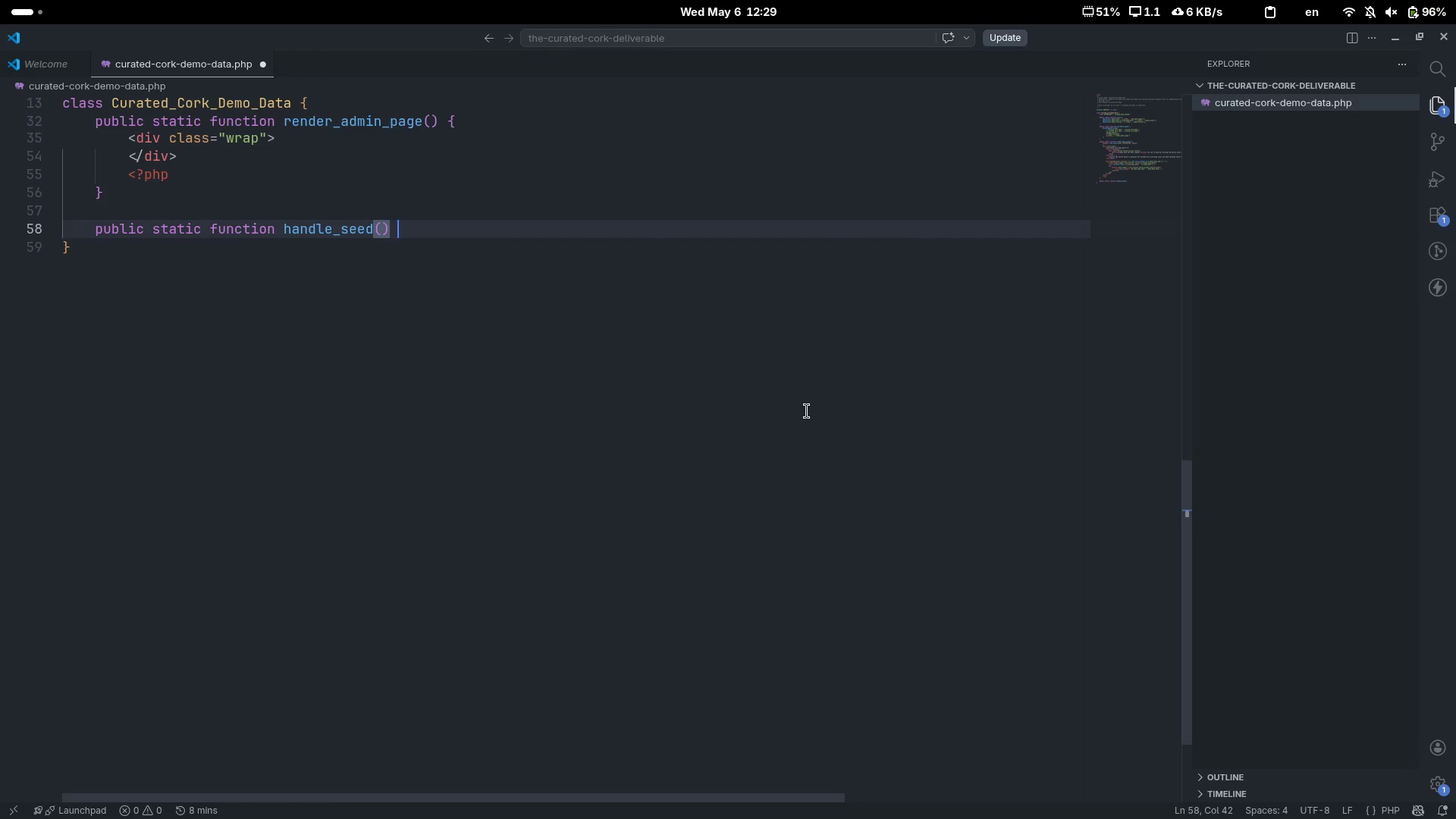 
key(Shift+ShiftLeft)
 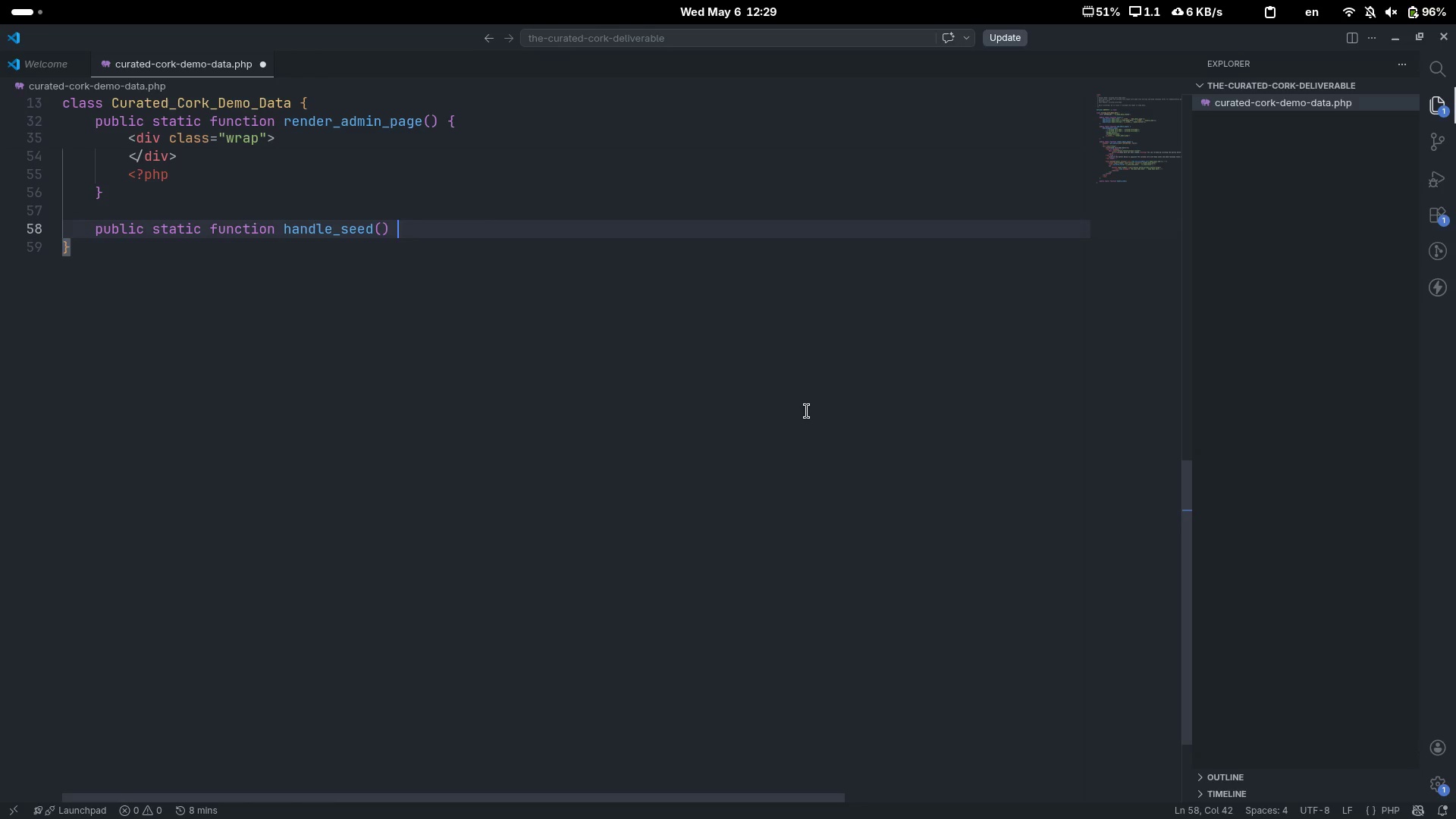 
key(Shift+BracketLeft)
 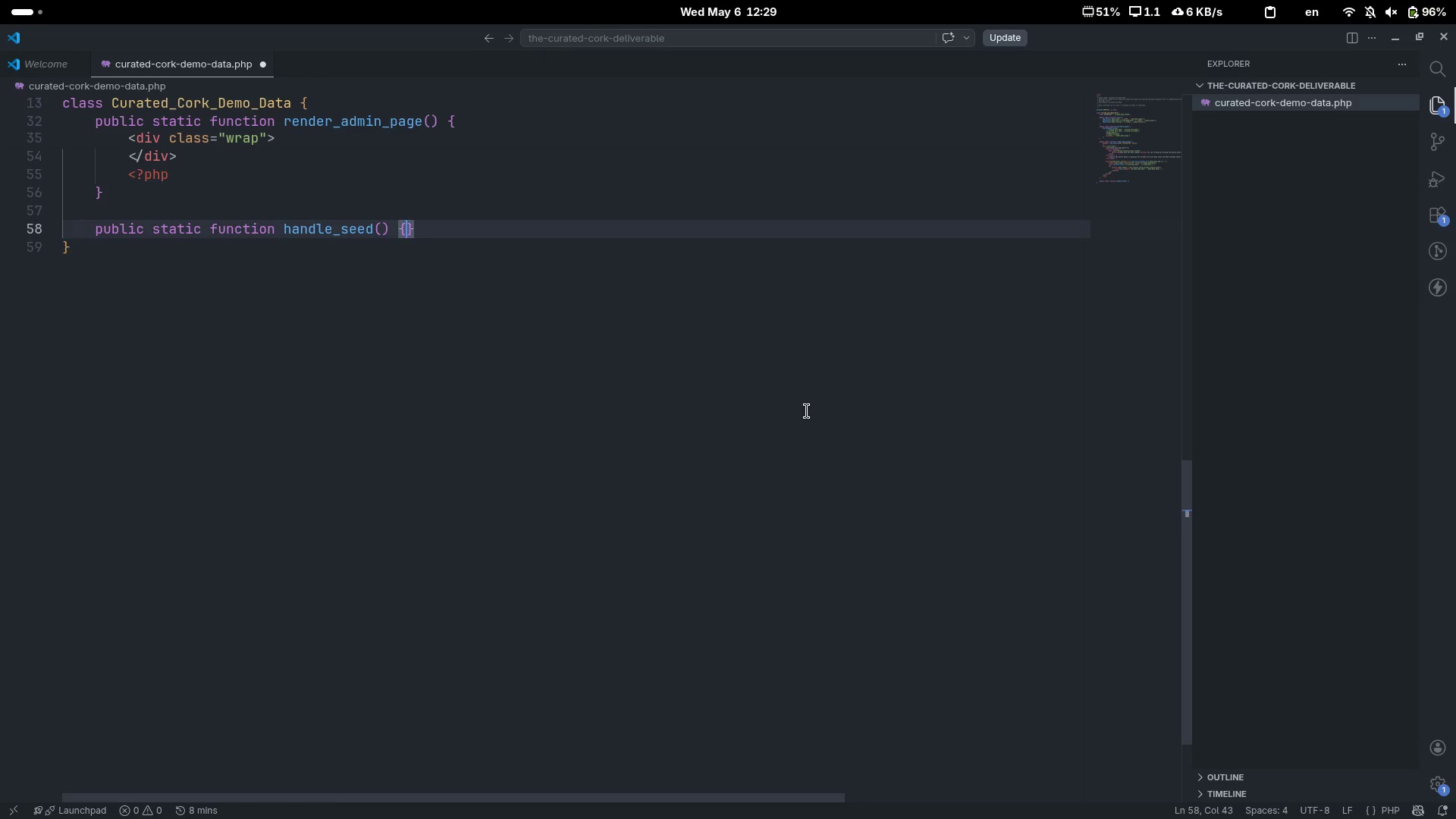 
key(Enter)
 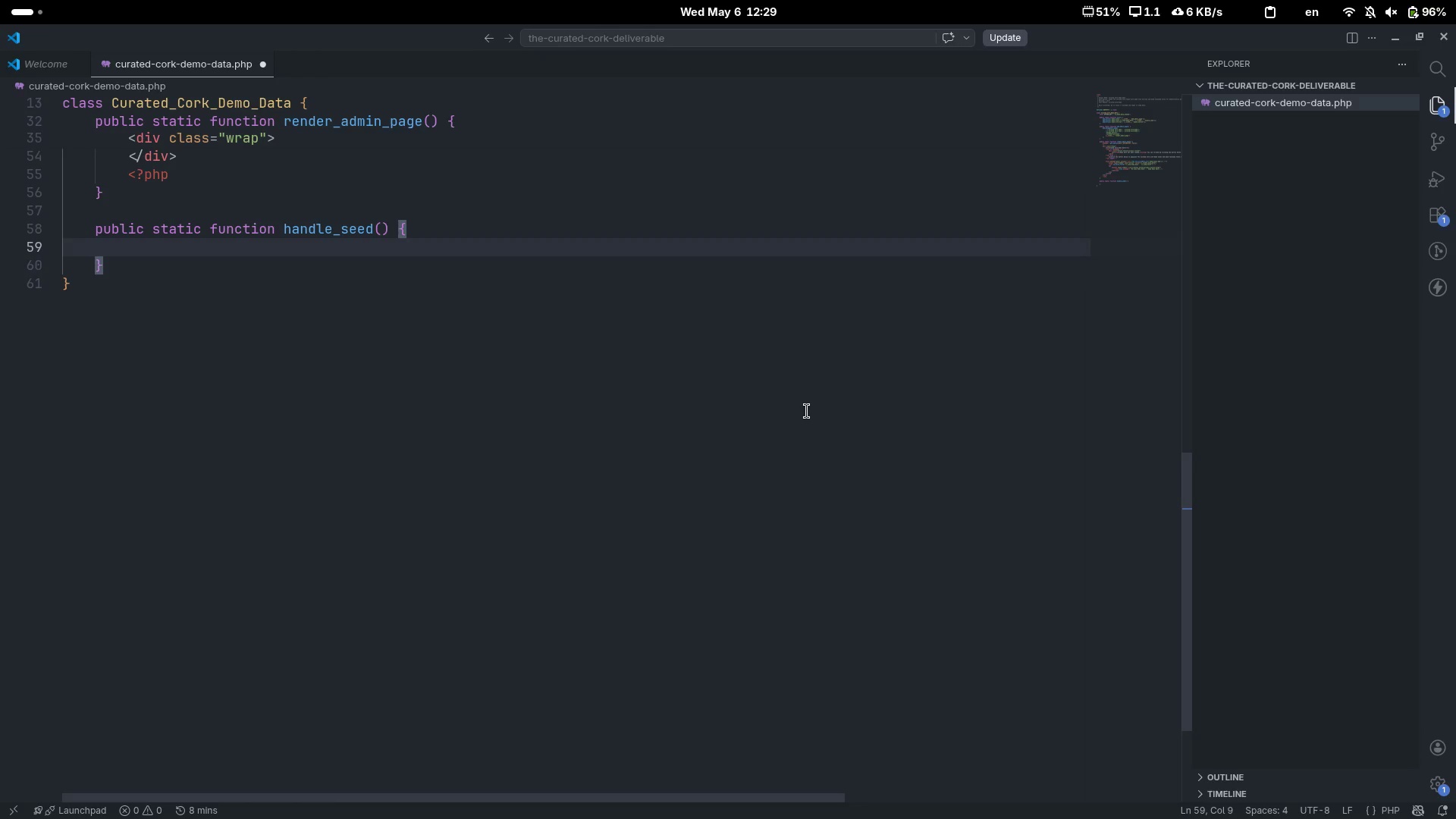 
type(if(!current_user_can('manage_options[End] {)
 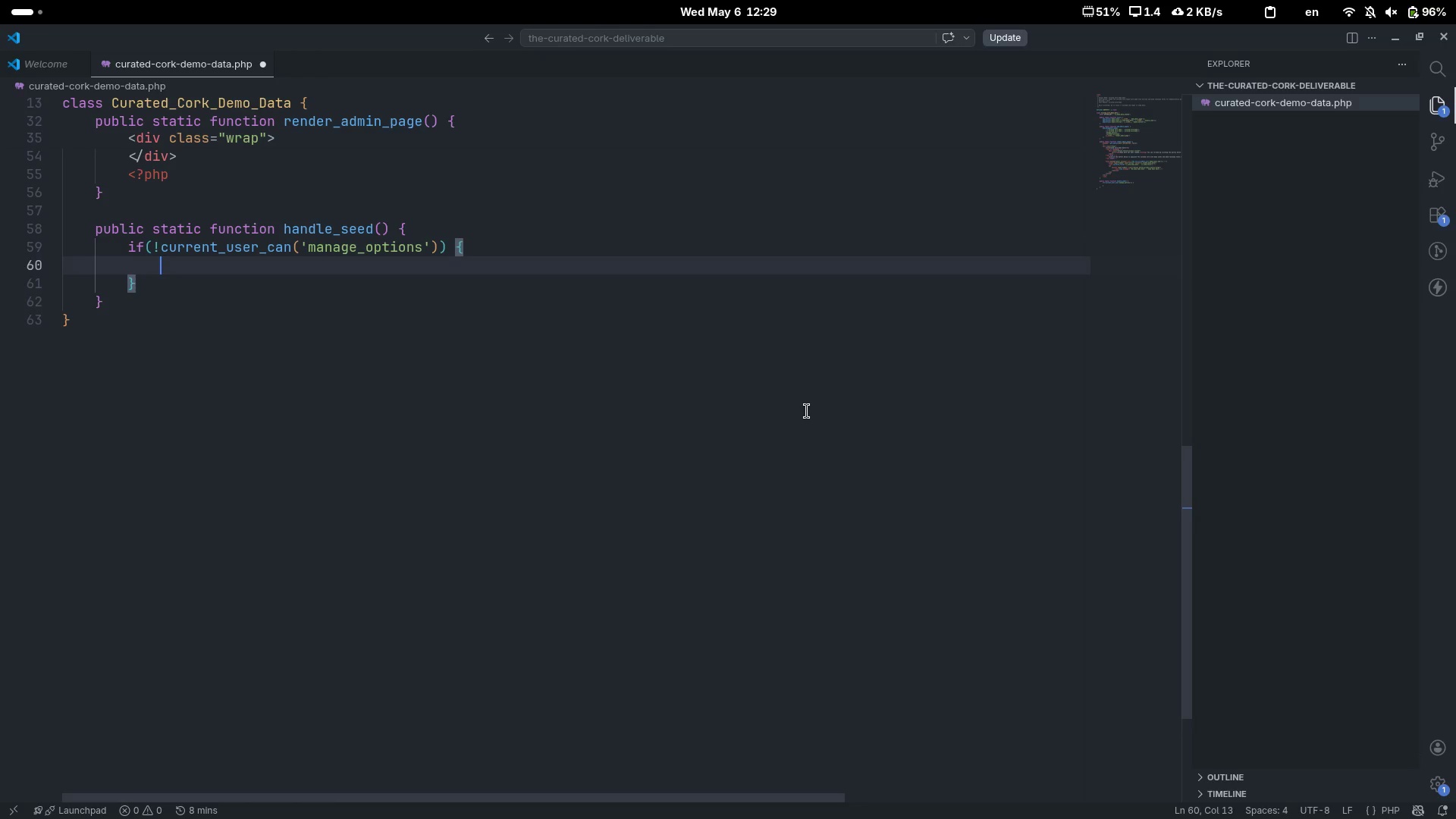 
 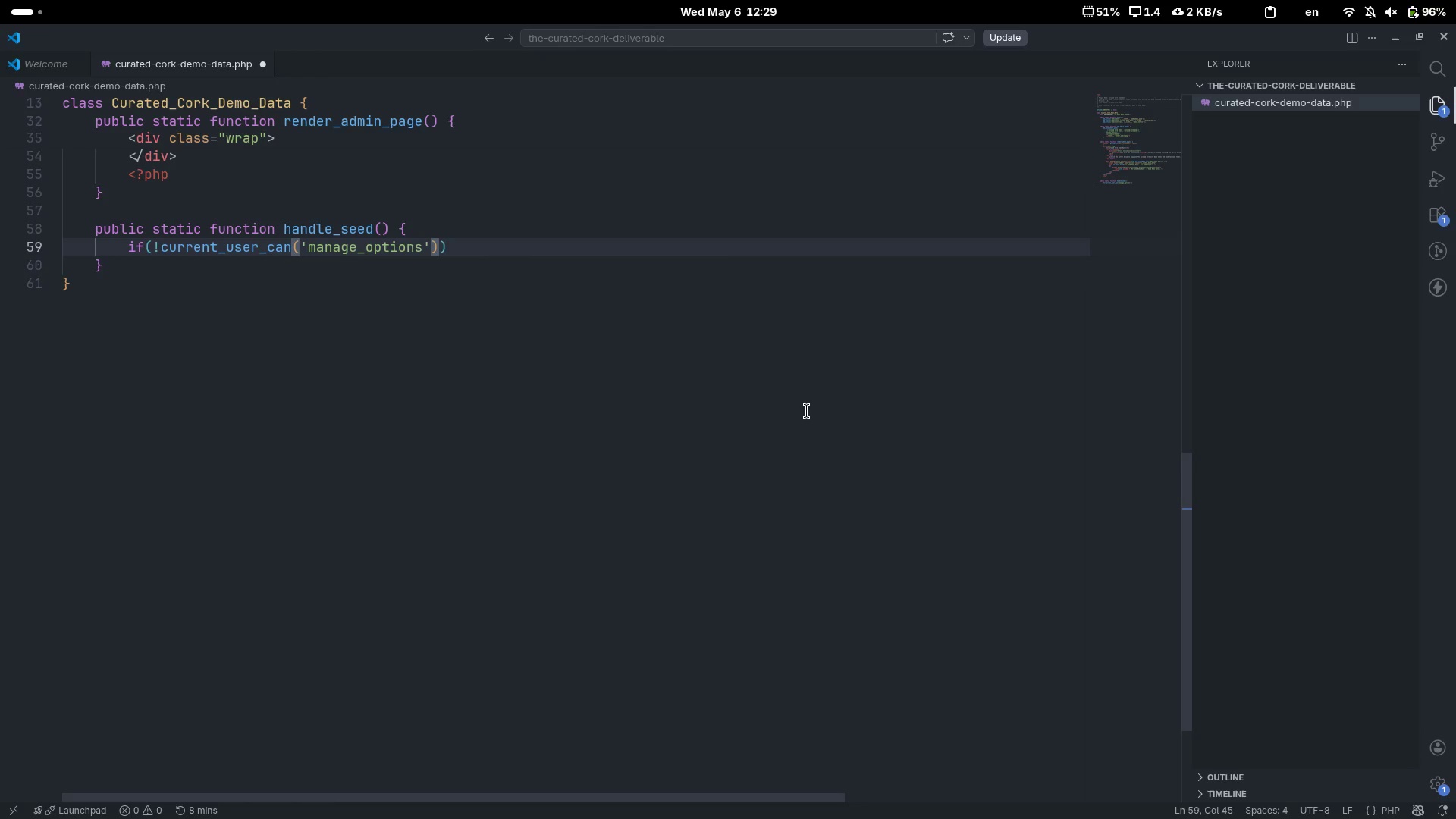 
key(Enter)
 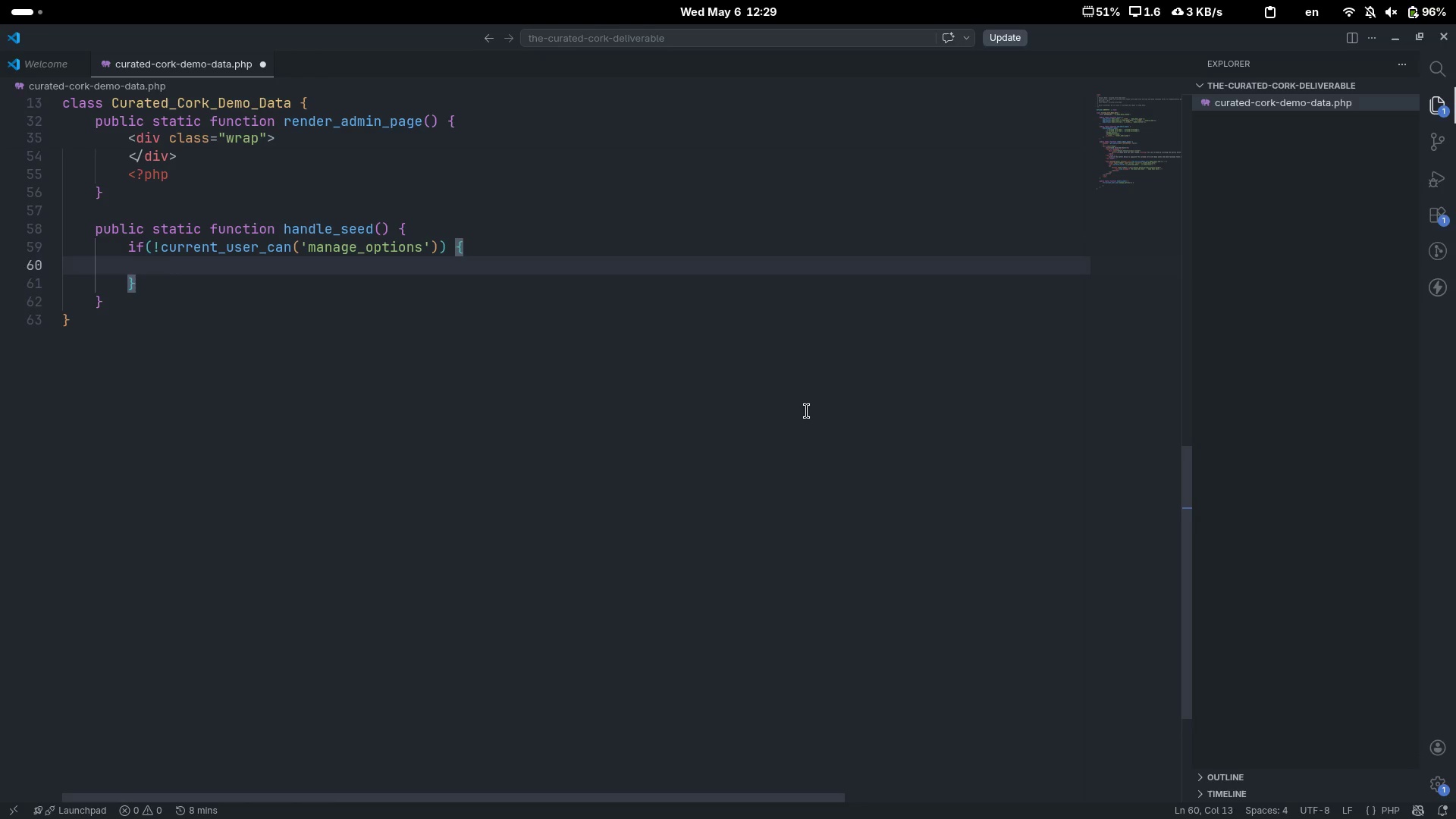 
type(wp_die(__('Unauth)
 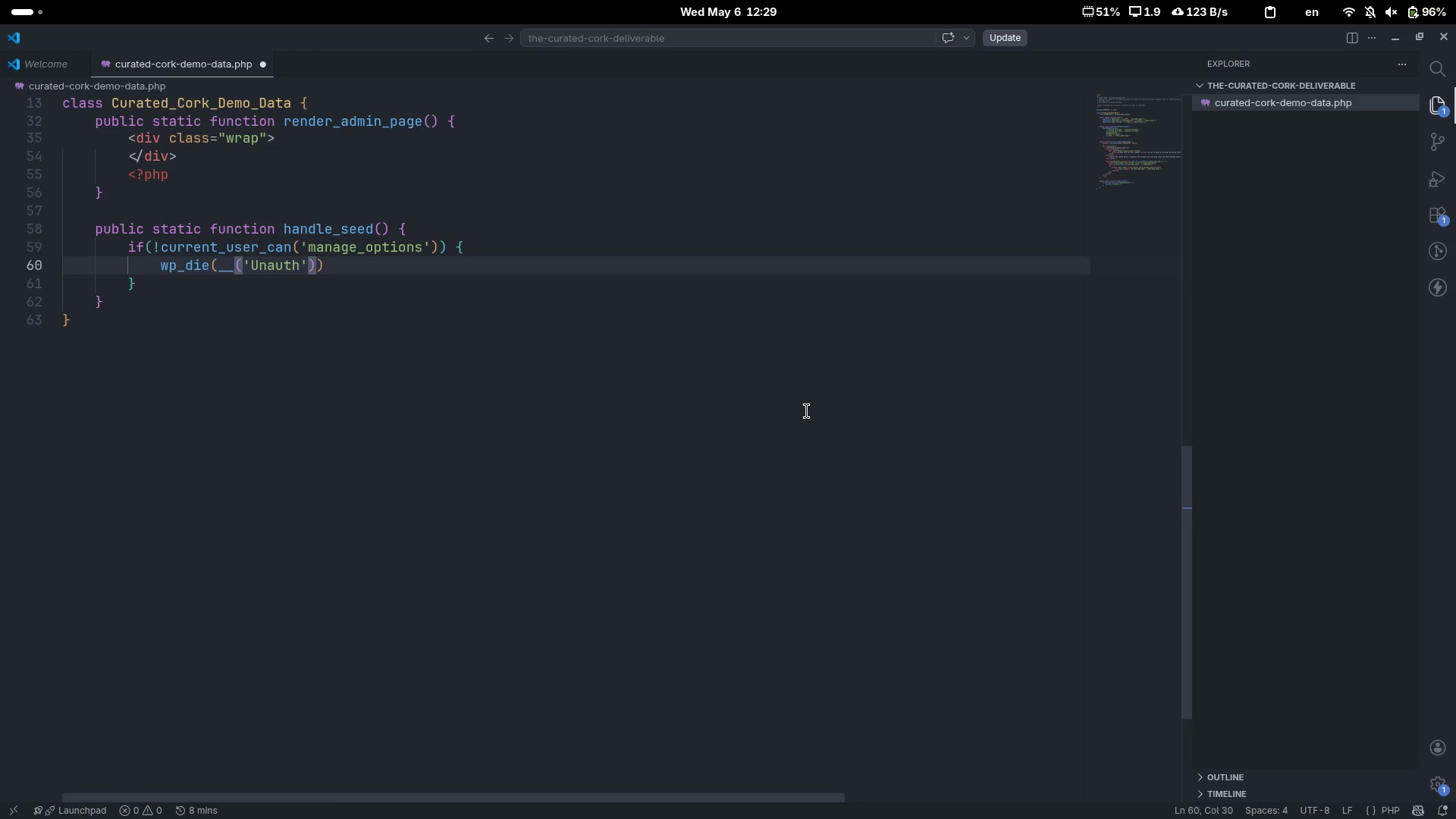 
type(orized)
 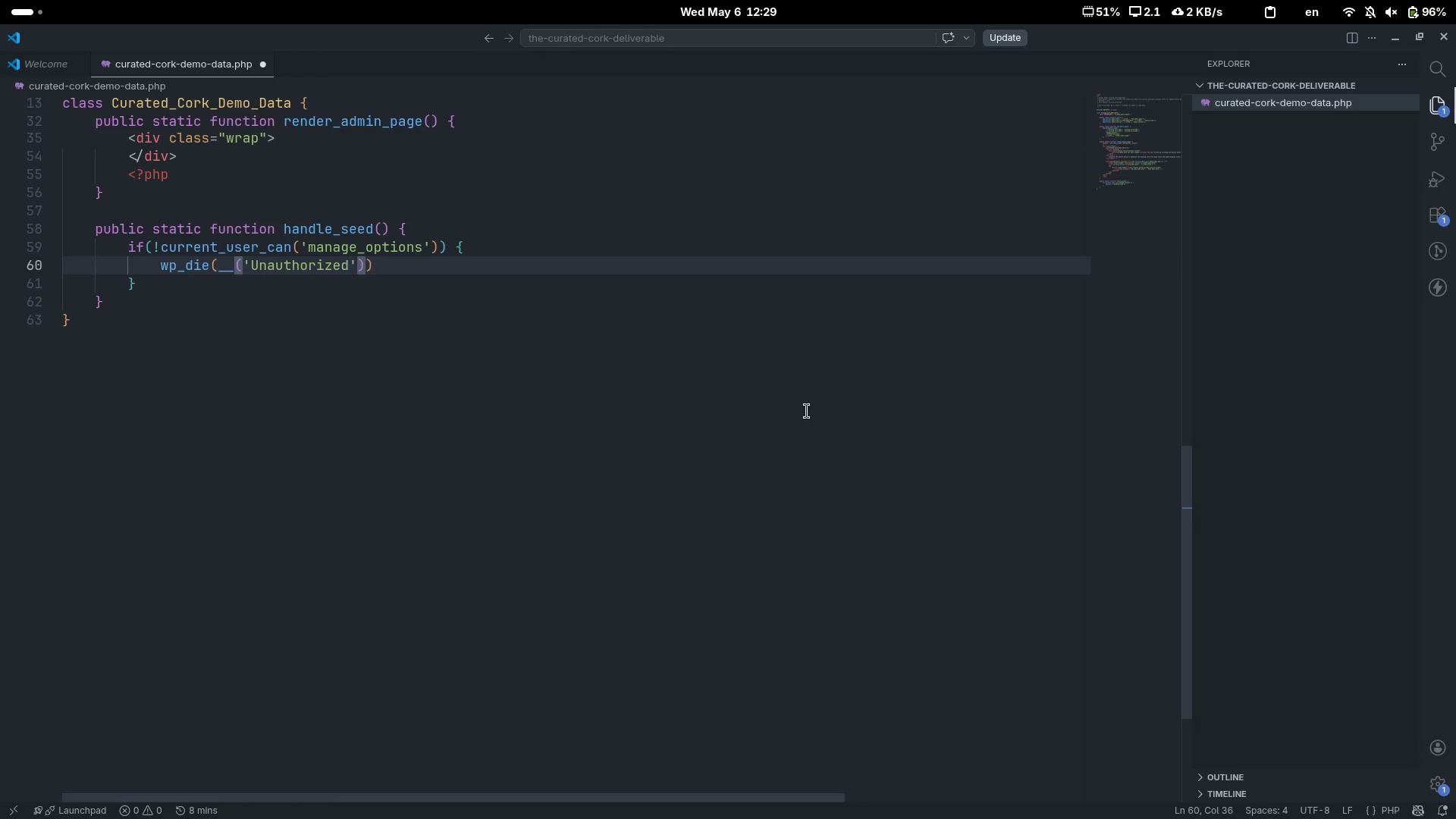 
key(ArrowRight)
 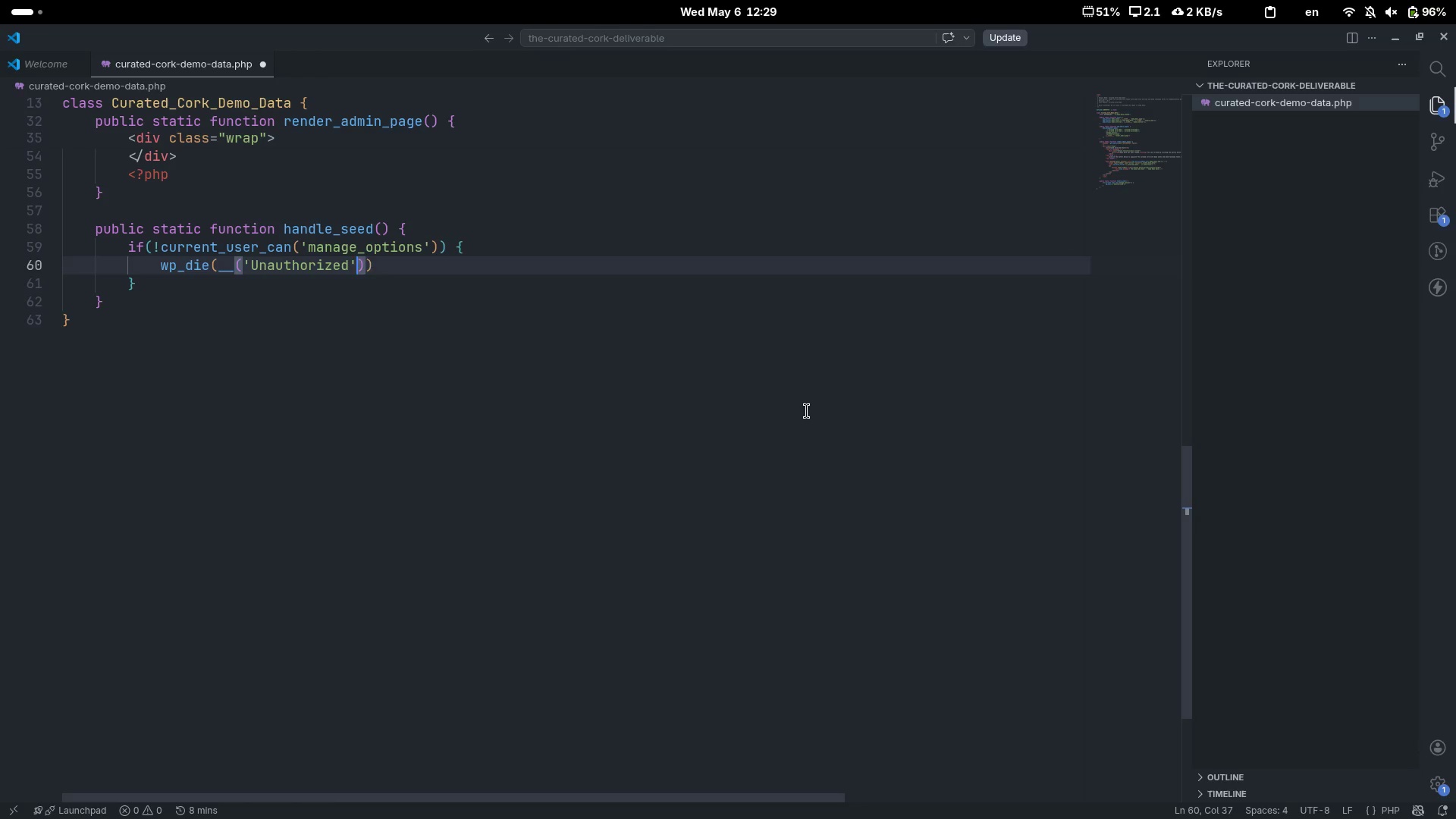 
type(, 'curated-cork-demo[End];)
 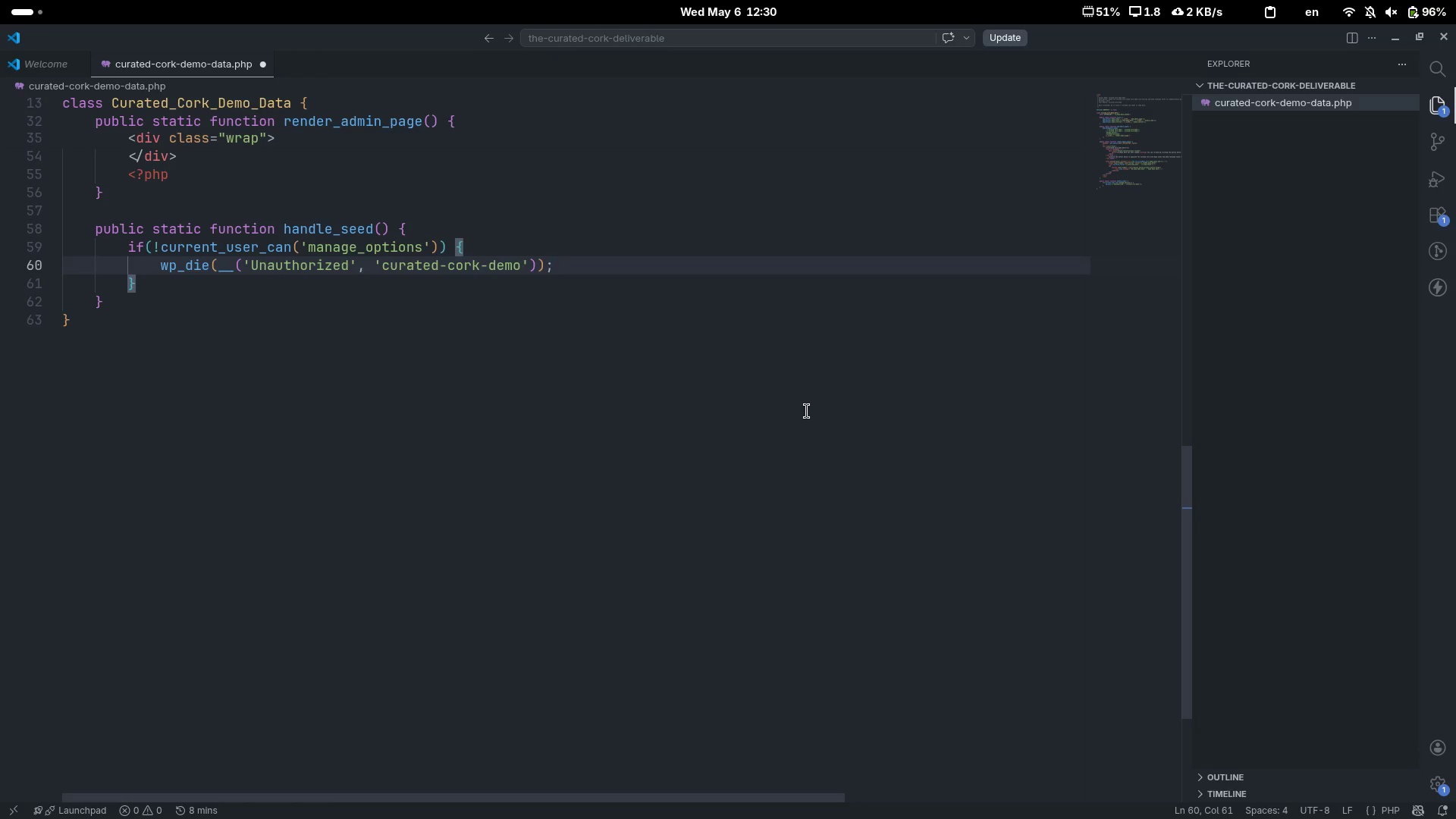 
key(ArrowDown)
 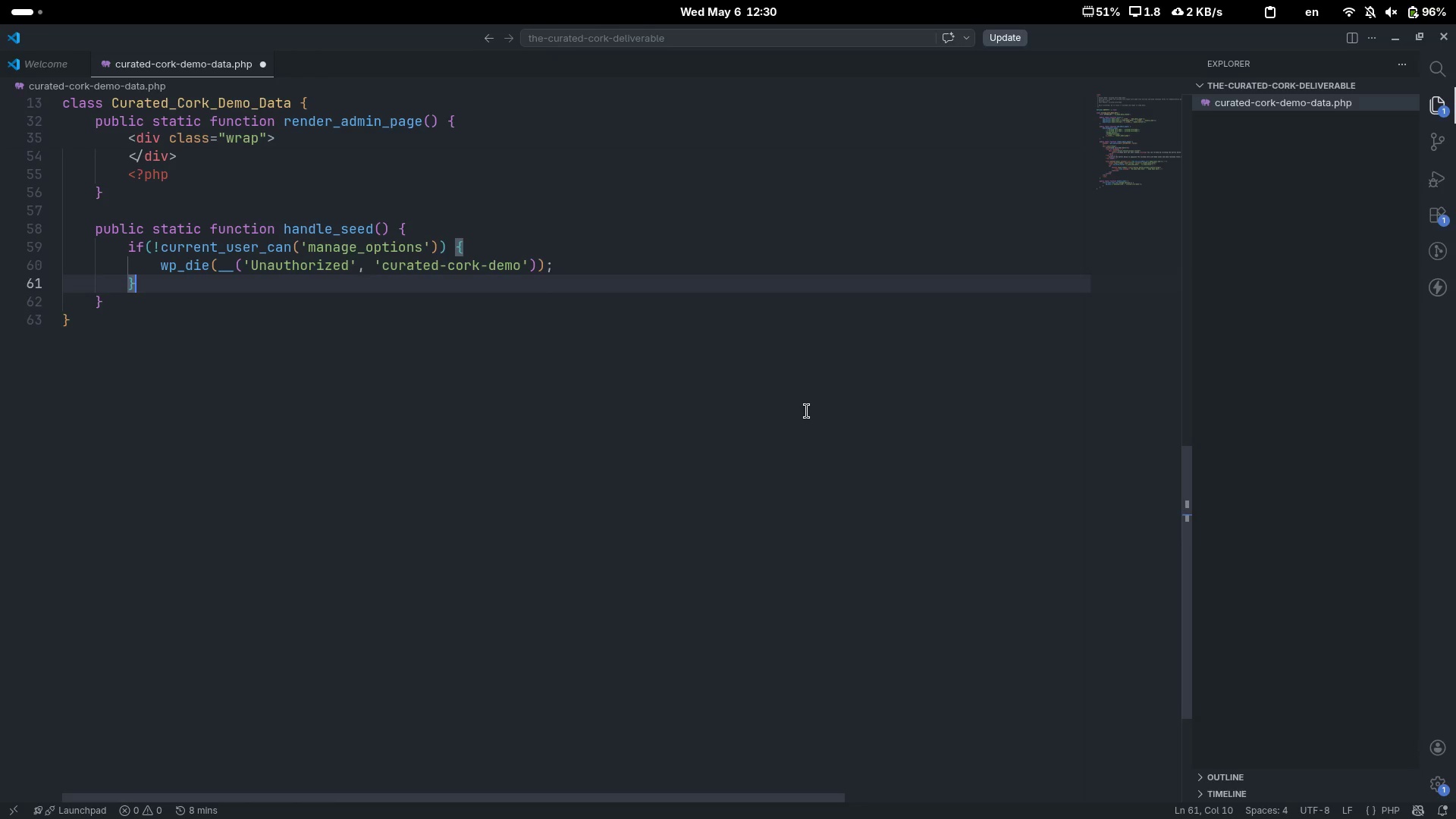 
key(Enter)
 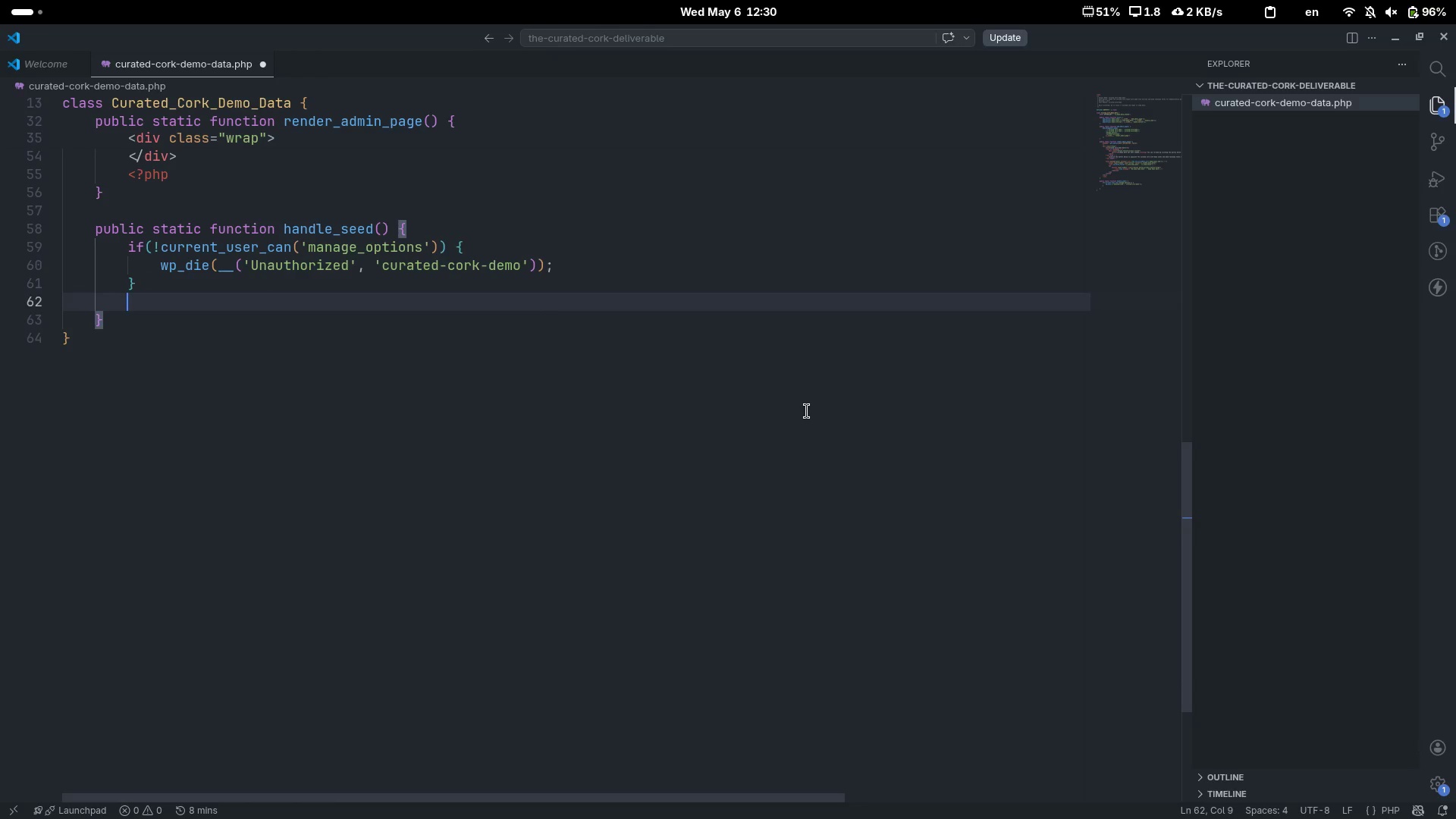 
key(Enter)
 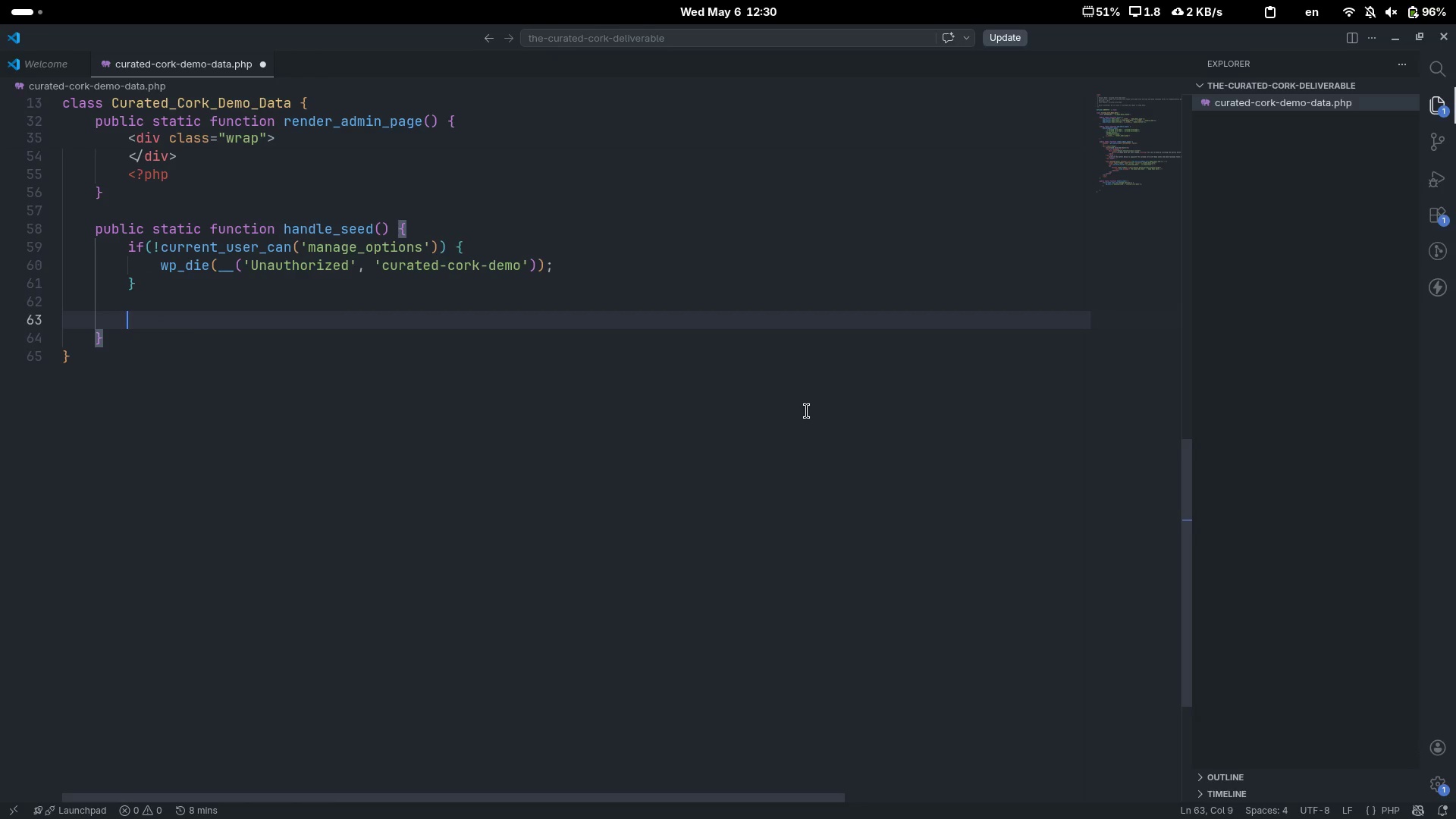 
type(cehcl)
 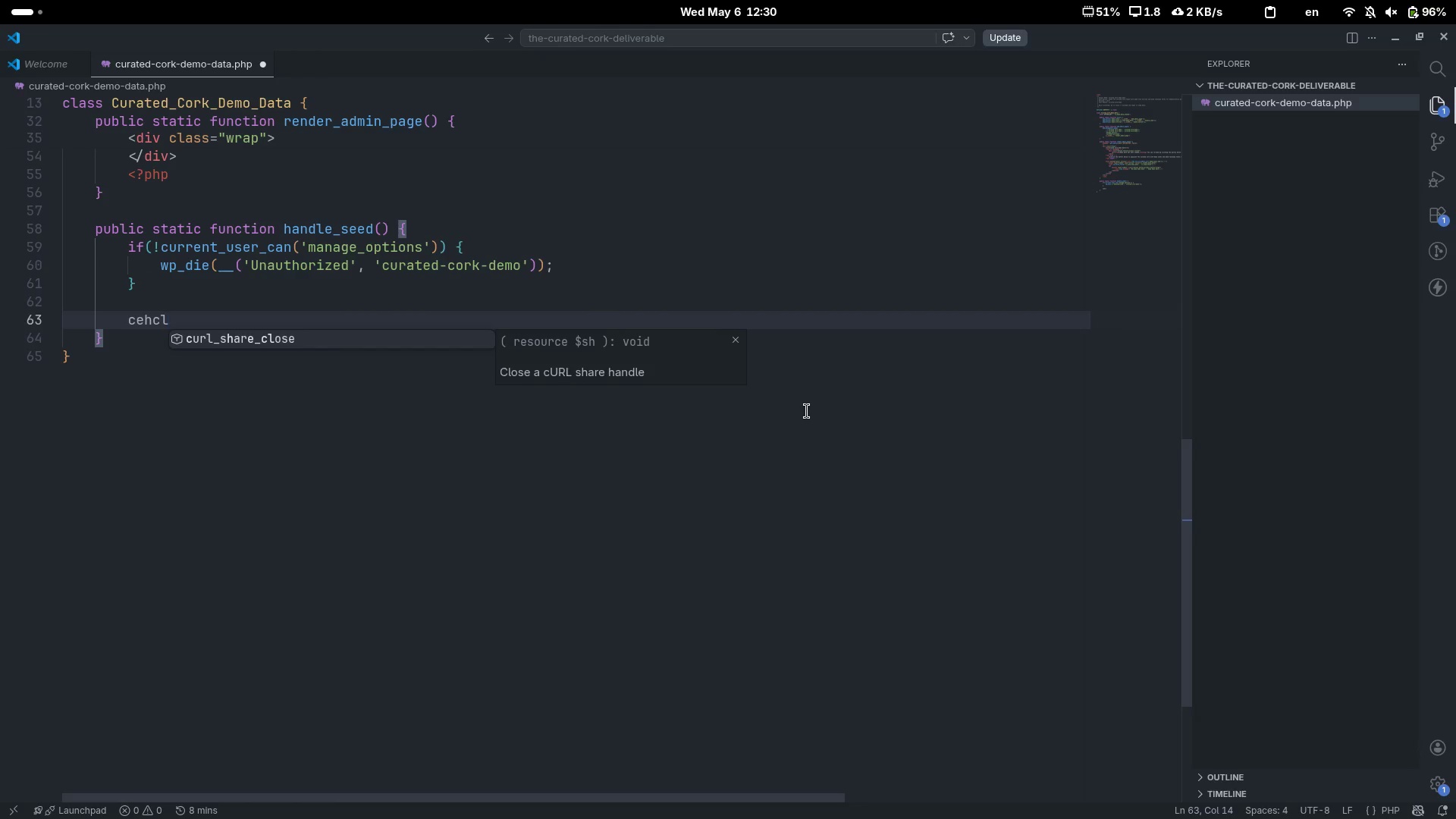 
key(Control+ControlLeft)
 